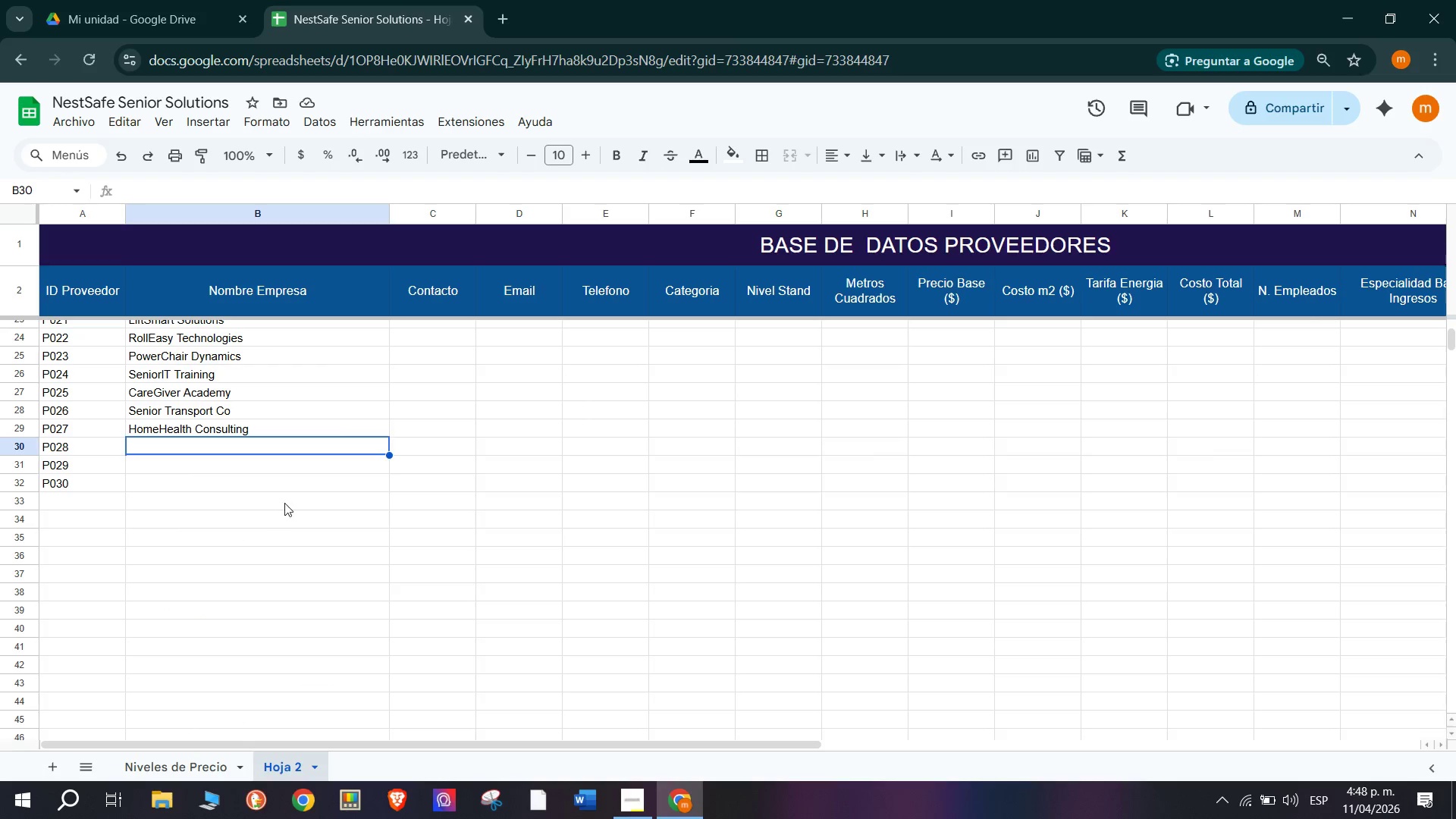 
type(Star)
 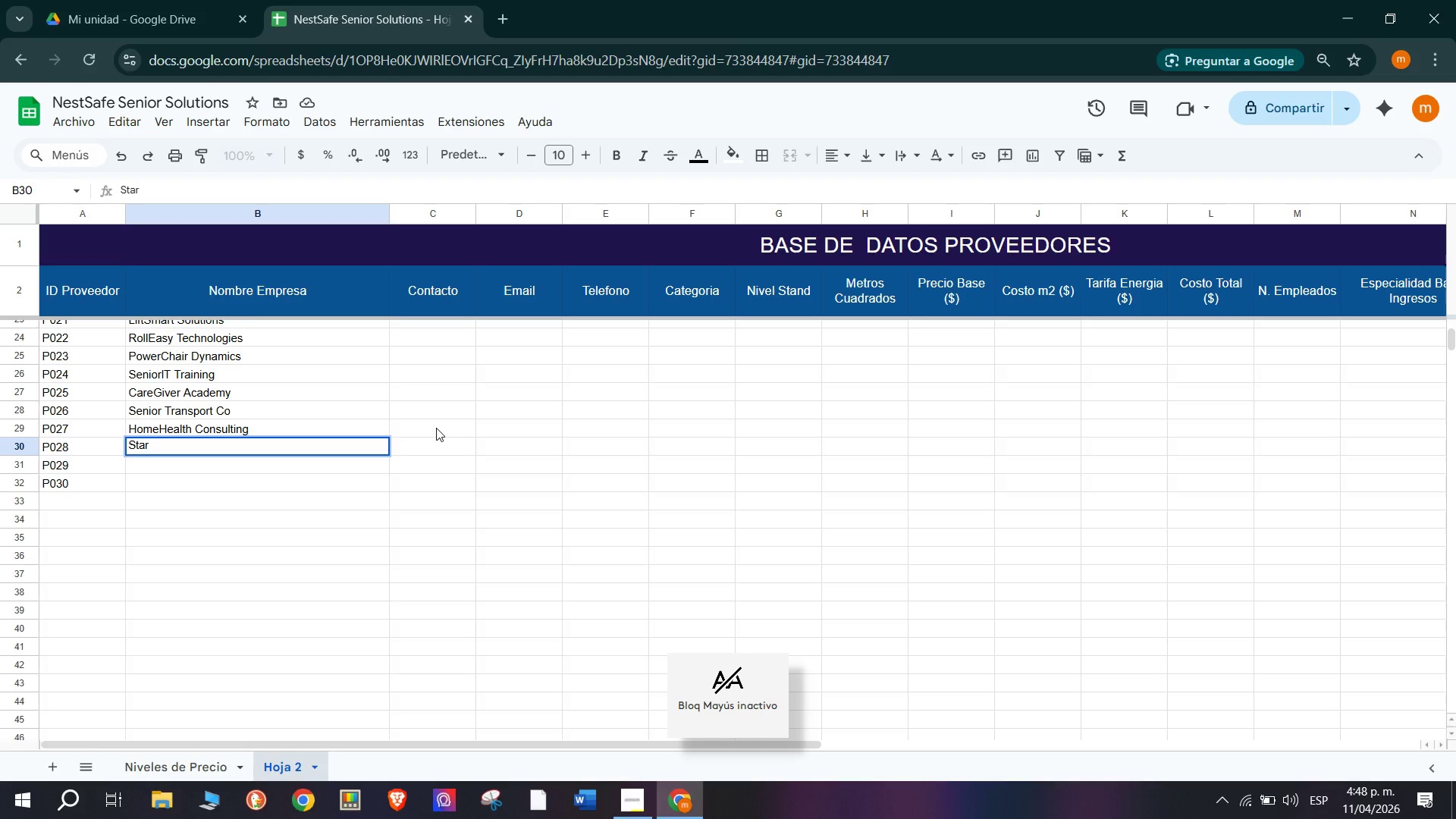 
type(kin)
 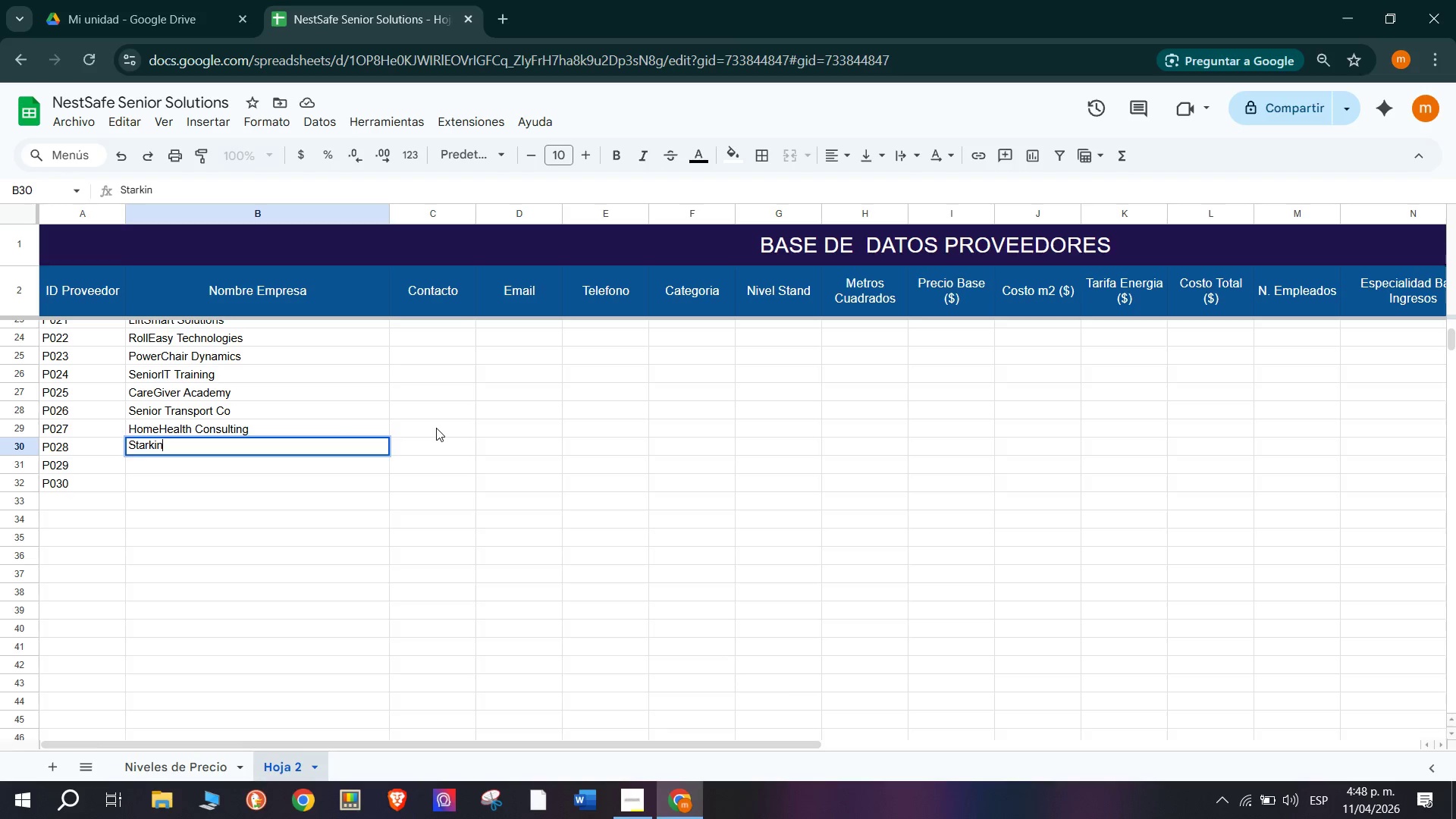 
scroll: coordinate [331, 513], scroll_direction: down, amount: 1.0
 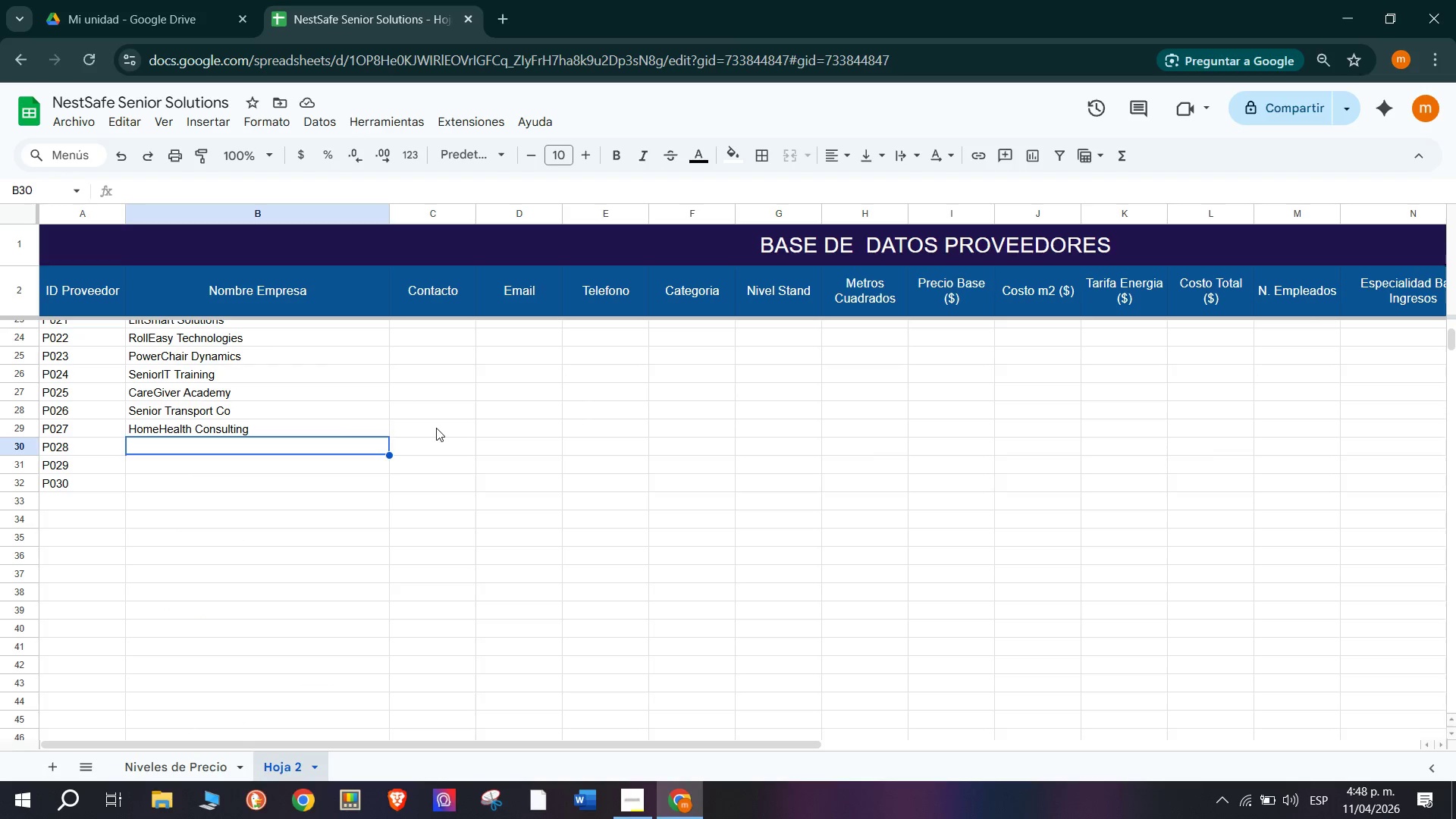 
type(k soppony)
 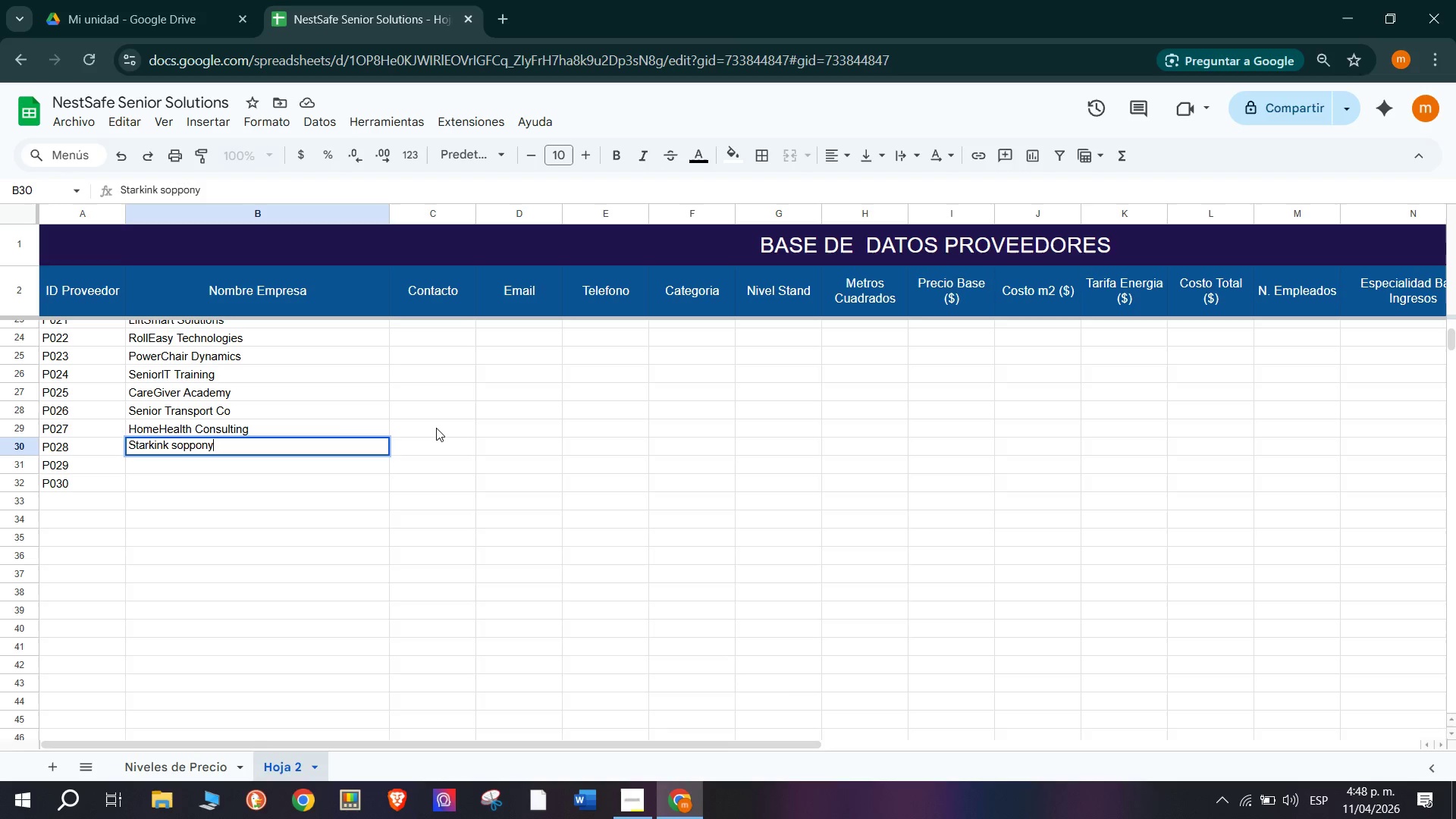 
key(Enter)
 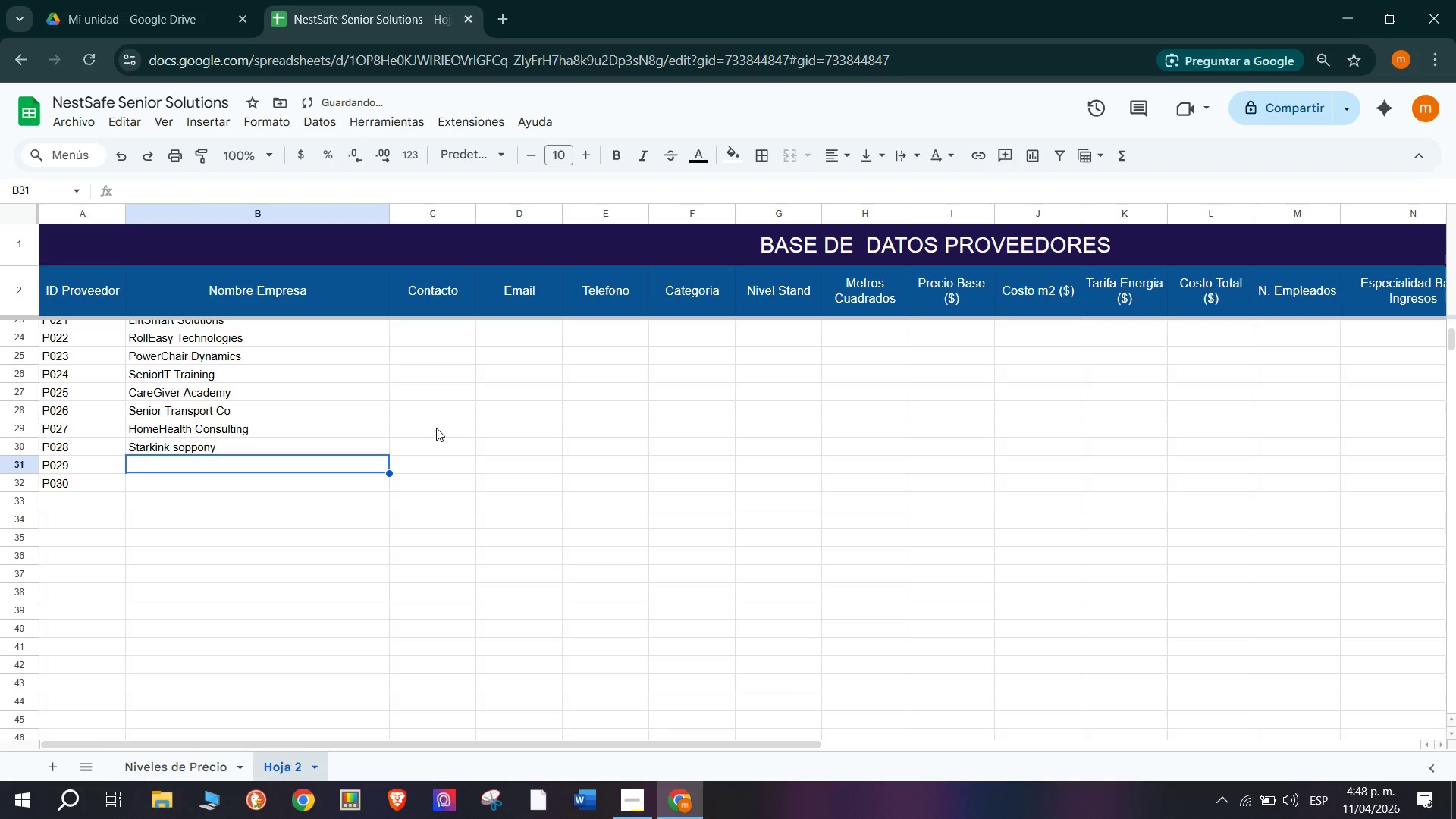 
type(Senu)
key(Backspace)
type(ior j)
key(Backspace)
type(Labs)
 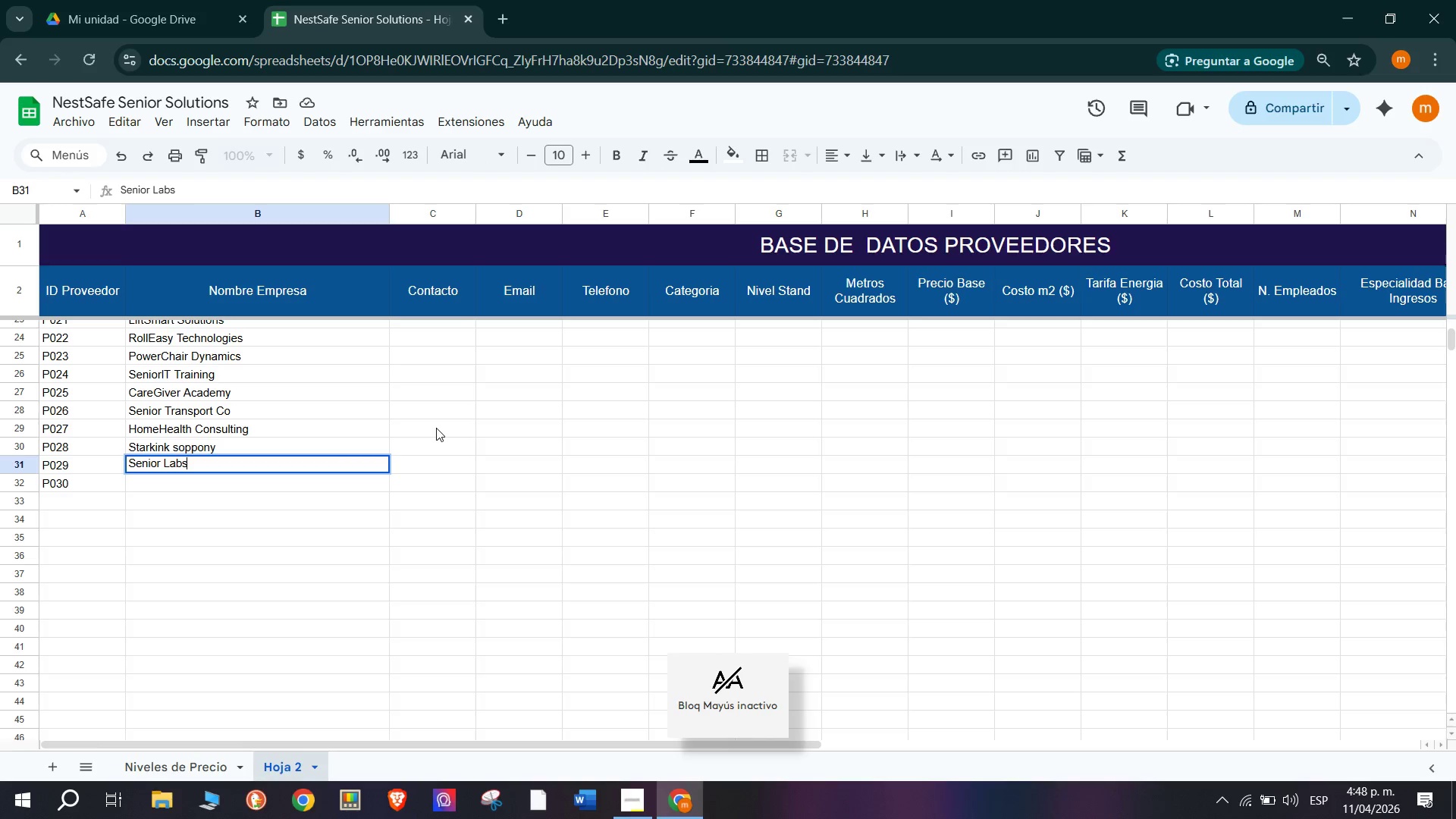 
key(Enter)
 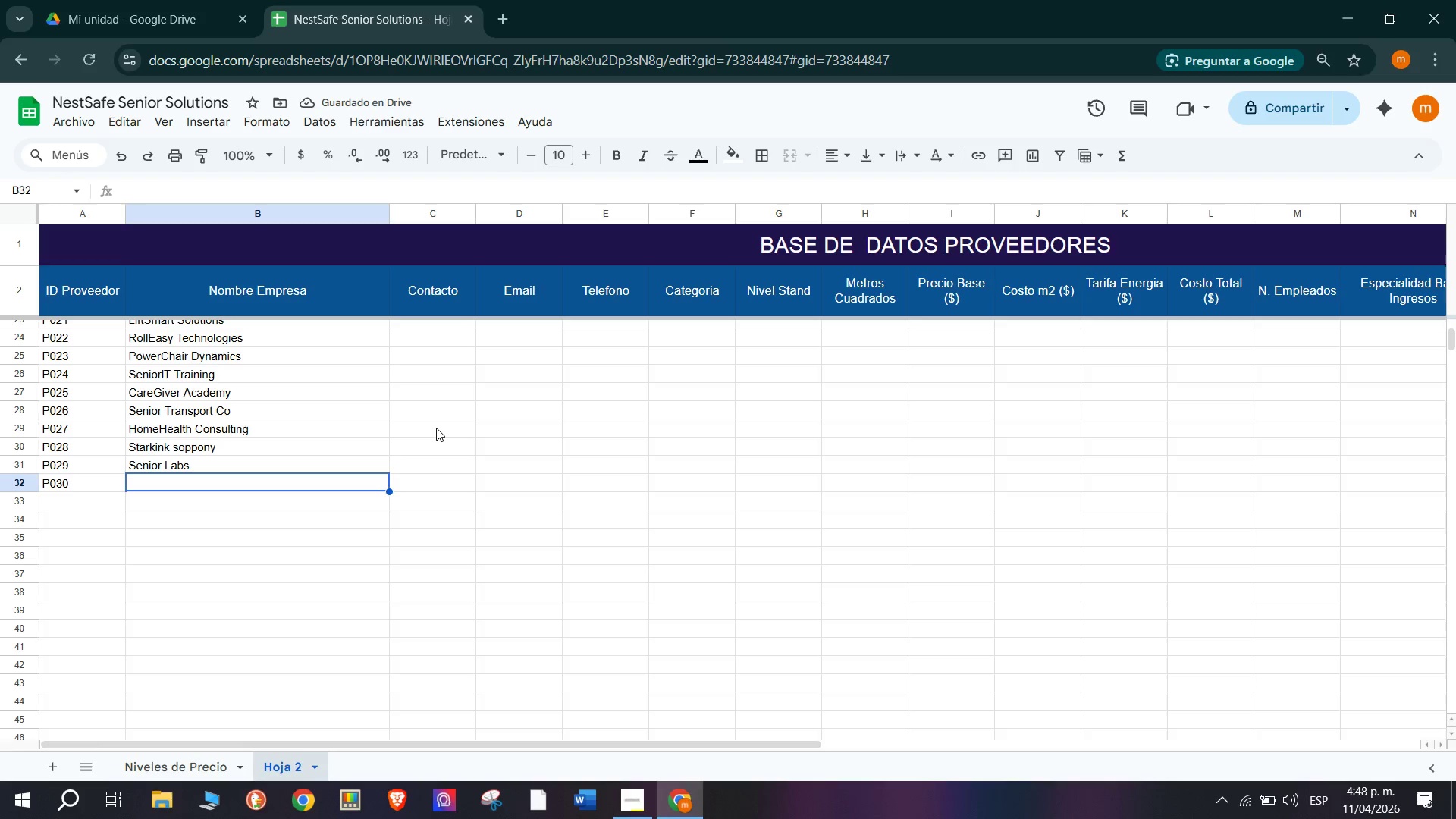 
wait(5.47)
 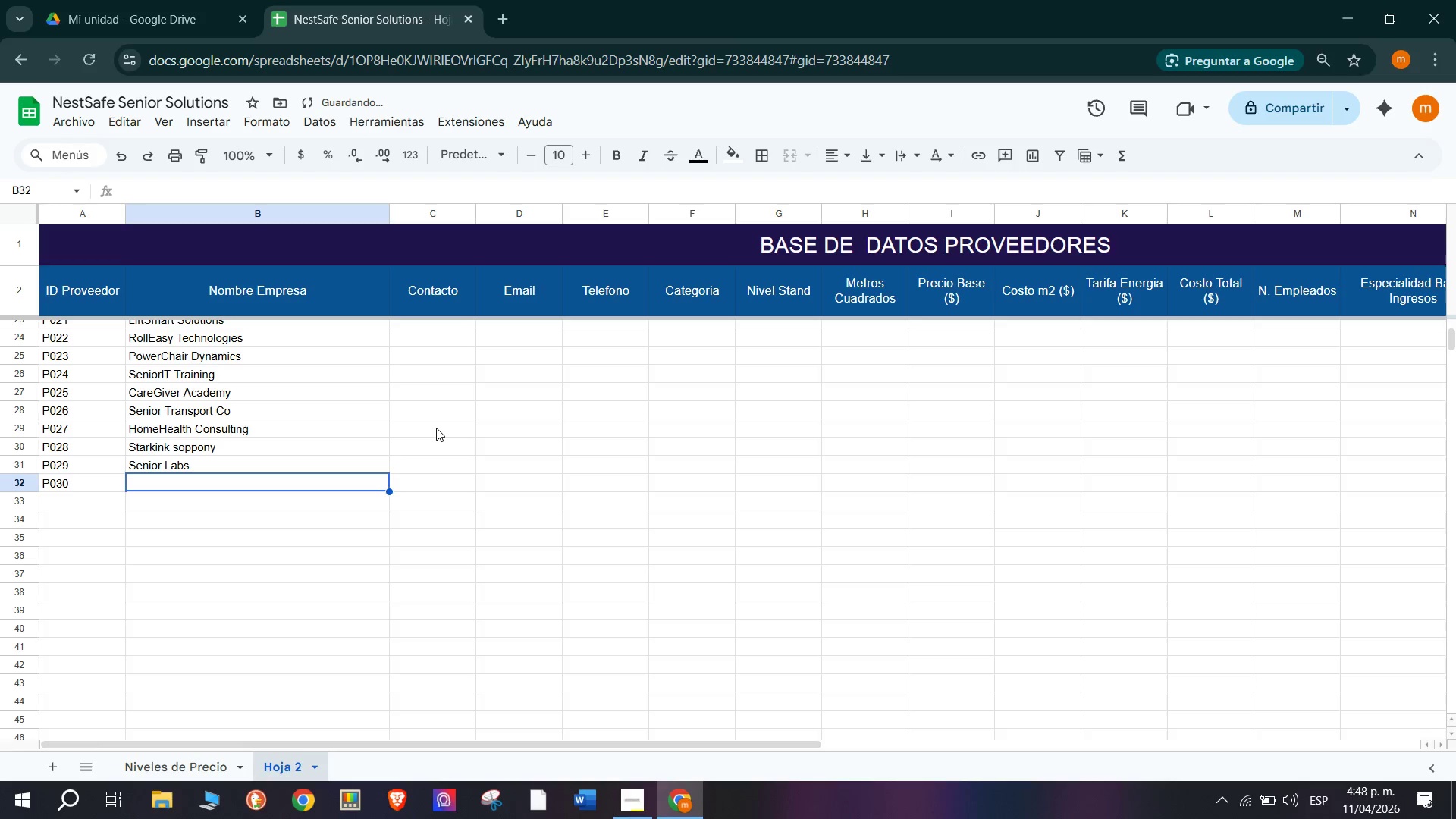 
type(Power Solutions)
 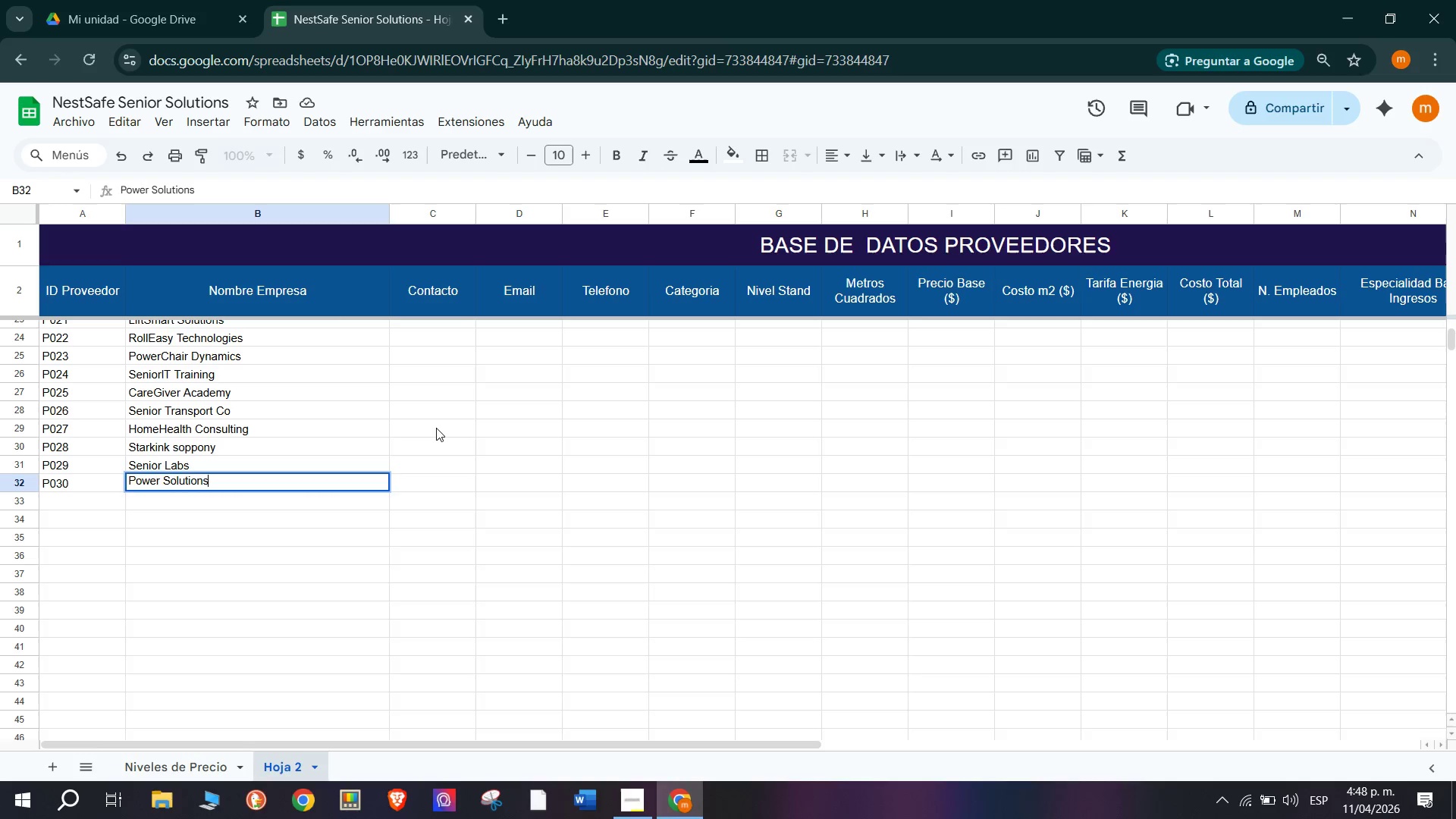 
key(Enter)
 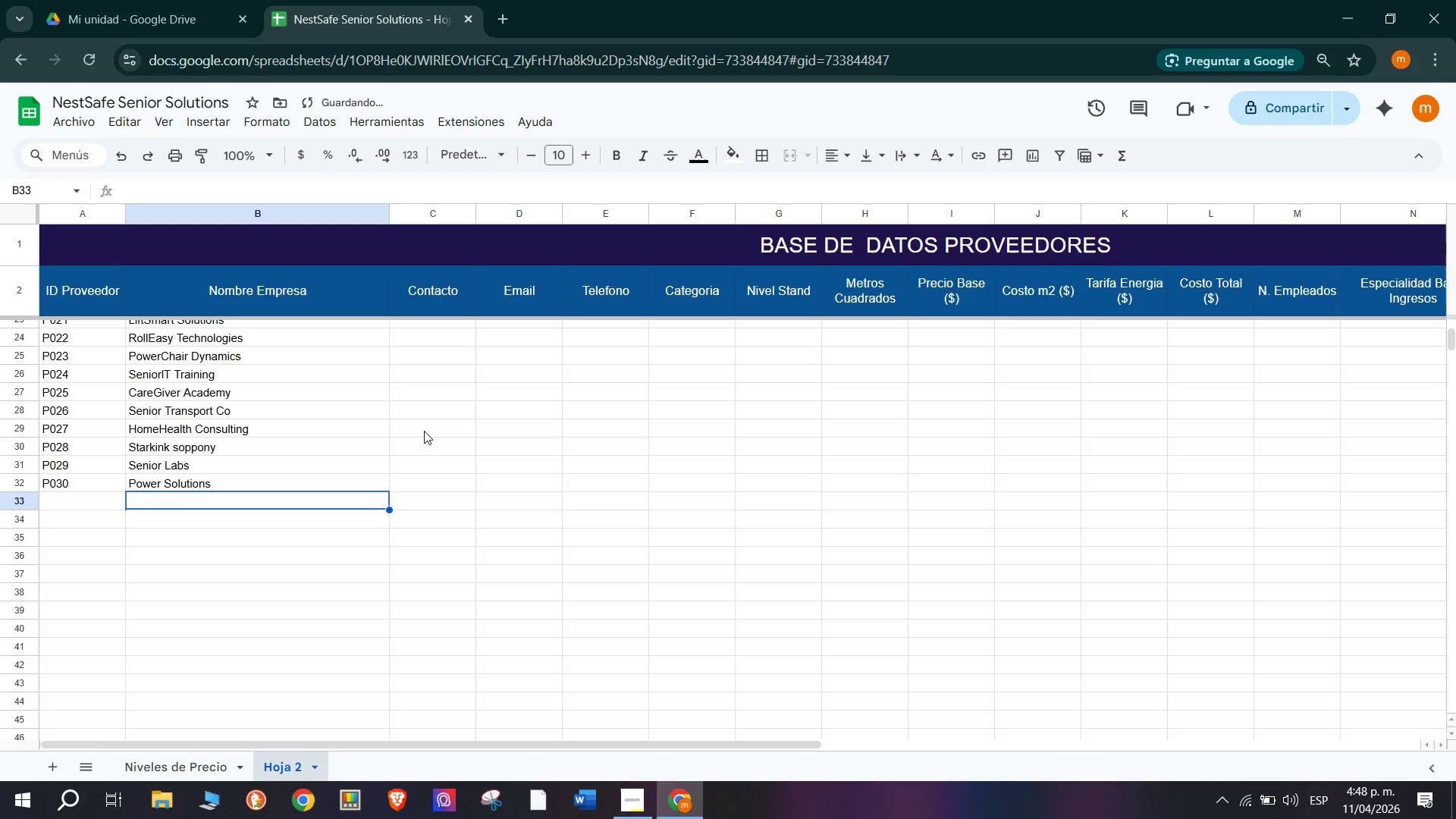 
wait(6.75)
 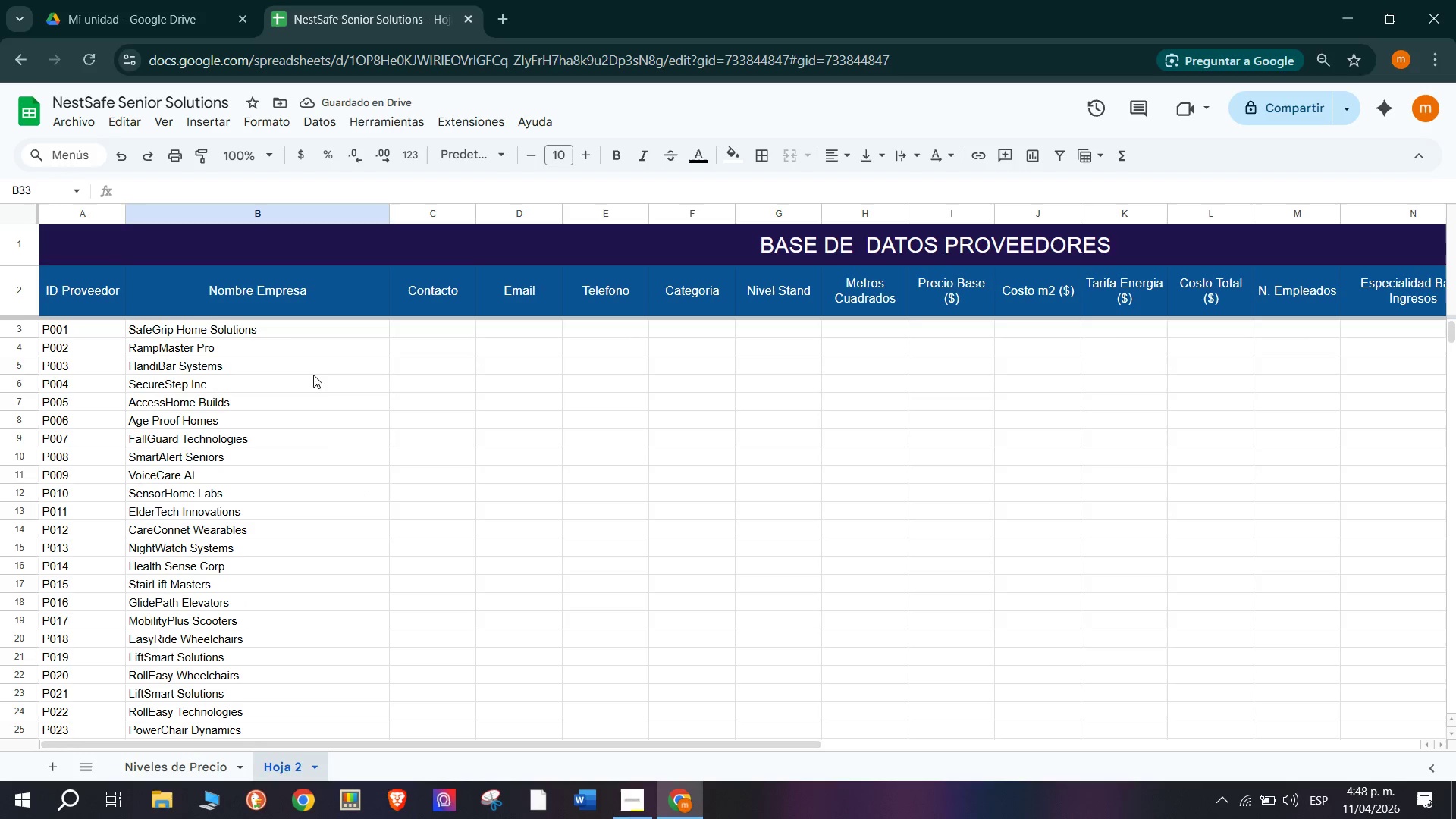 
left_click_drag(start_coordinate=[388, 208], to_coordinate=[310, 246])
 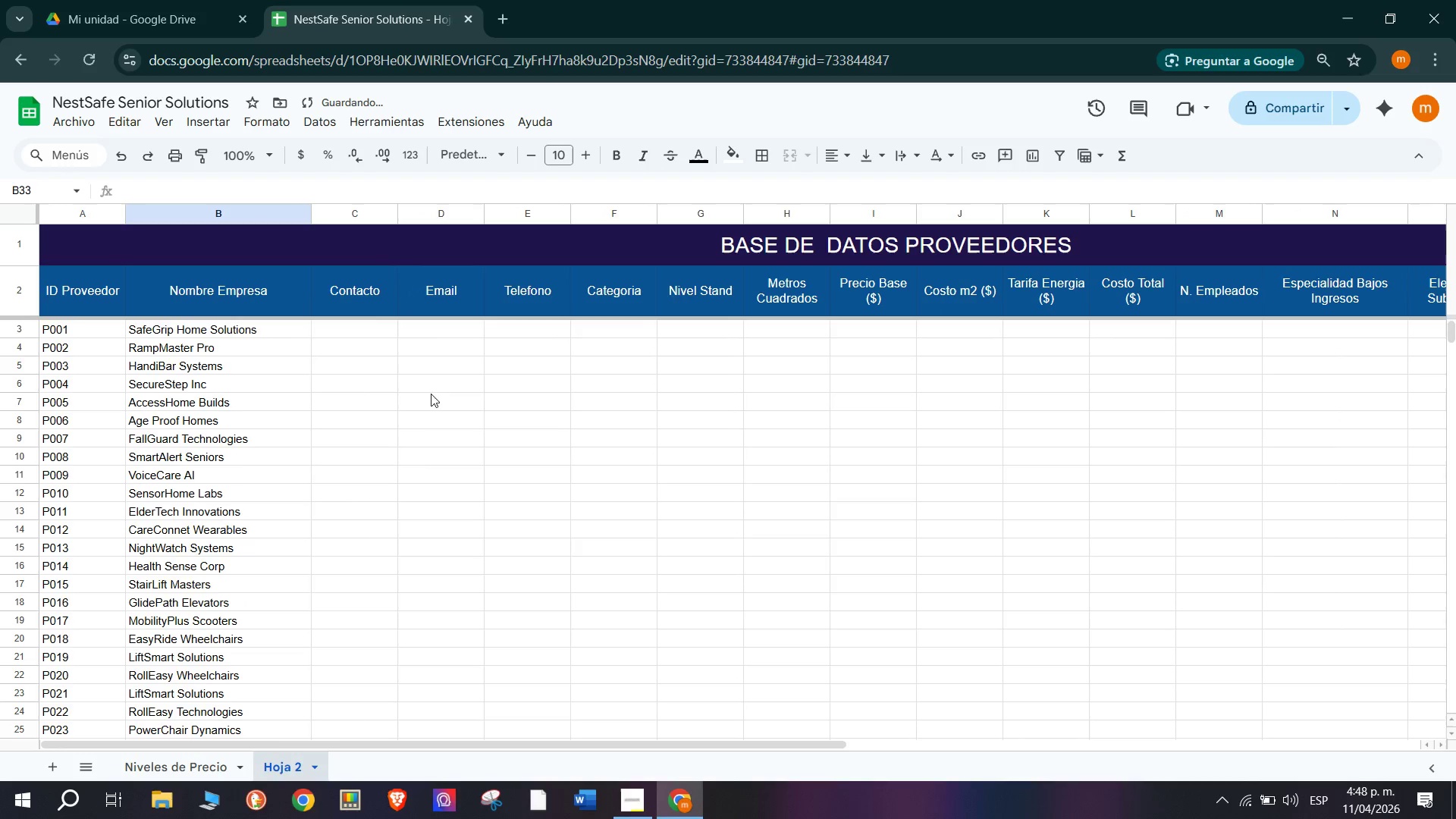 
left_click_drag(start_coordinate=[312, 211], to_coordinate=[297, 220])
 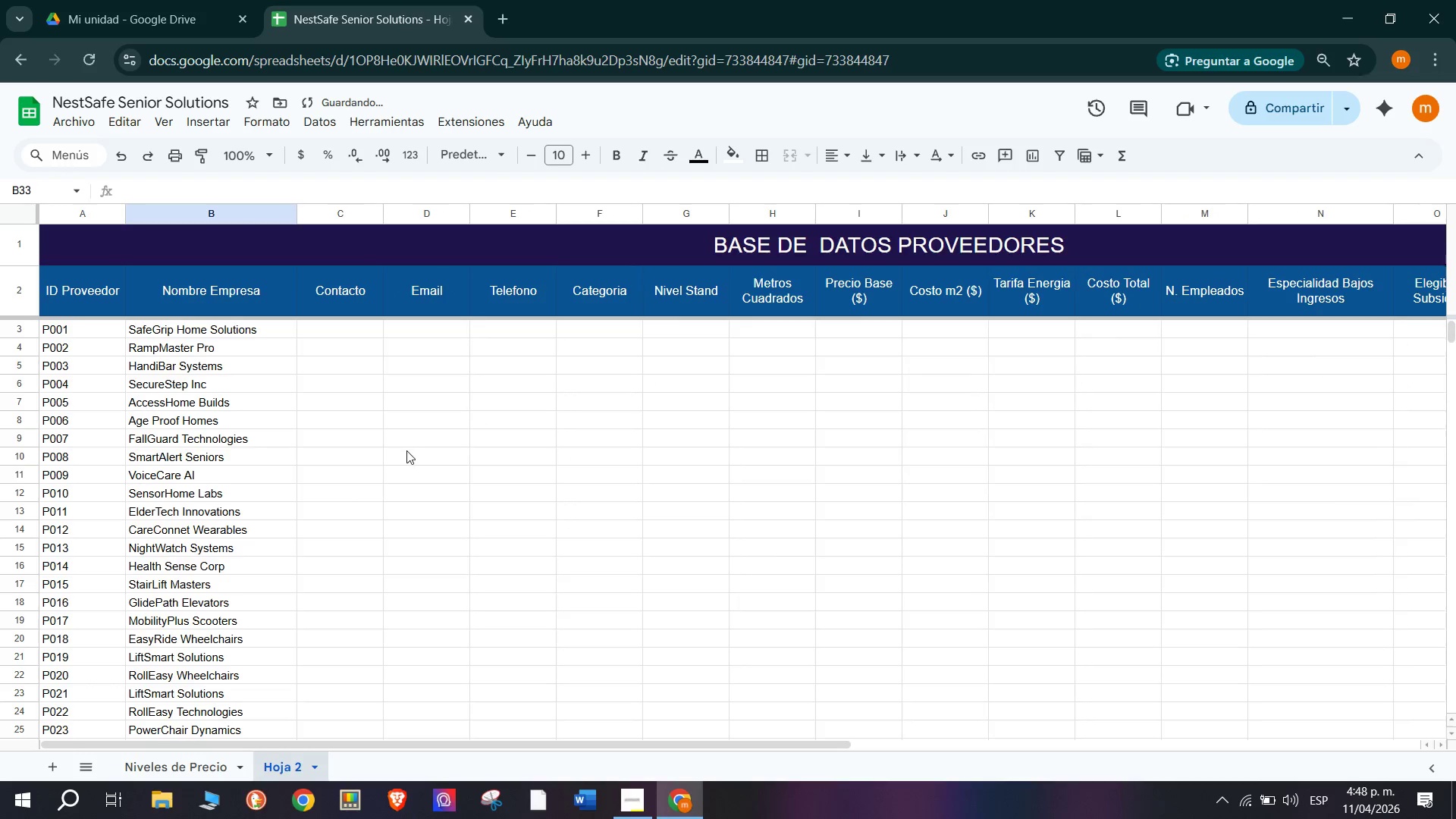 
scroll: coordinate [361, 494], scroll_direction: up, amount: 7.0
 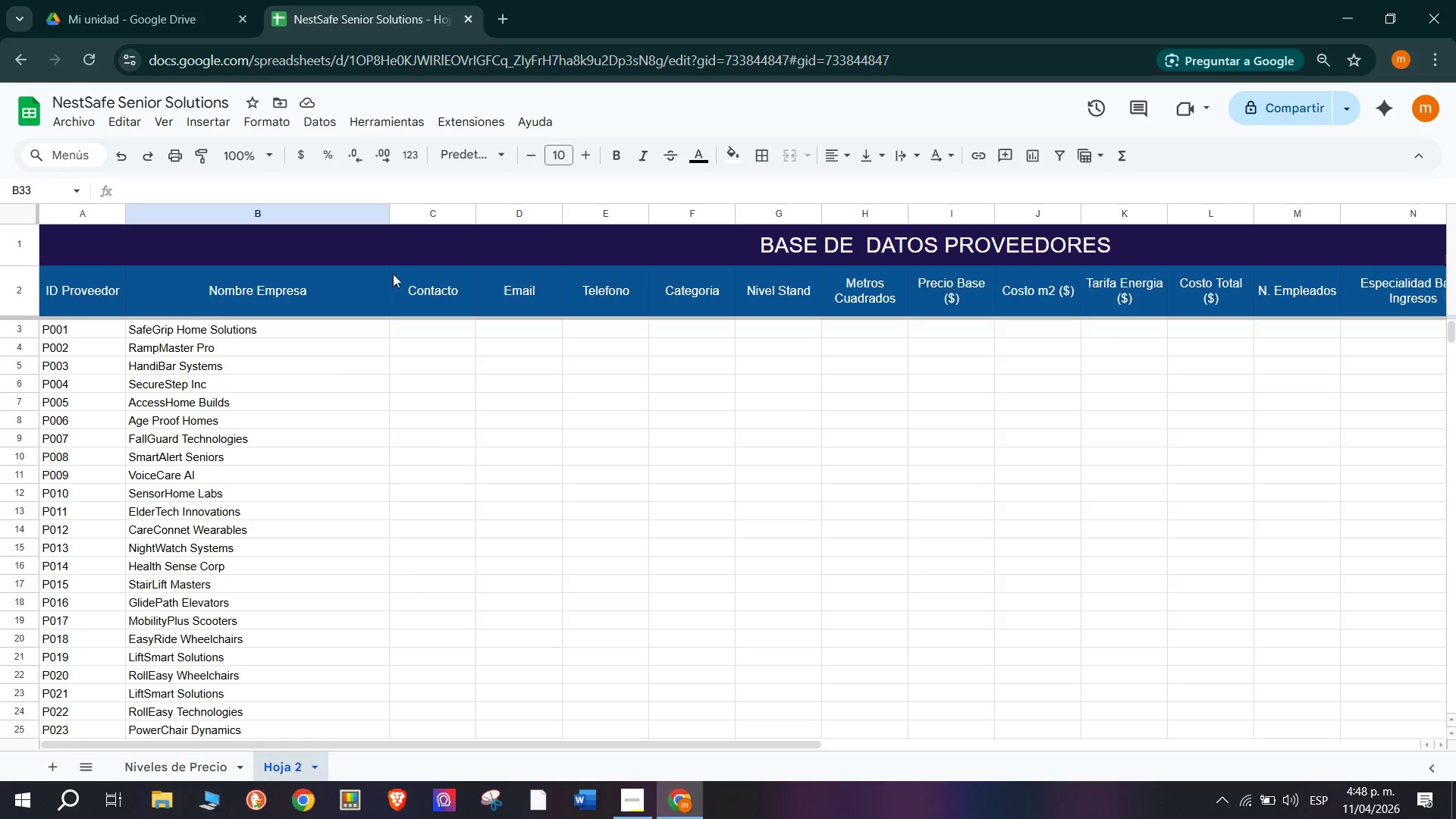 
wait(6.09)
 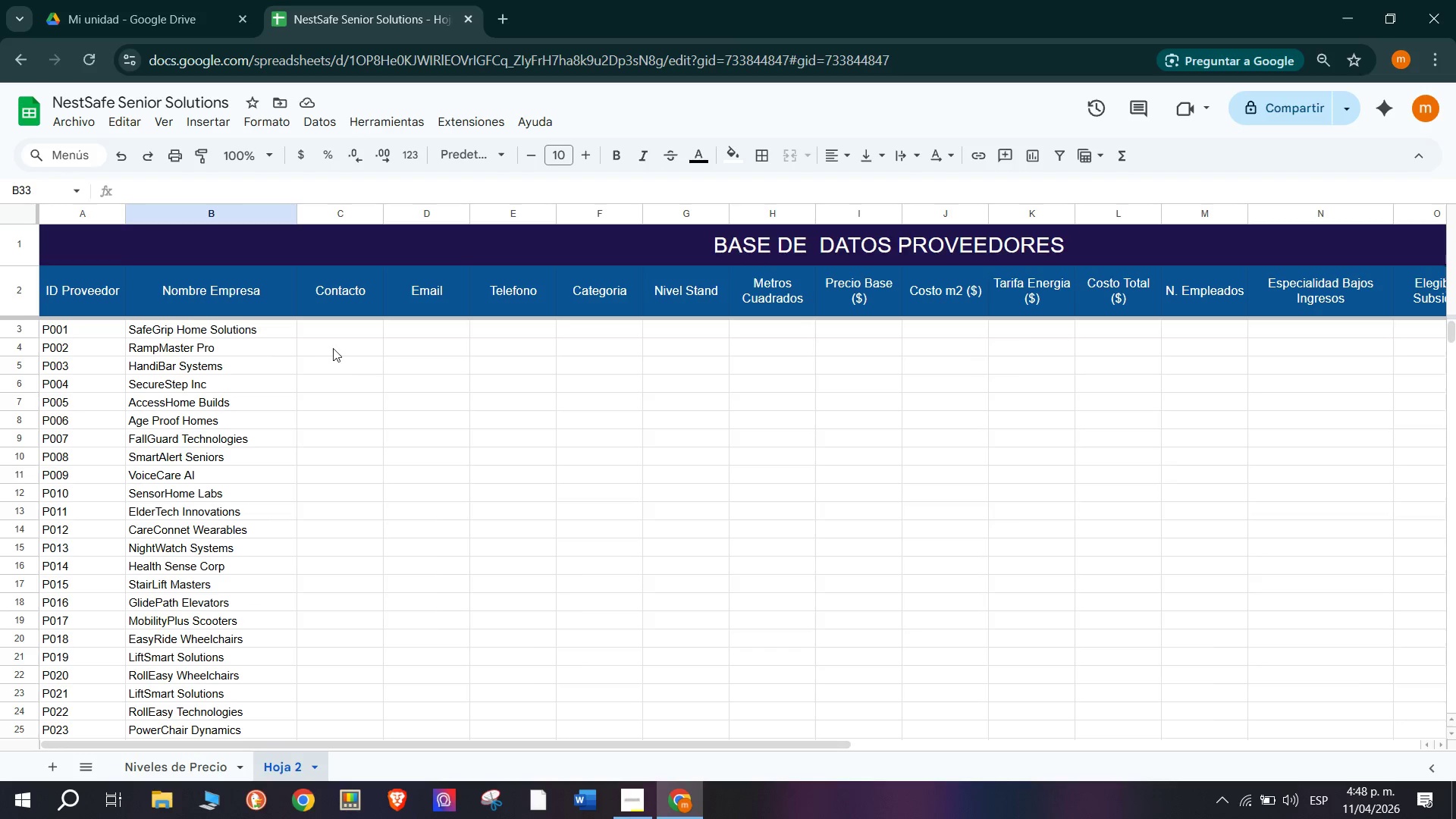 
left_click([336, 337])
 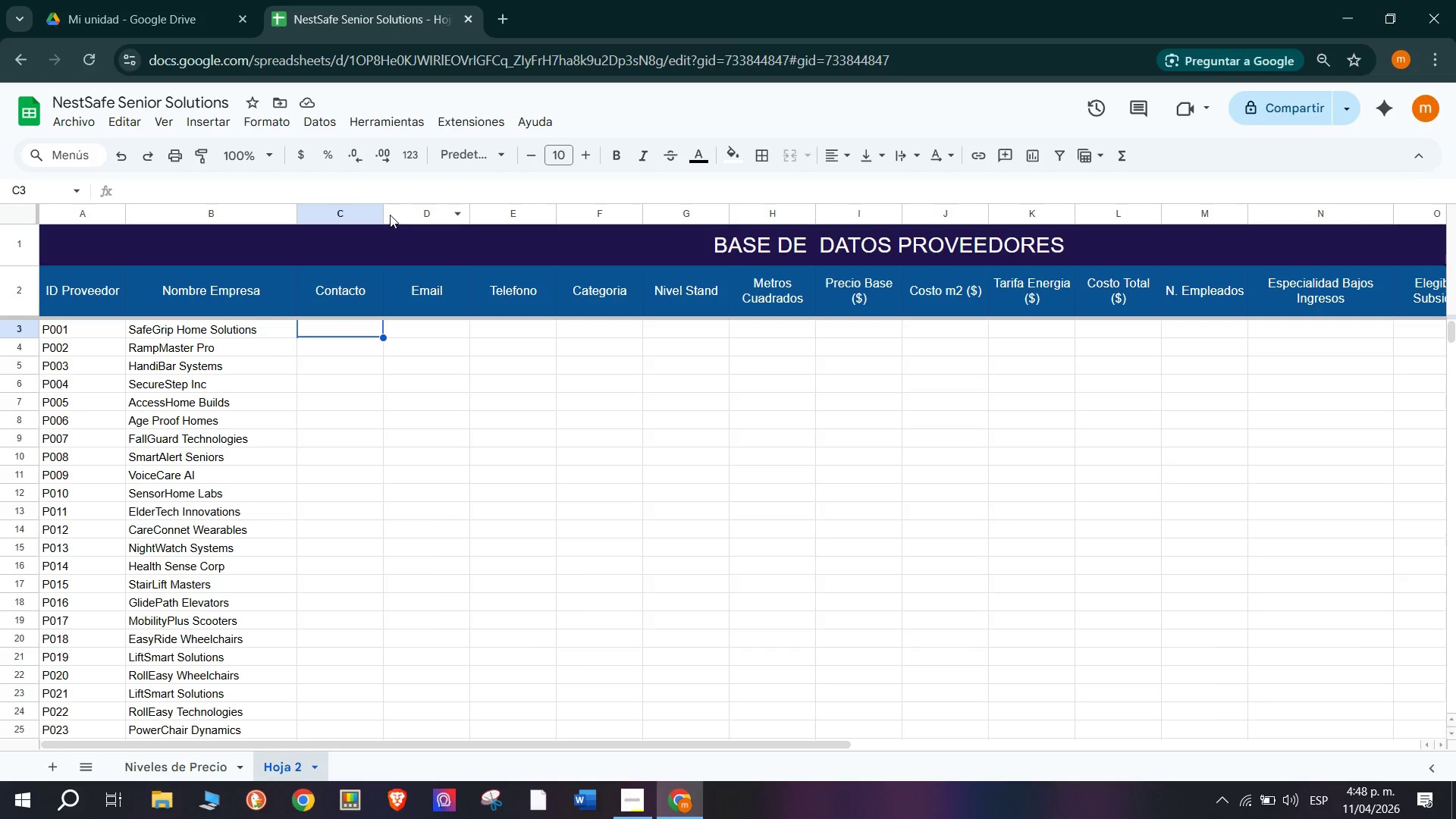 
scroll: coordinate [397, 417], scroll_direction: up, amount: 5.0
 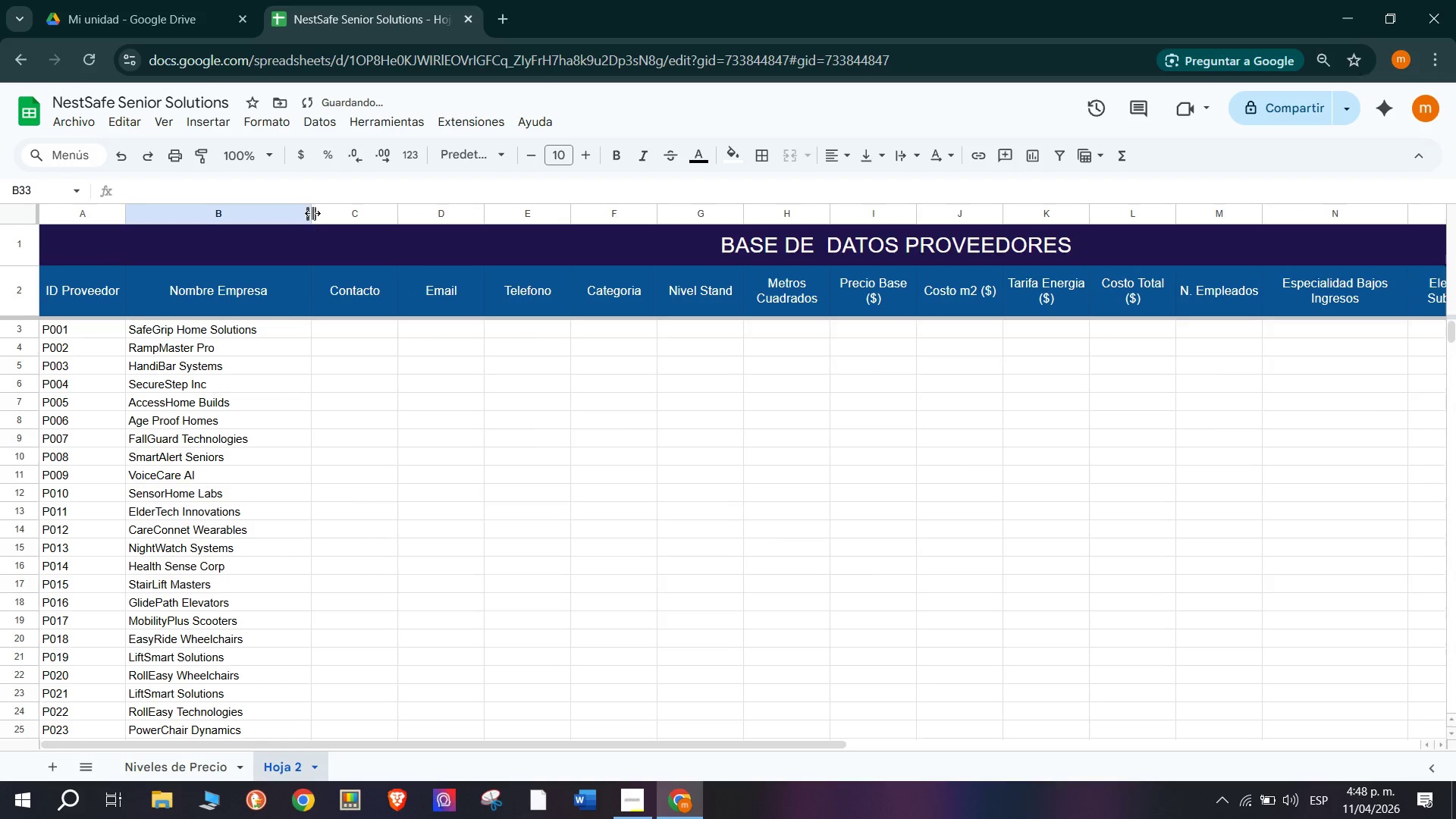 
left_click_drag(start_coordinate=[386, 212], to_coordinate=[455, 224])
 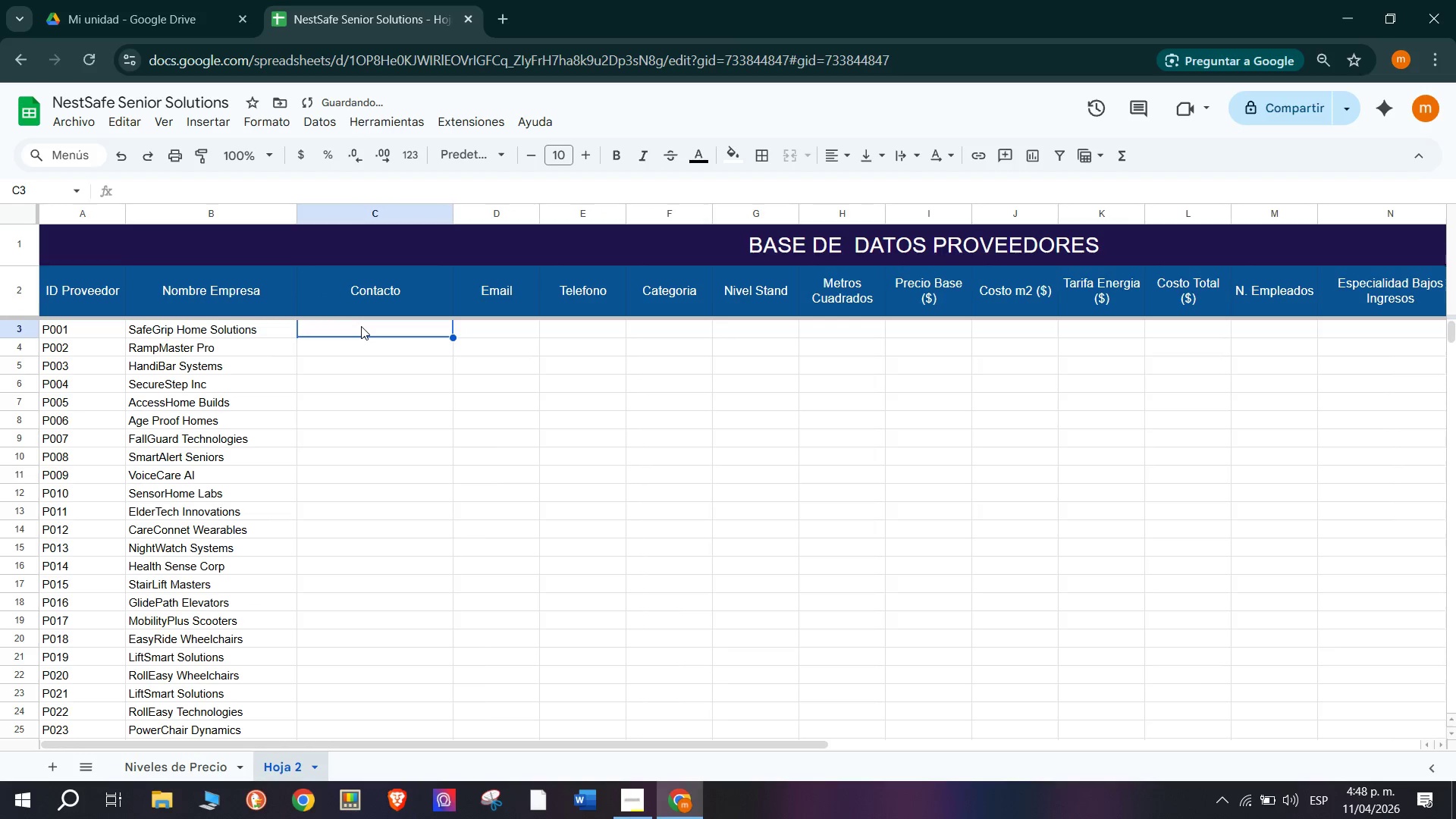 
scroll: coordinate [406, 450], scroll_direction: down, amount: 1.0
 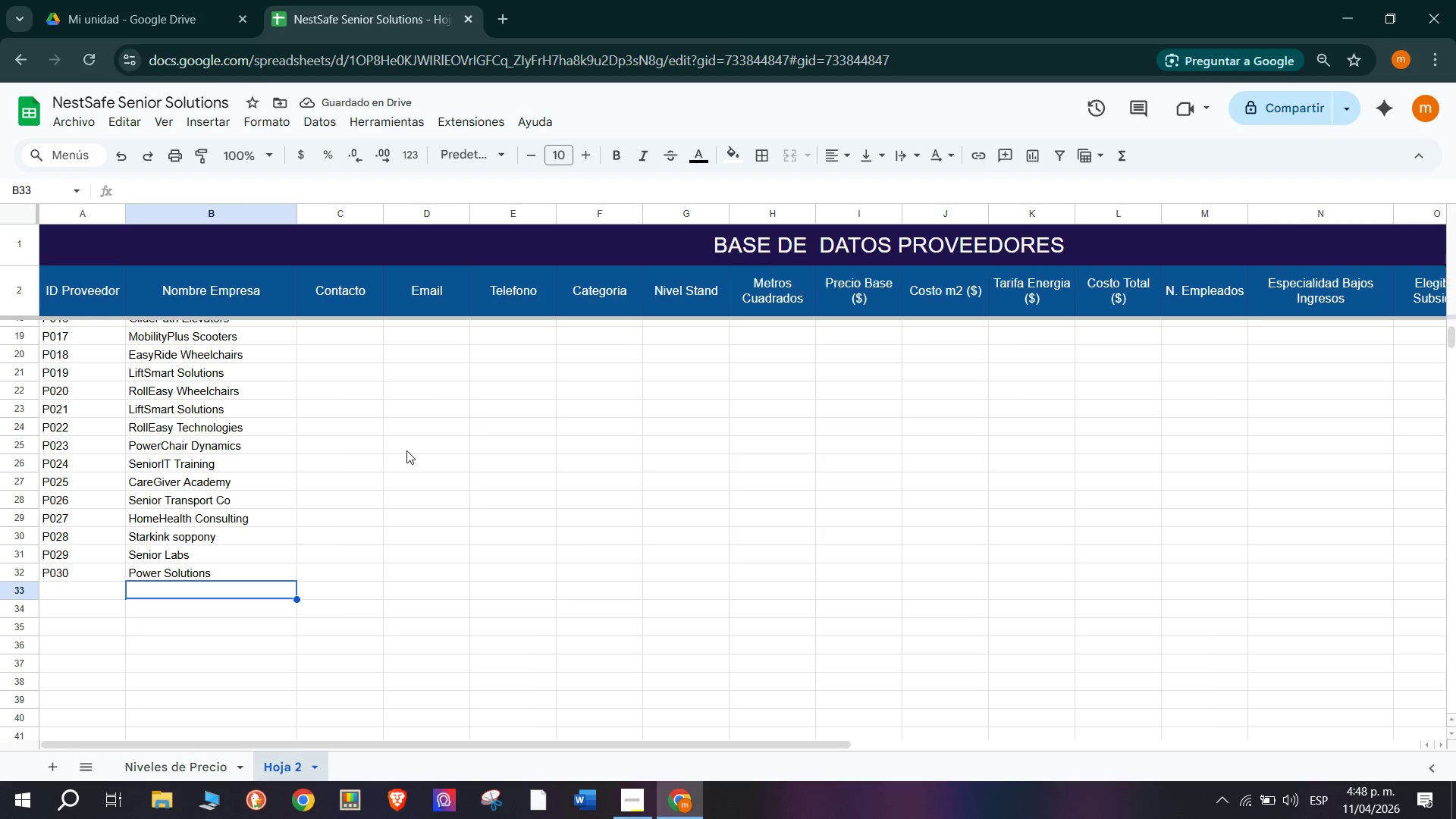 
double_click([361, 326])
 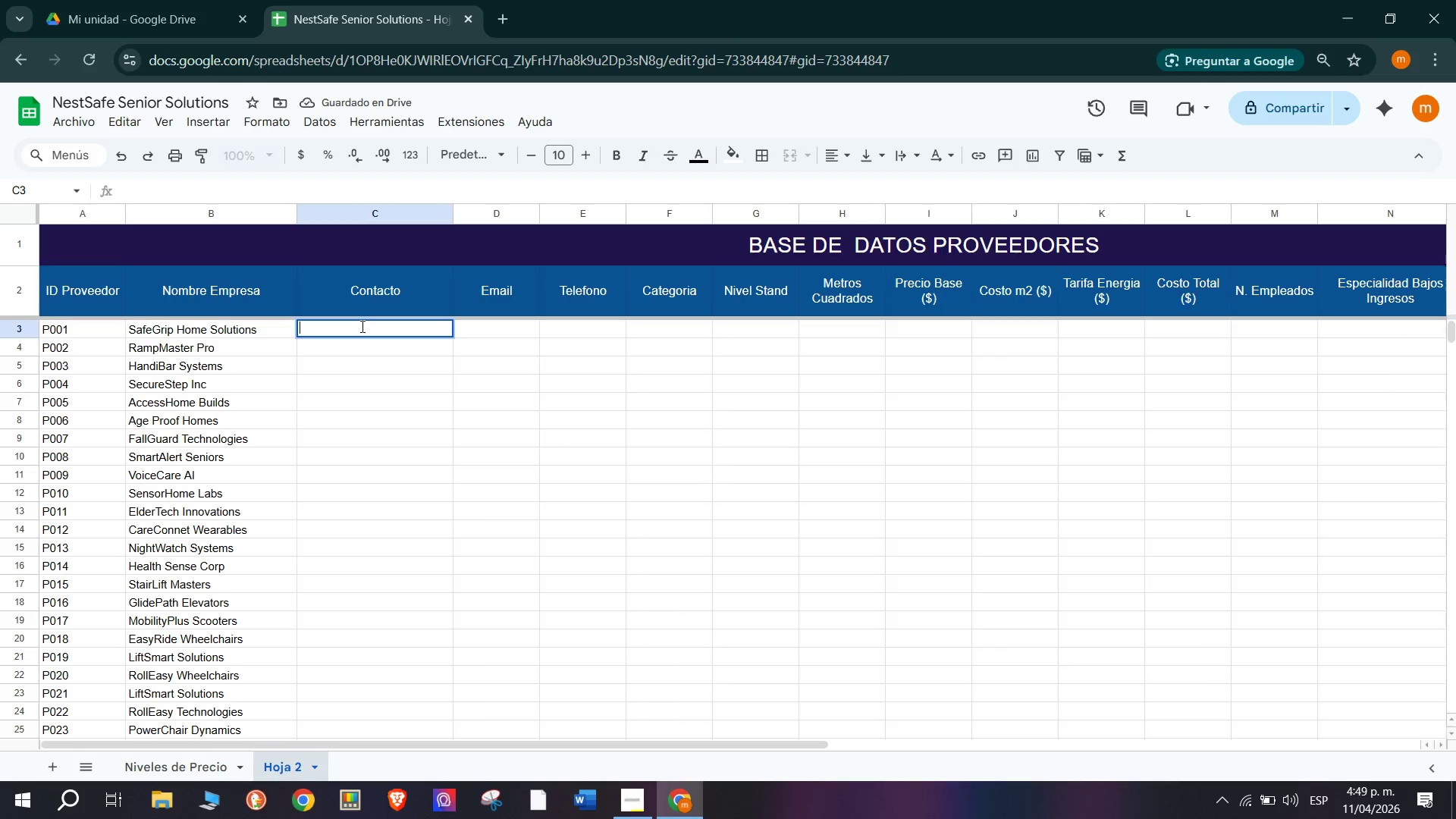 
key(CapsLock)
 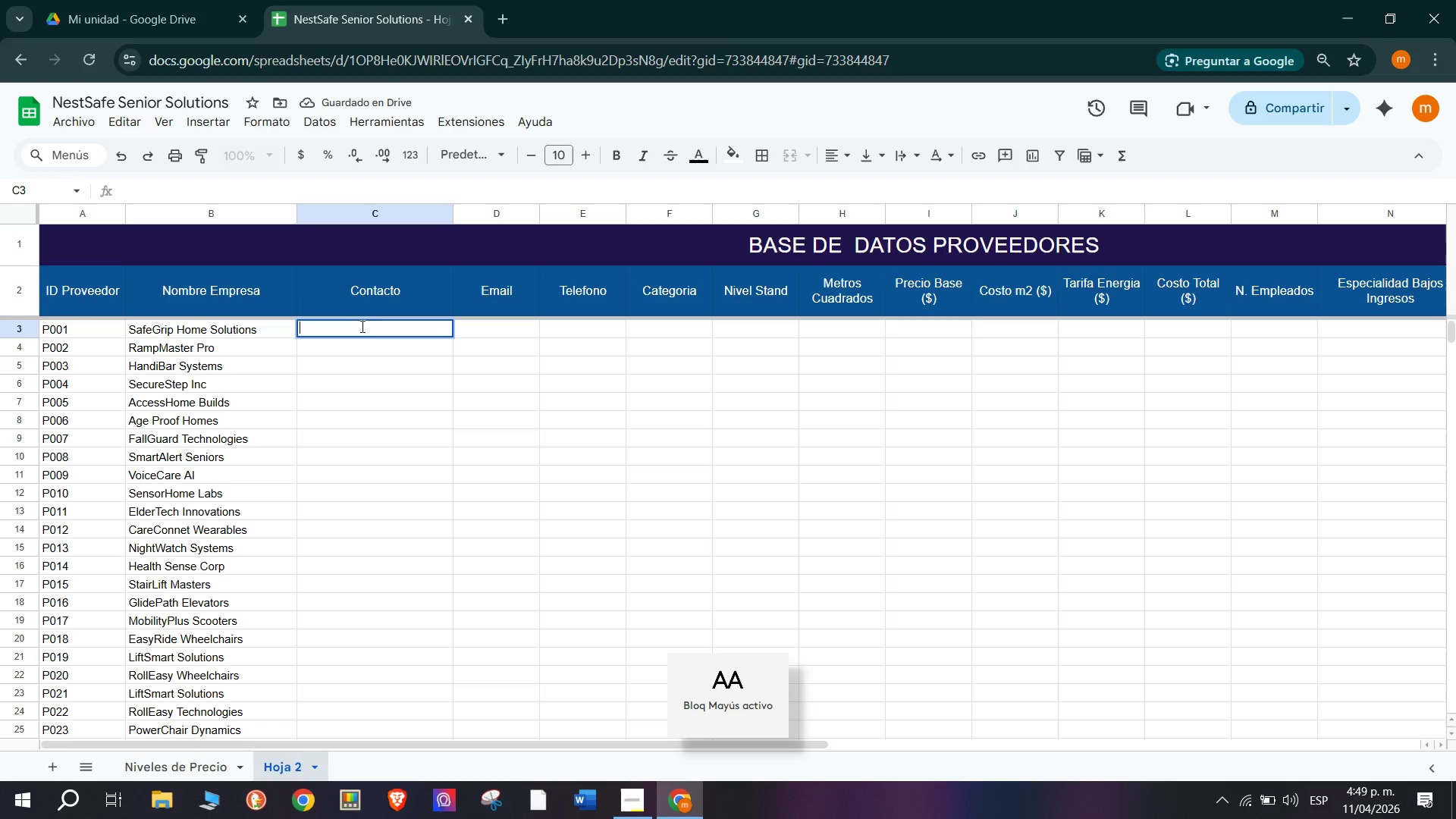 
type(Car)
 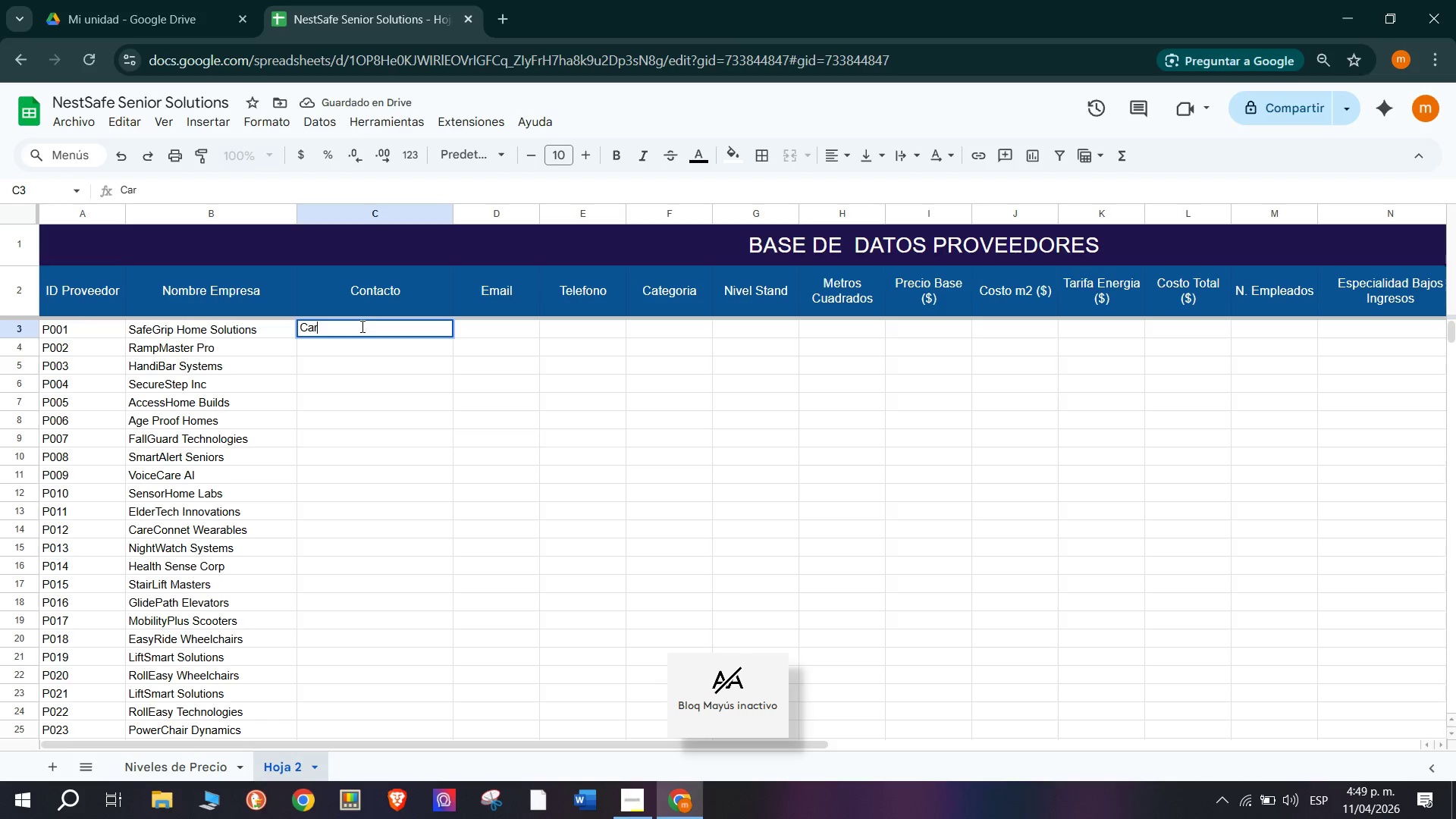 
scroll: coordinate [340, 372], scroll_direction: up, amount: 6.0
 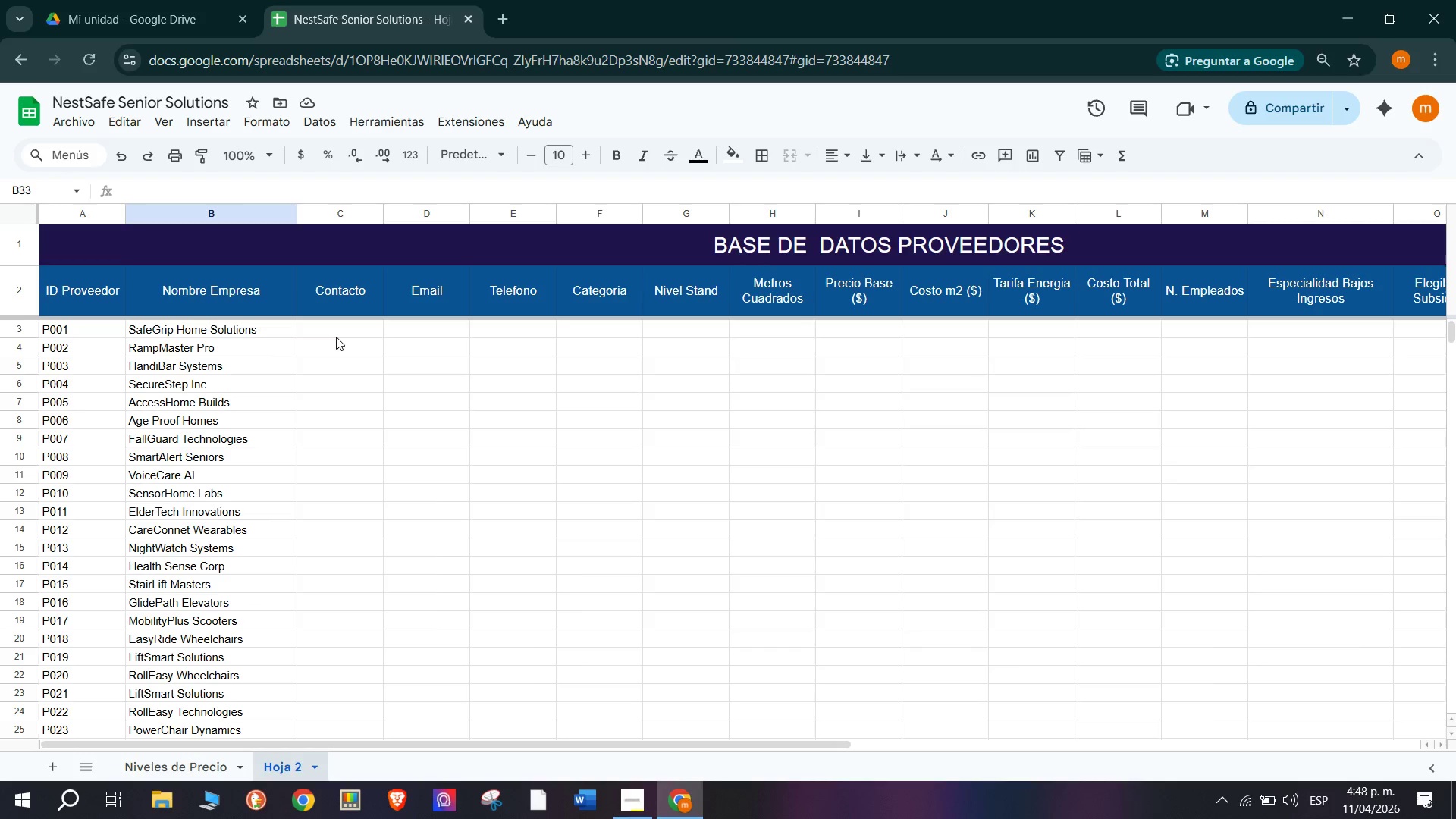 
type(los Mendez)
 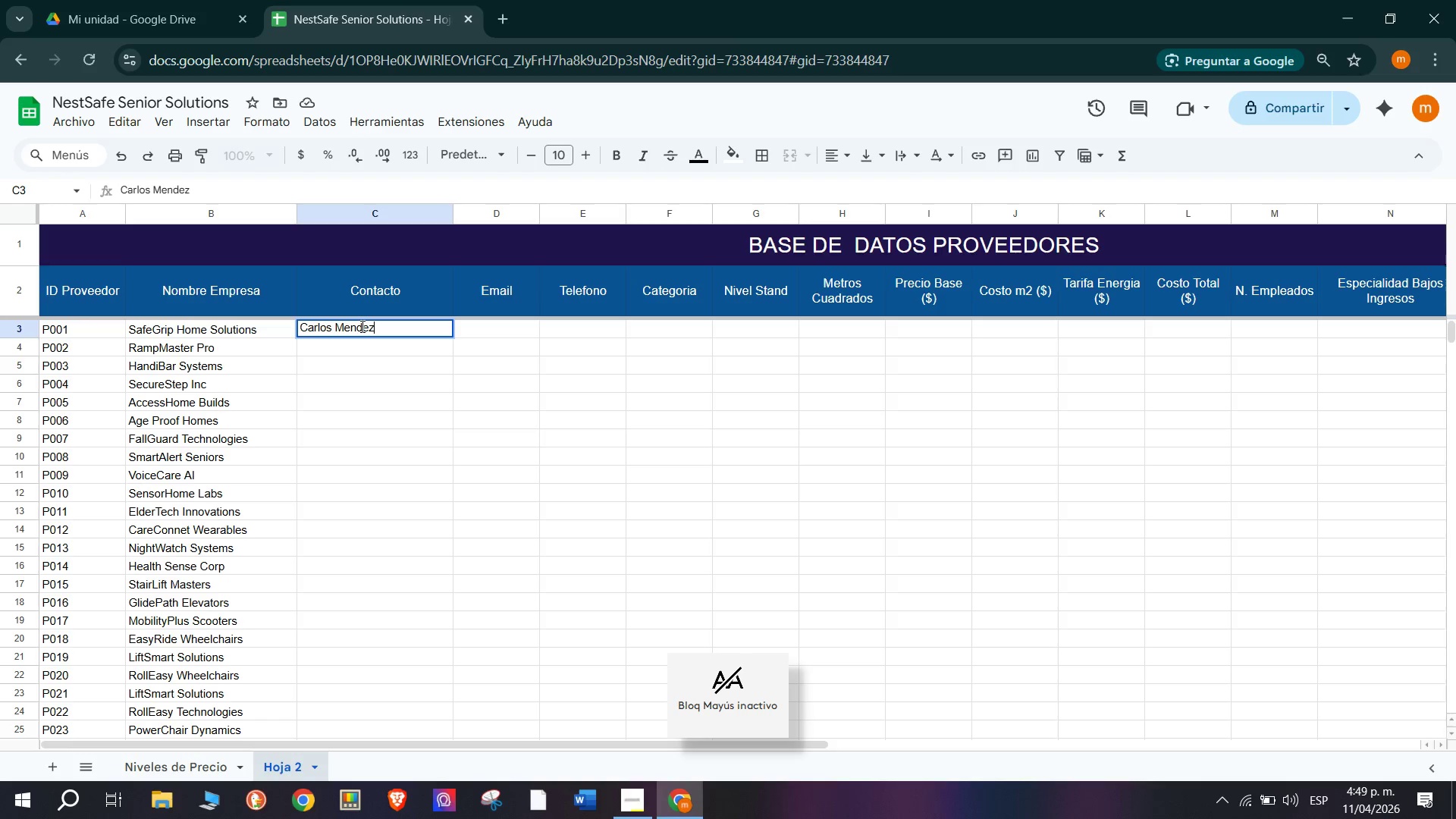 
key(Enter)
 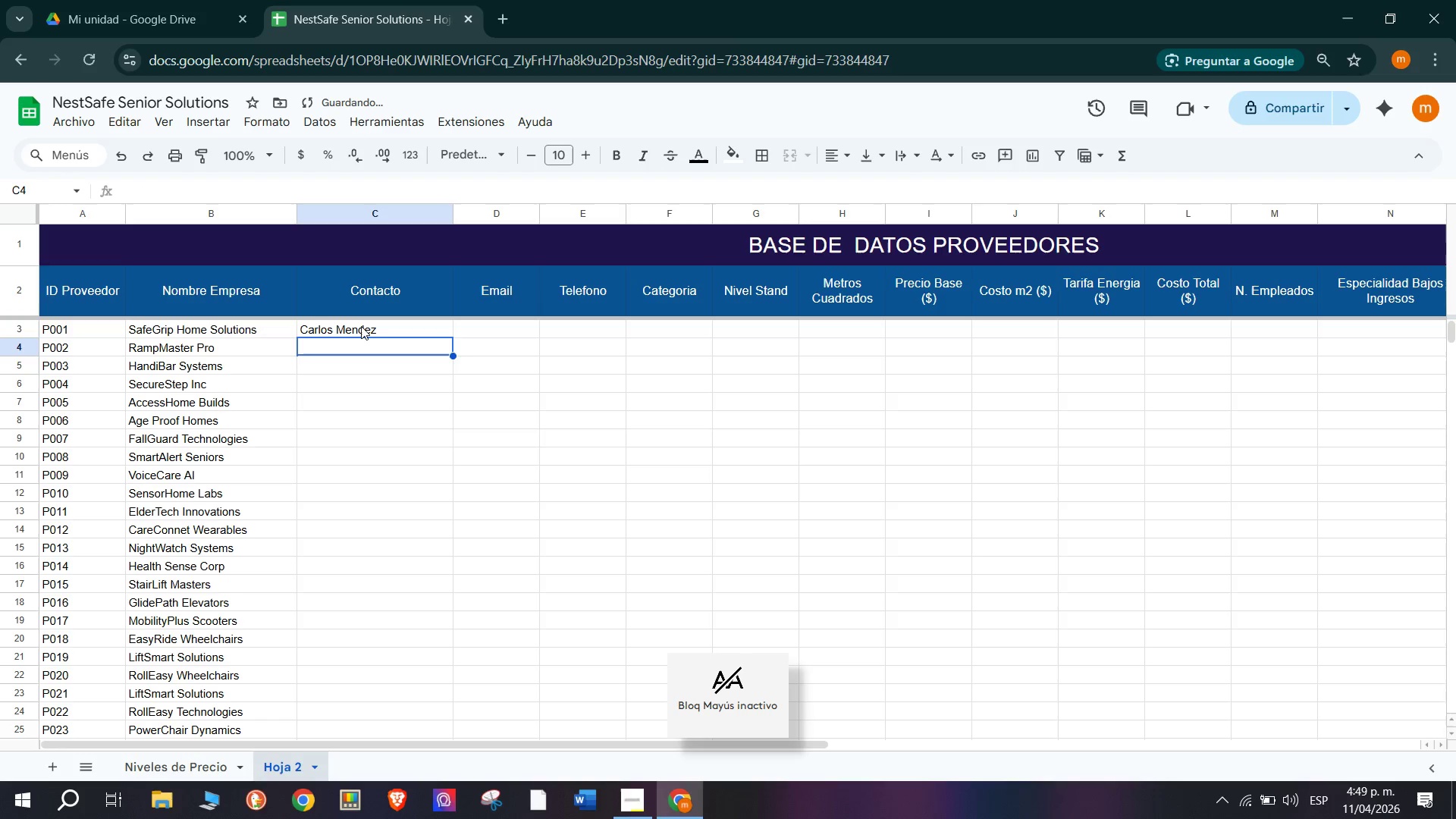 
type(Ana Gutier)
key(Backspace)
key(Backspace)
key(Backspace)
key(Backspace)
type(tierrez)
 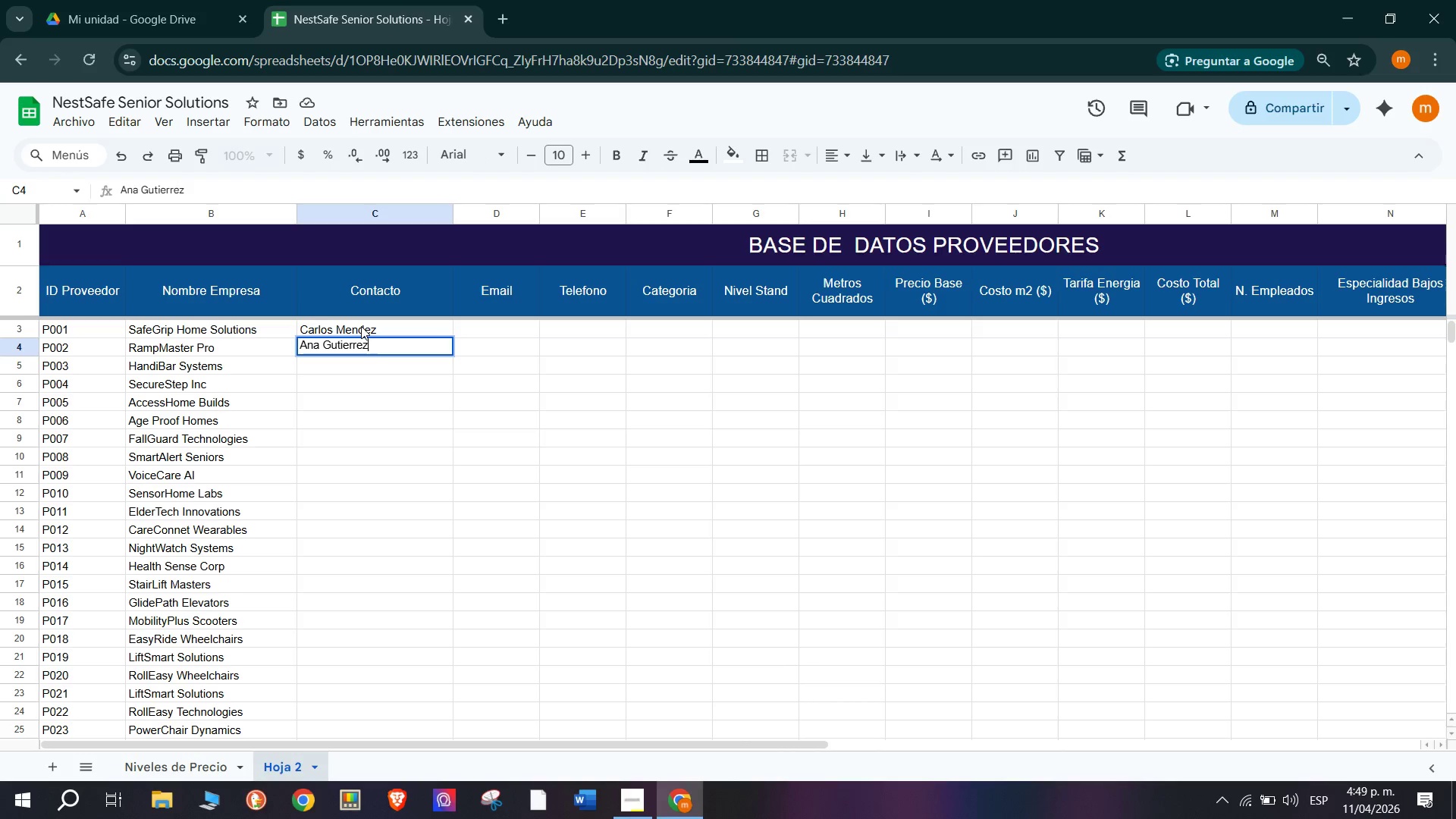 
key(Enter)
 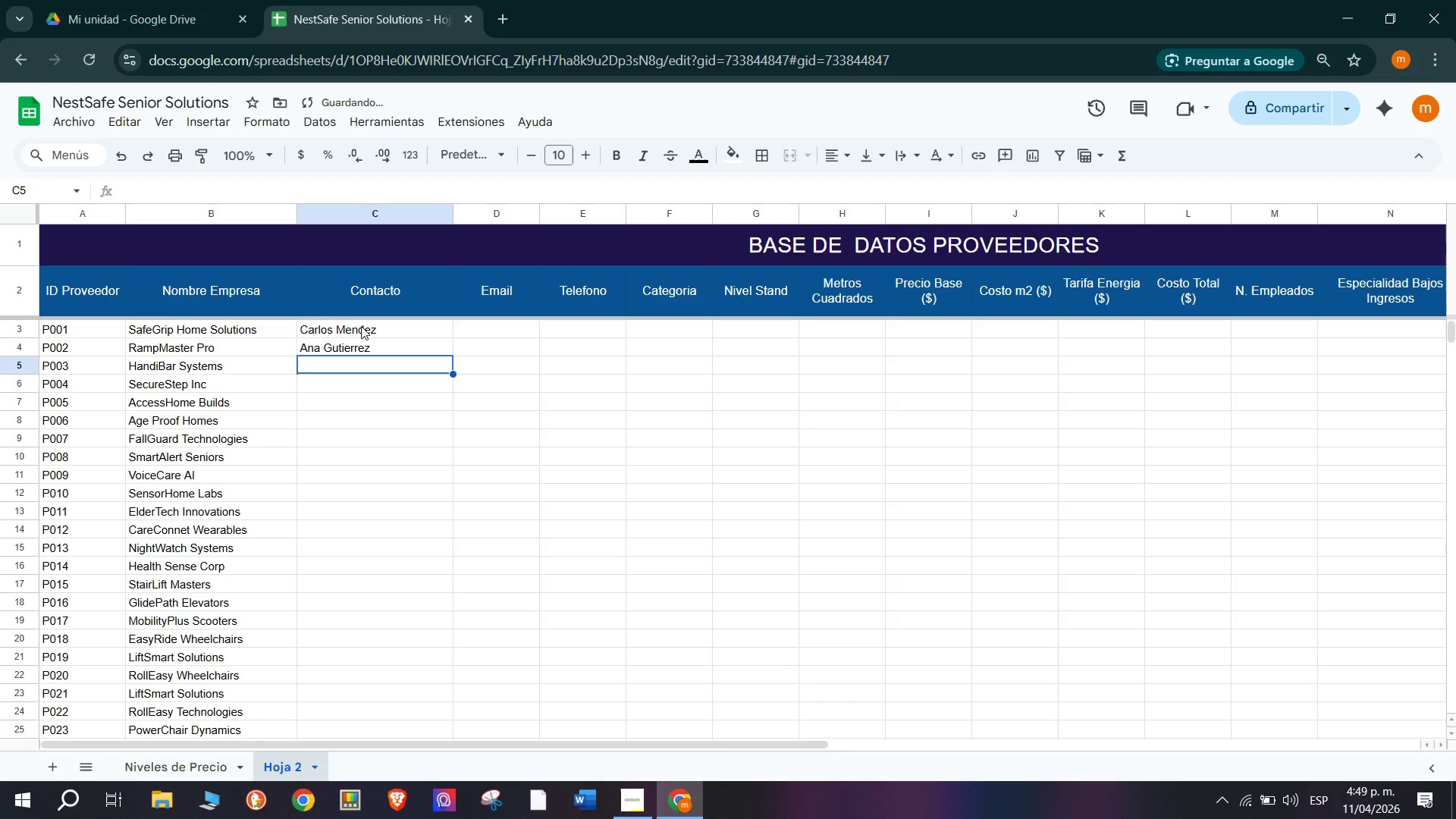 
type(Luis Torres)
 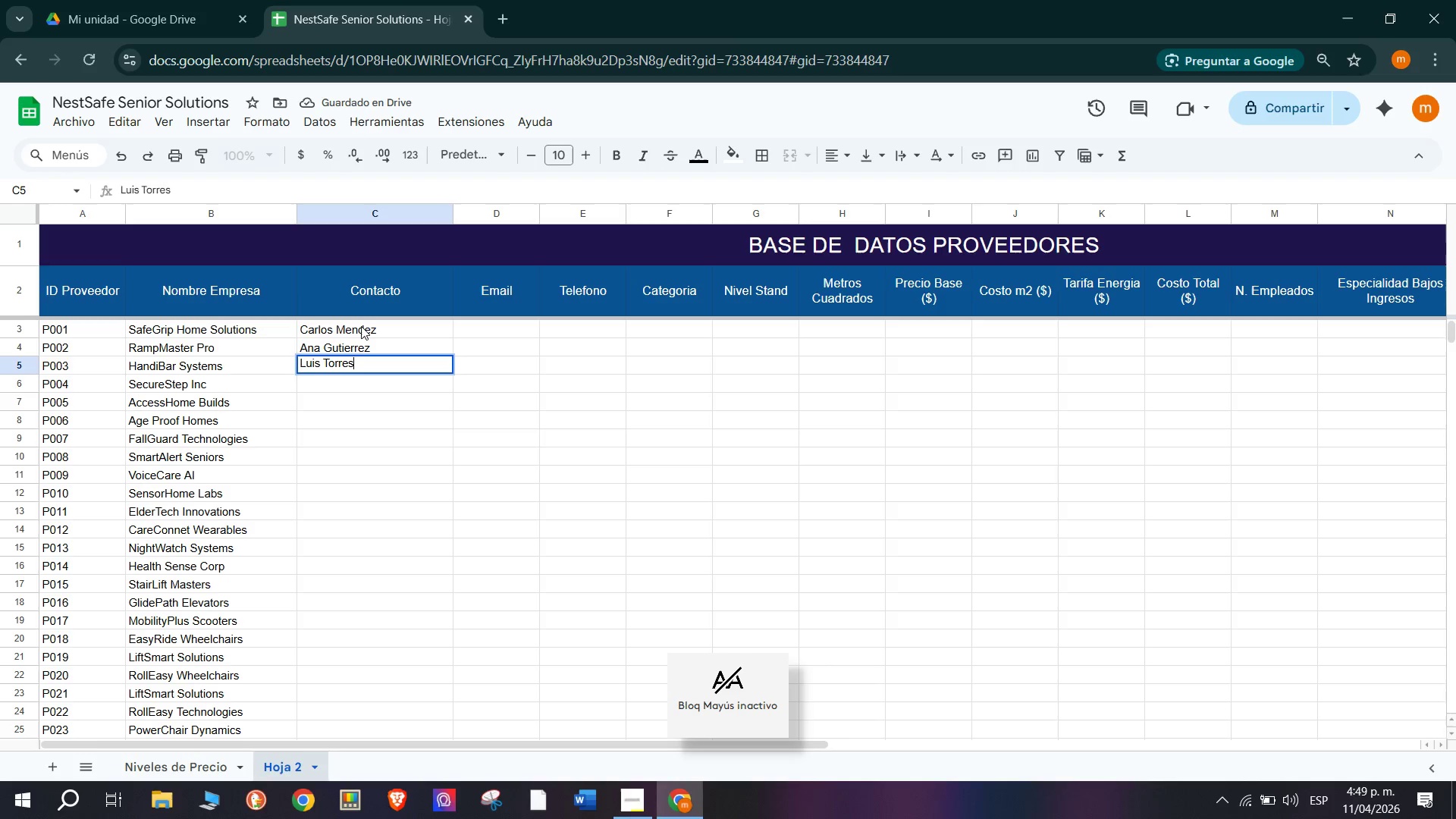 
key(Enter)
 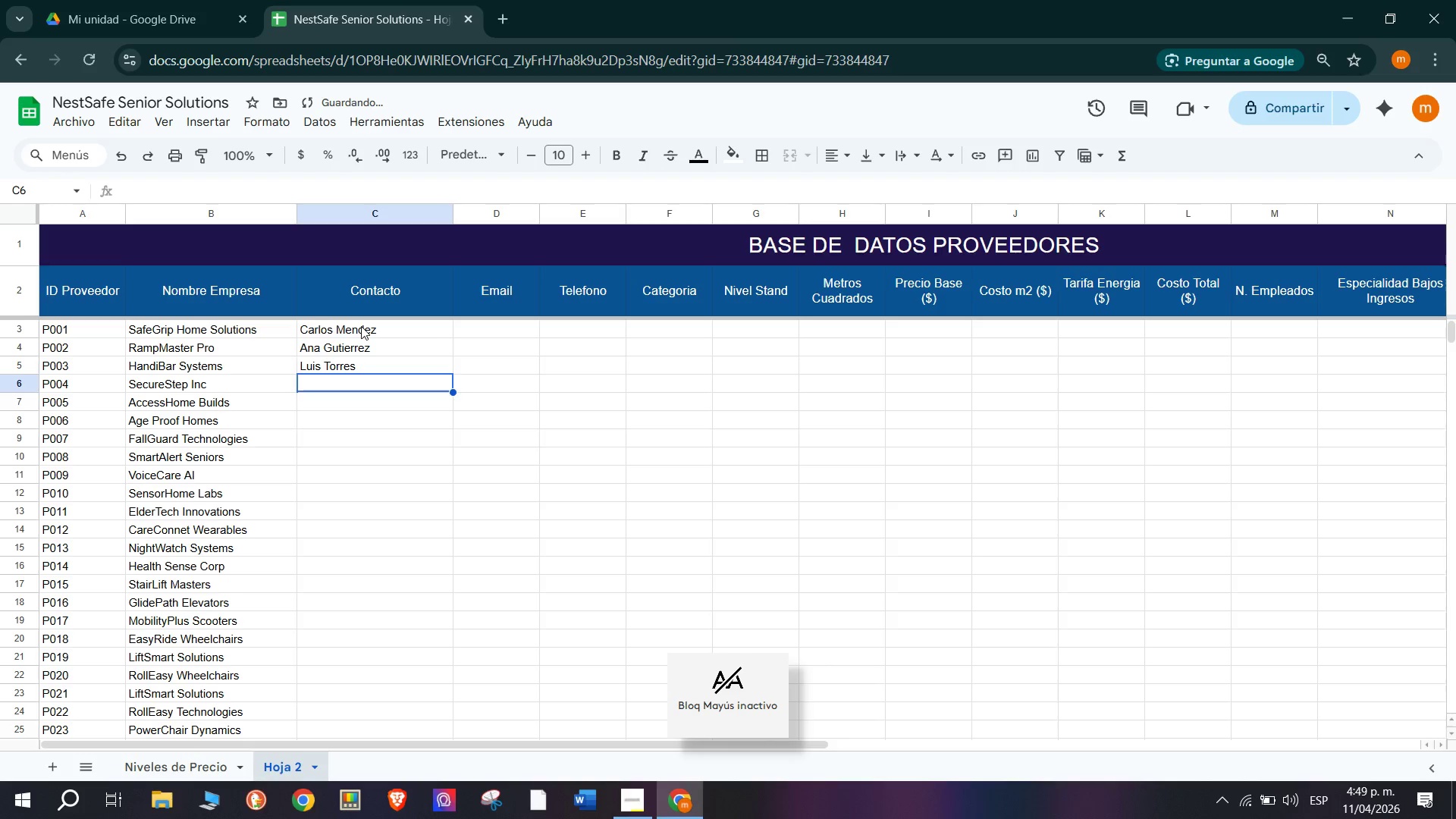 
type(Maria Lopez)
 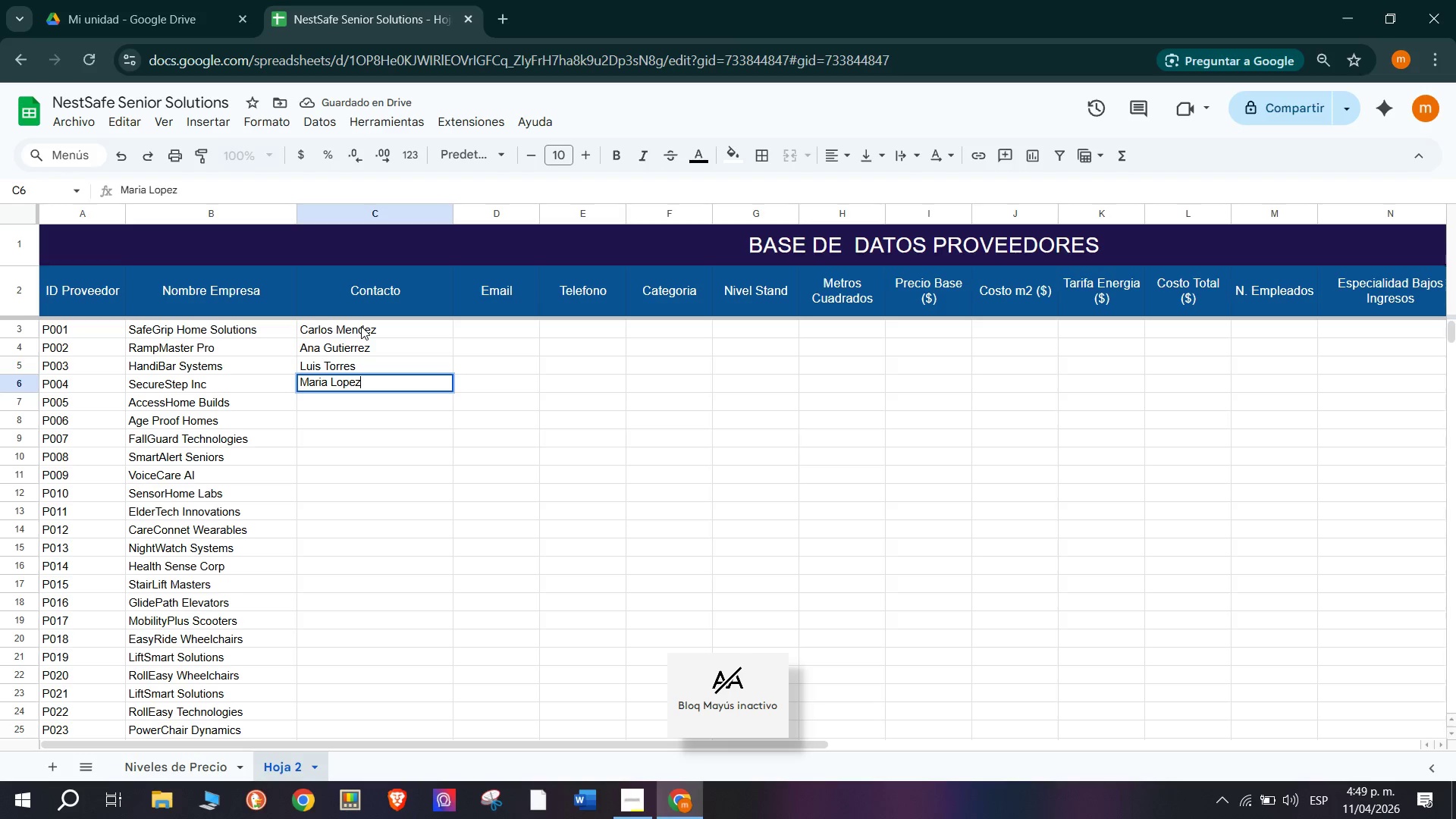 
key(Enter)
 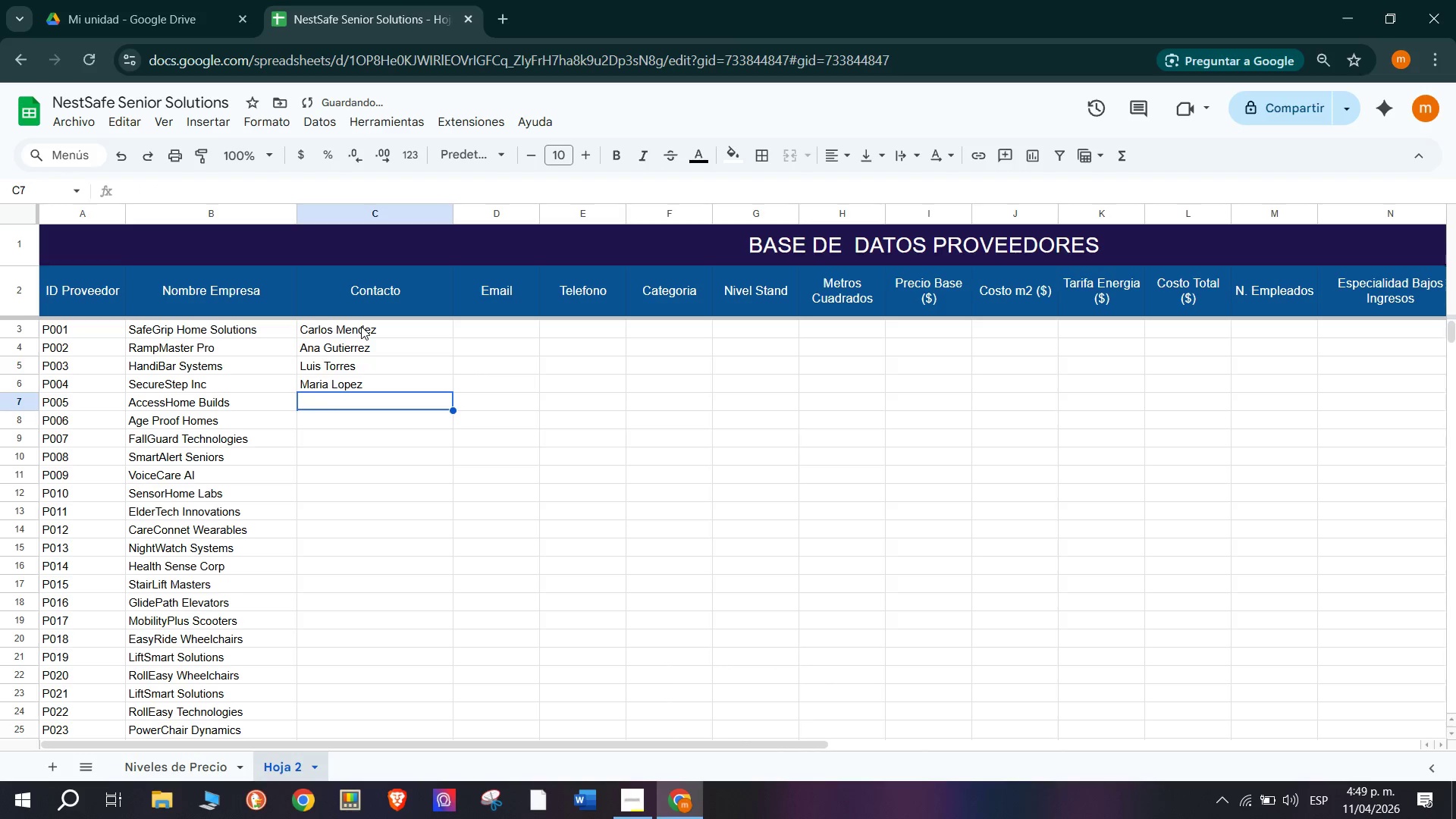 
type(Jorge Ramirez)
 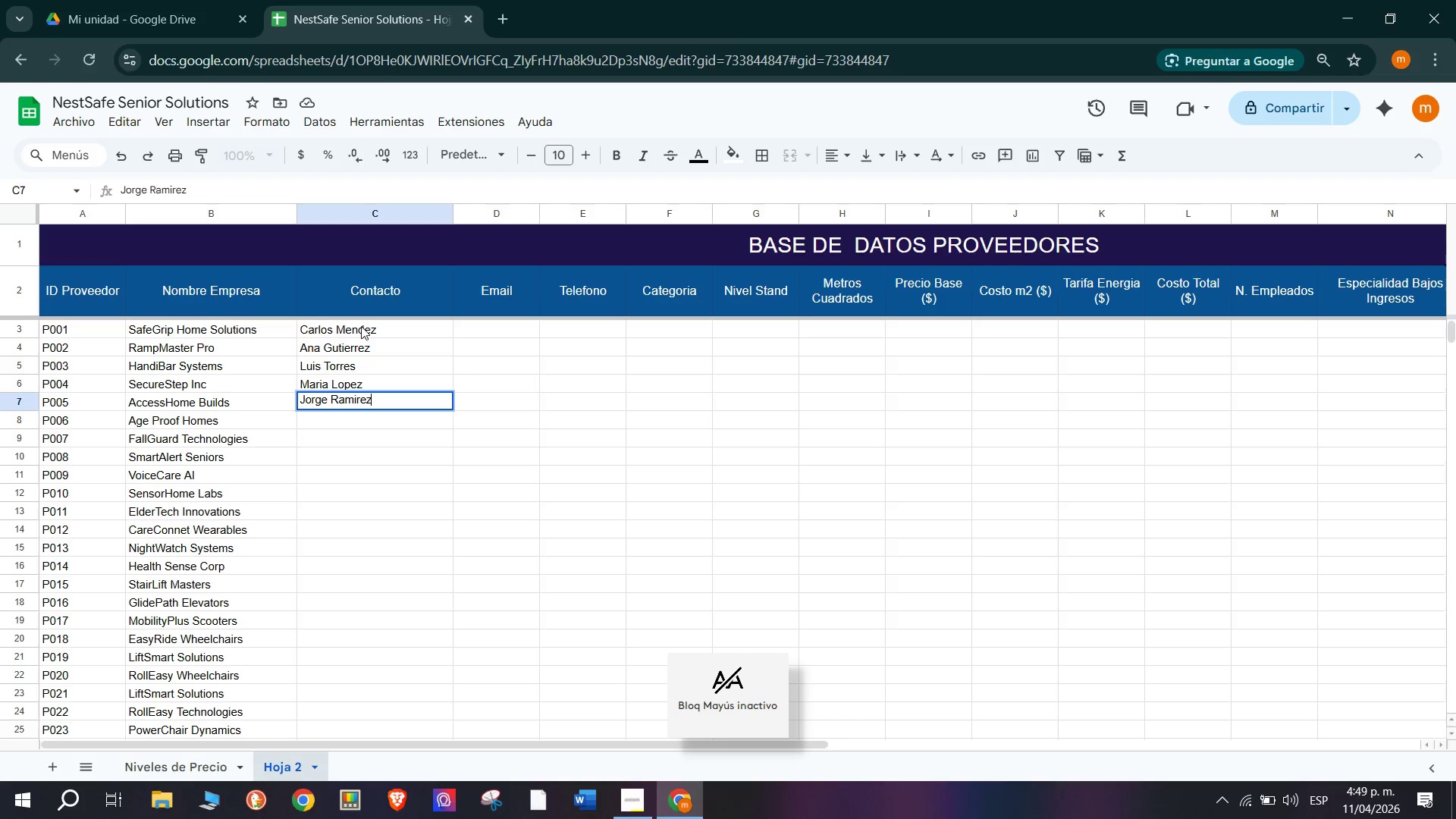 
key(Enter)
 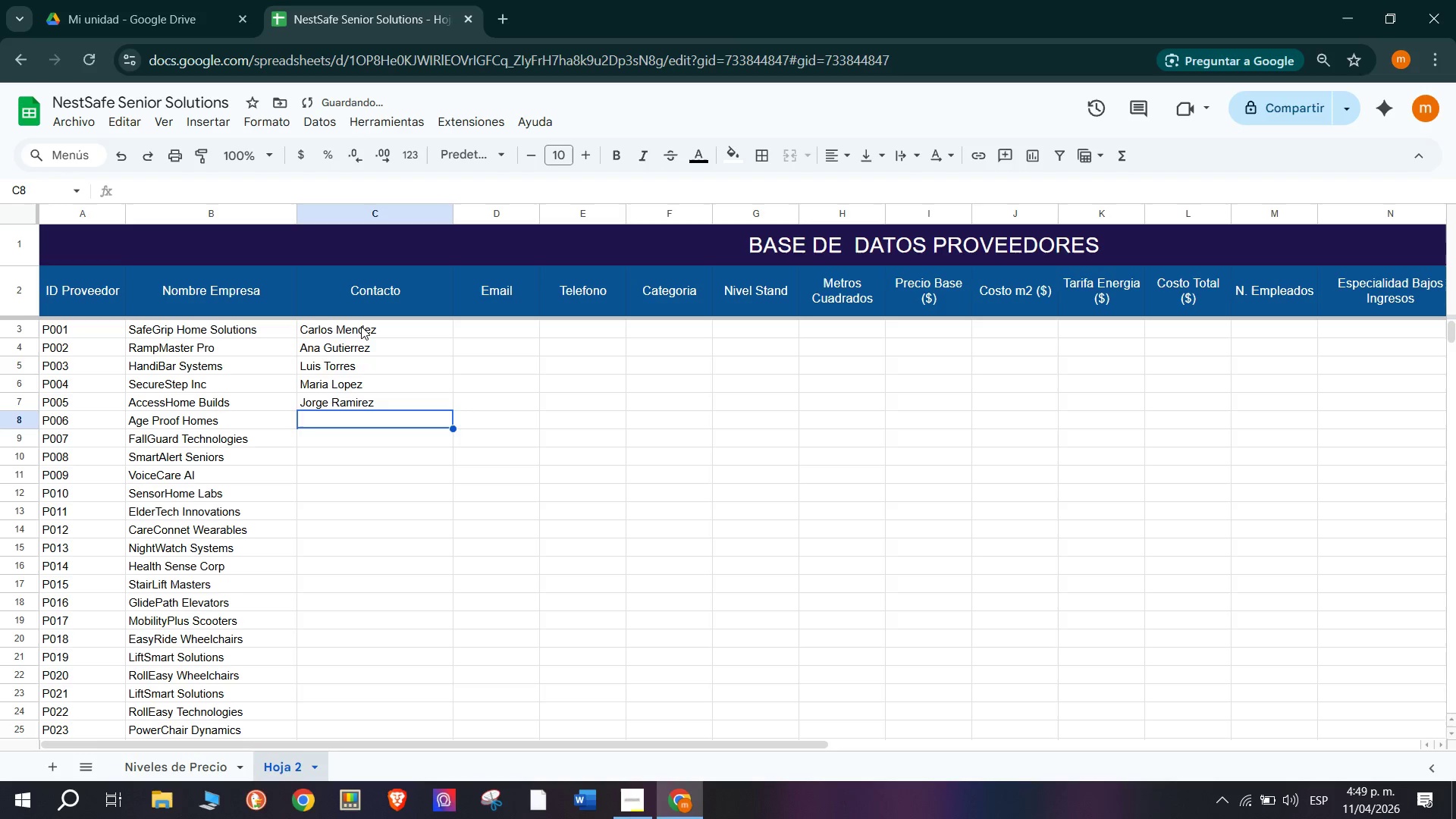 
type(Patricio Soto)
 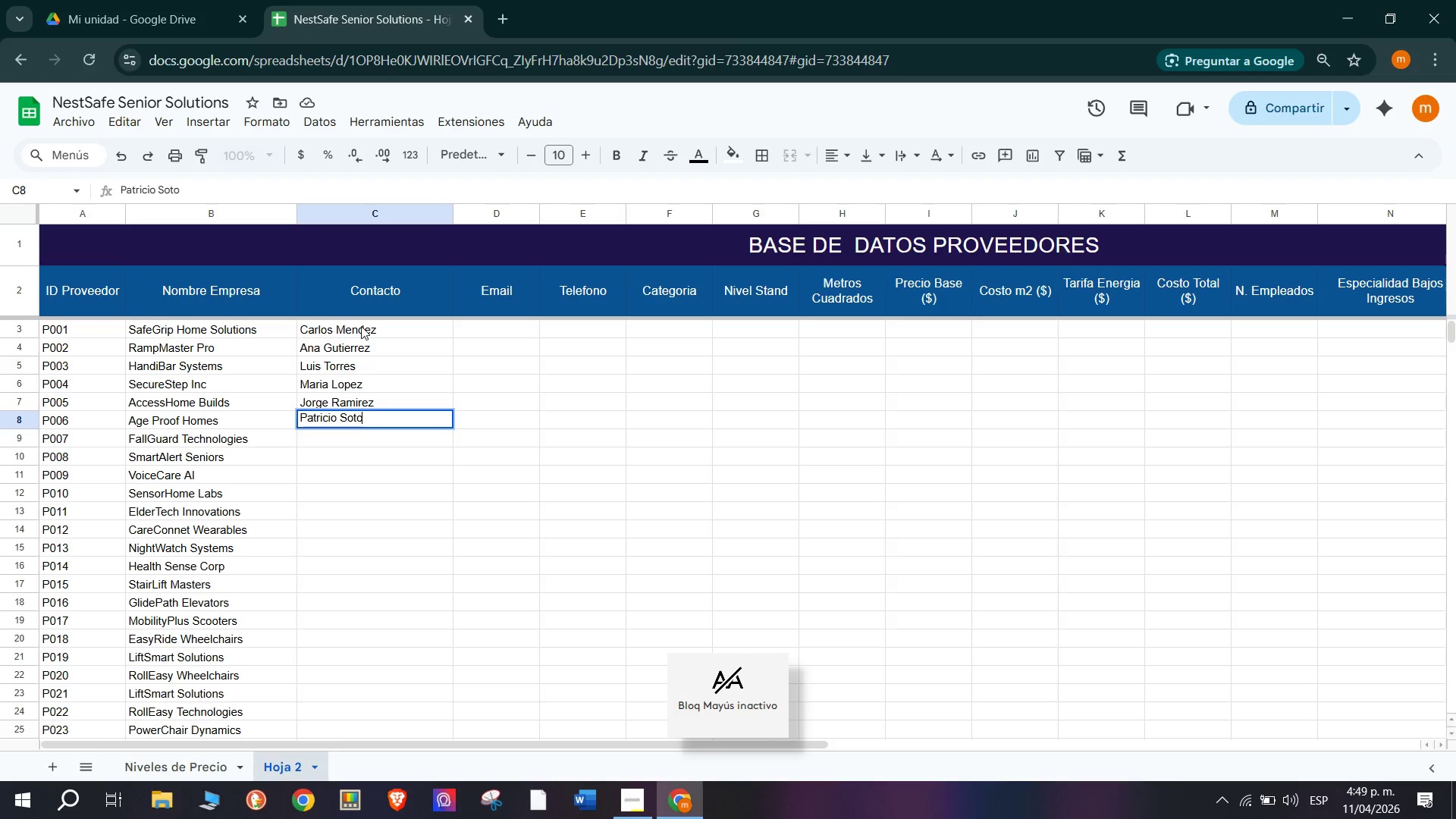 
key(Enter)
 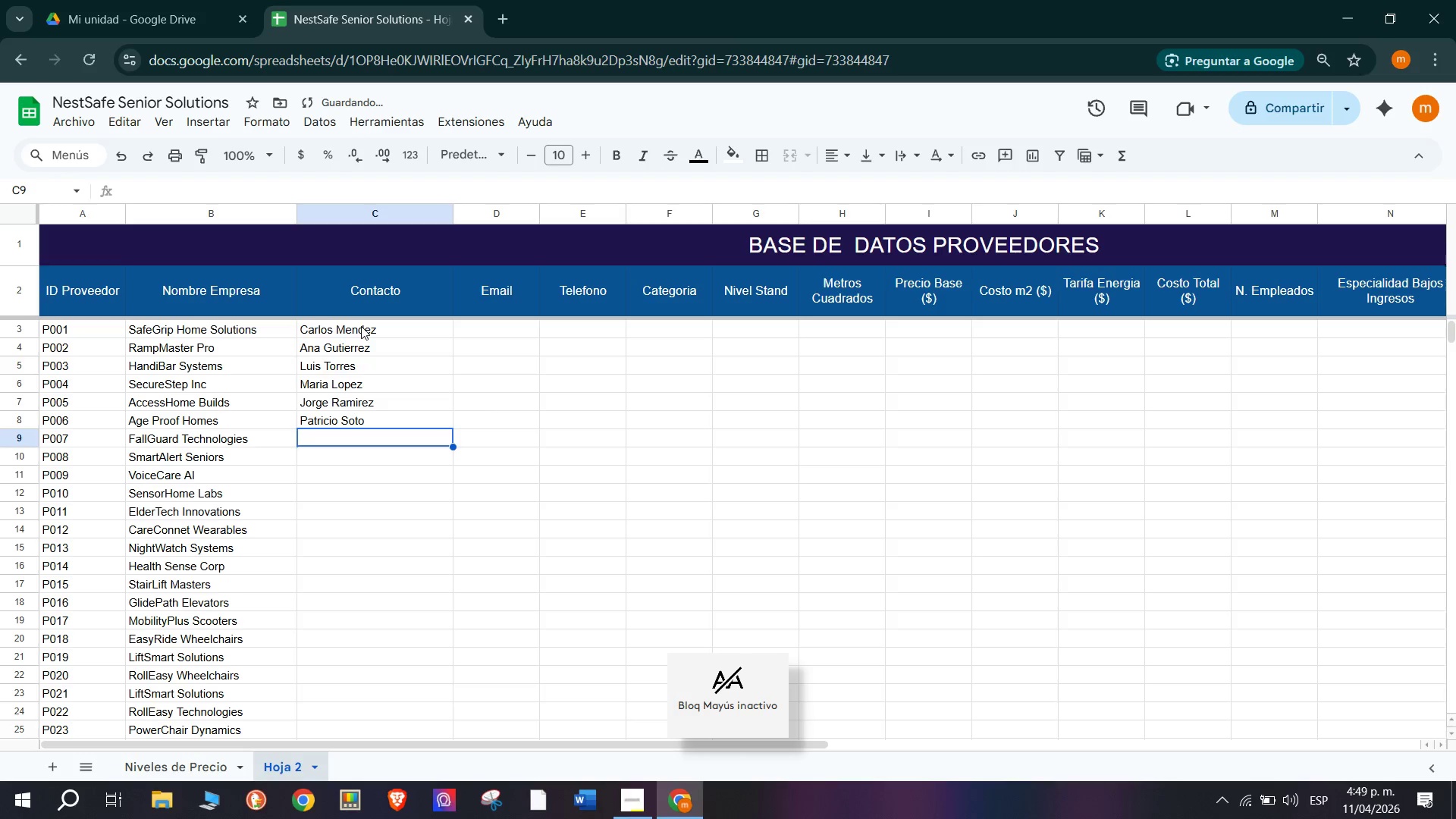 
type(Roberto Cruz)
 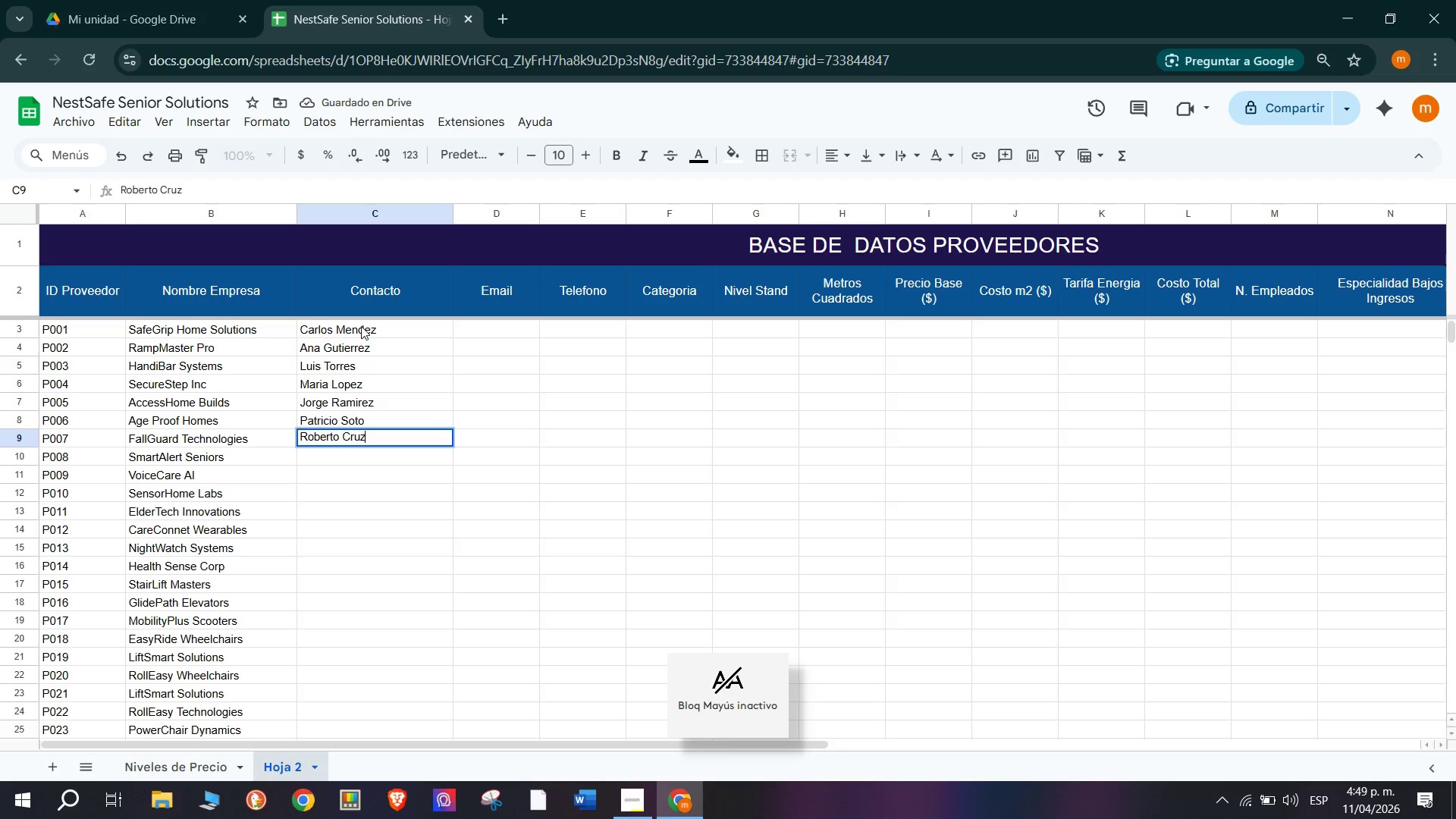 
key(Enter)
 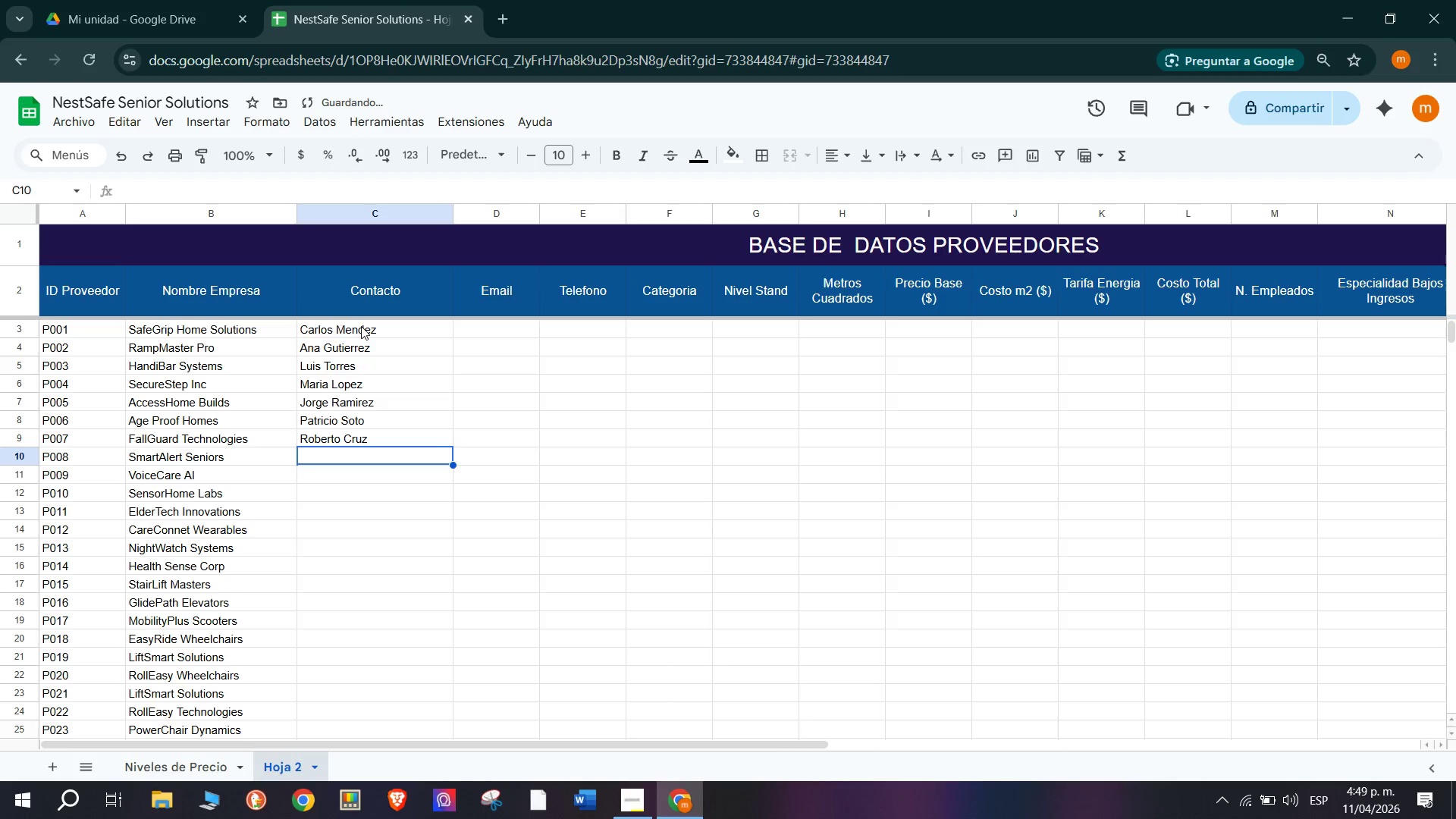 
type(Claudia Vega)
 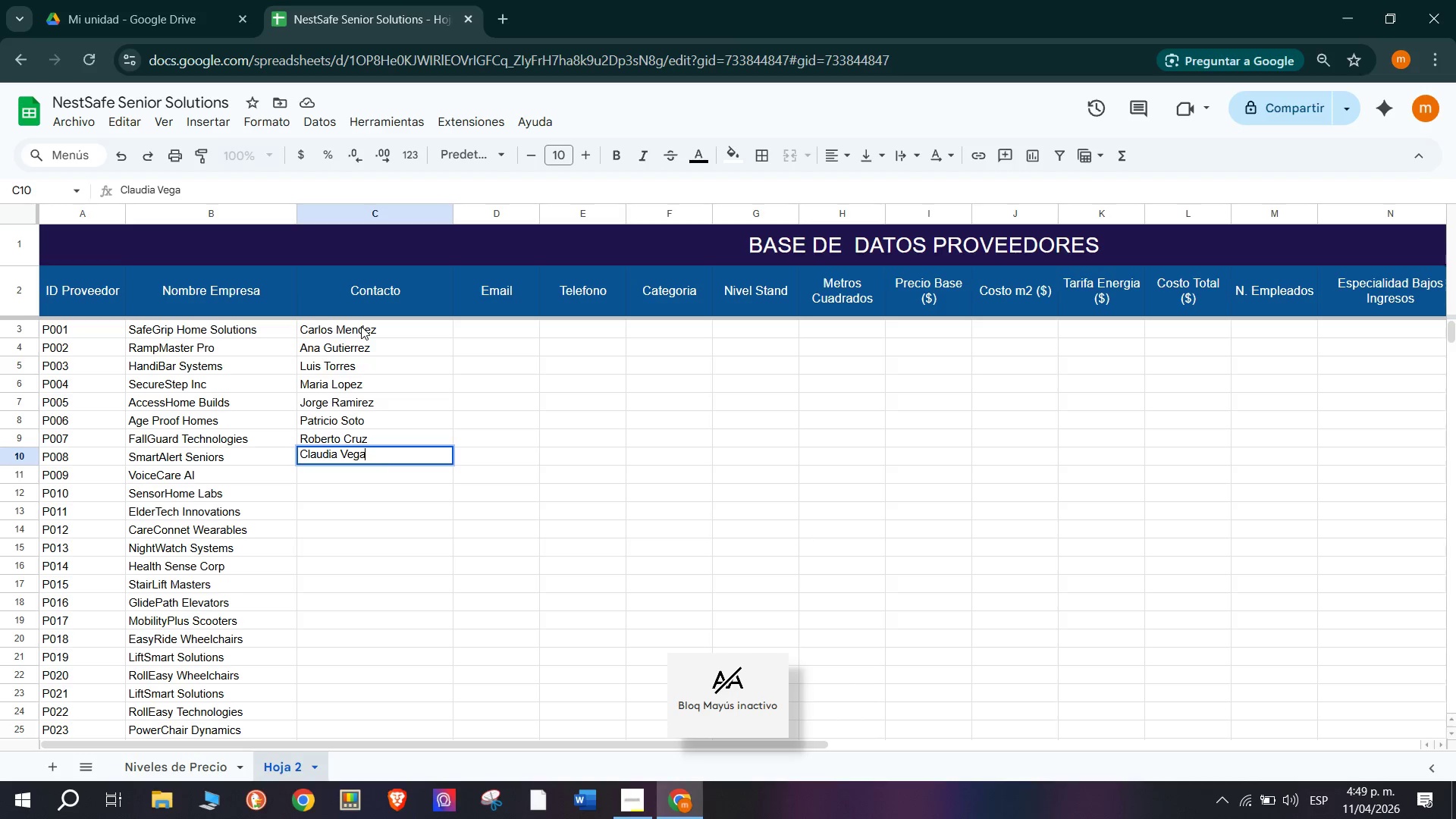 
key(Enter)
 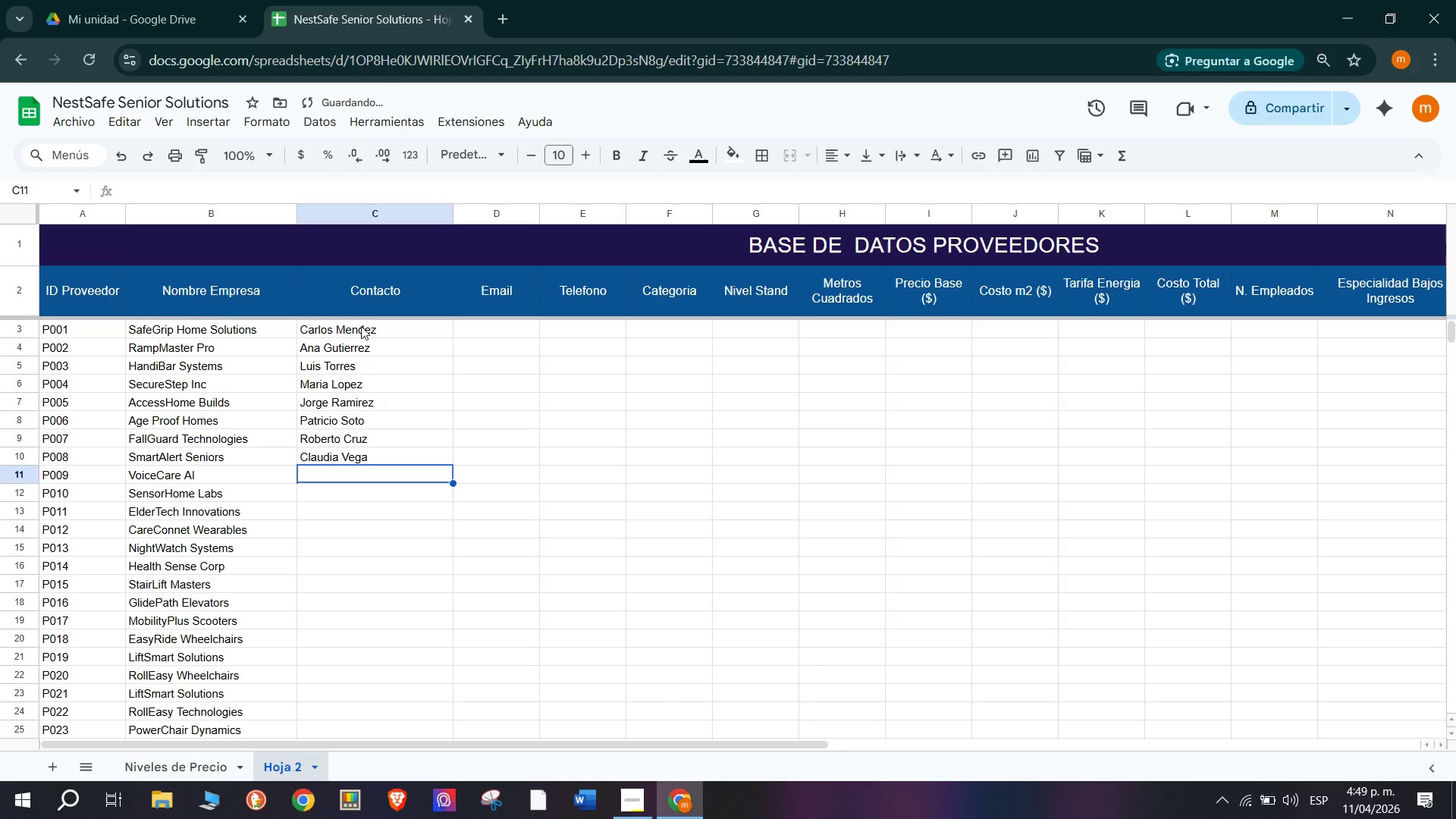 
type(Diego )
 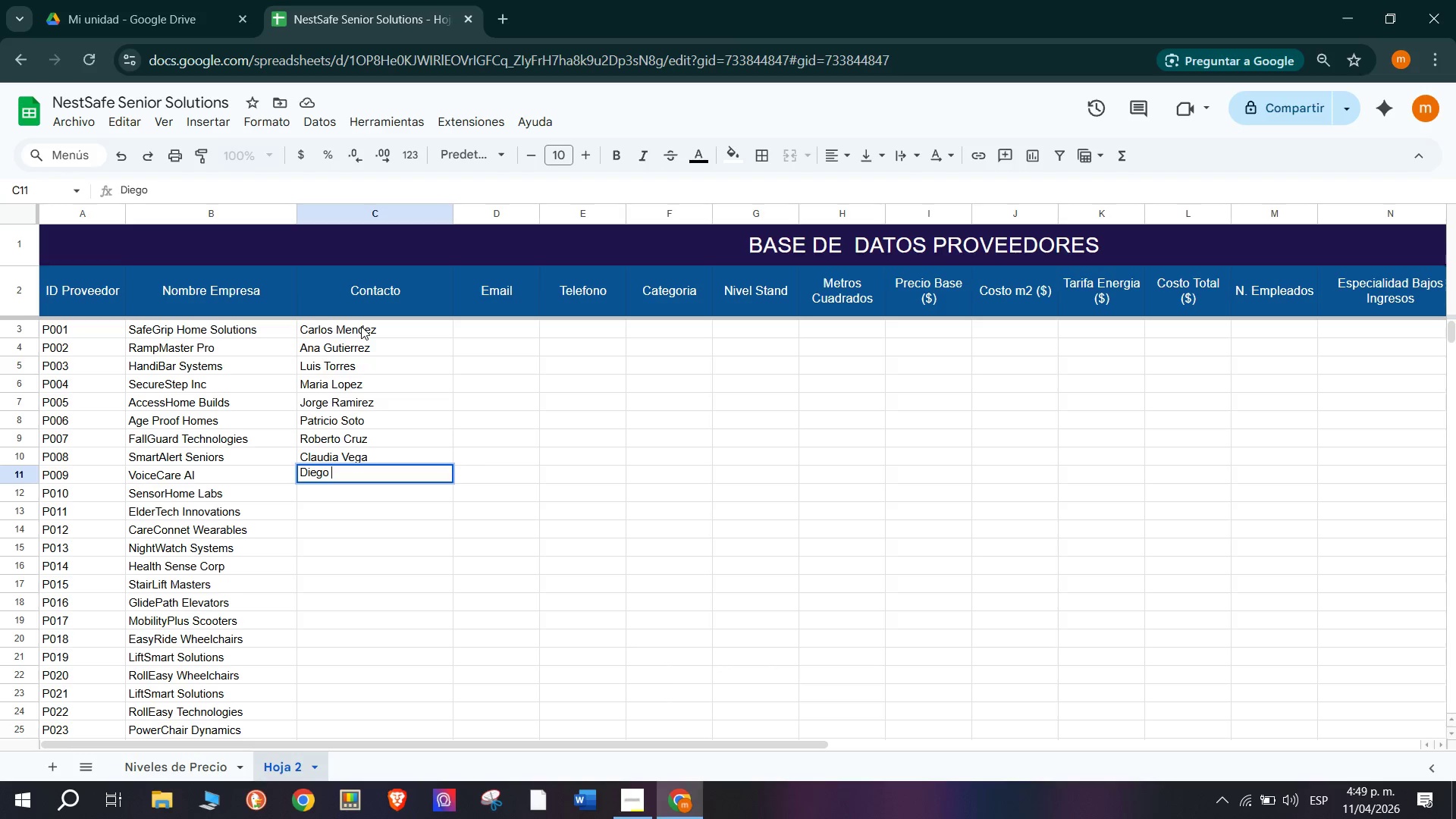 
type(Herrera)
 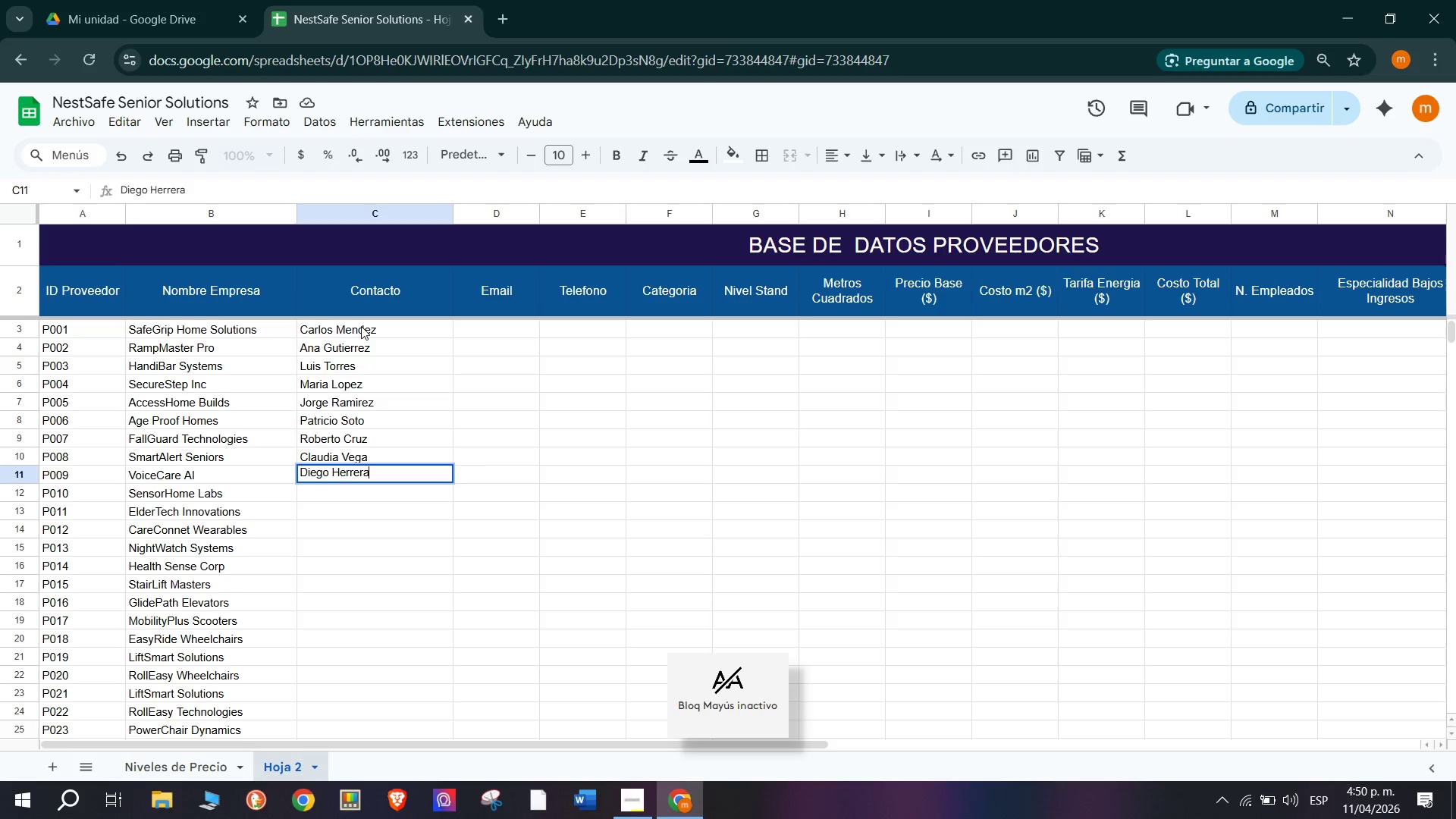 
key(Enter)
 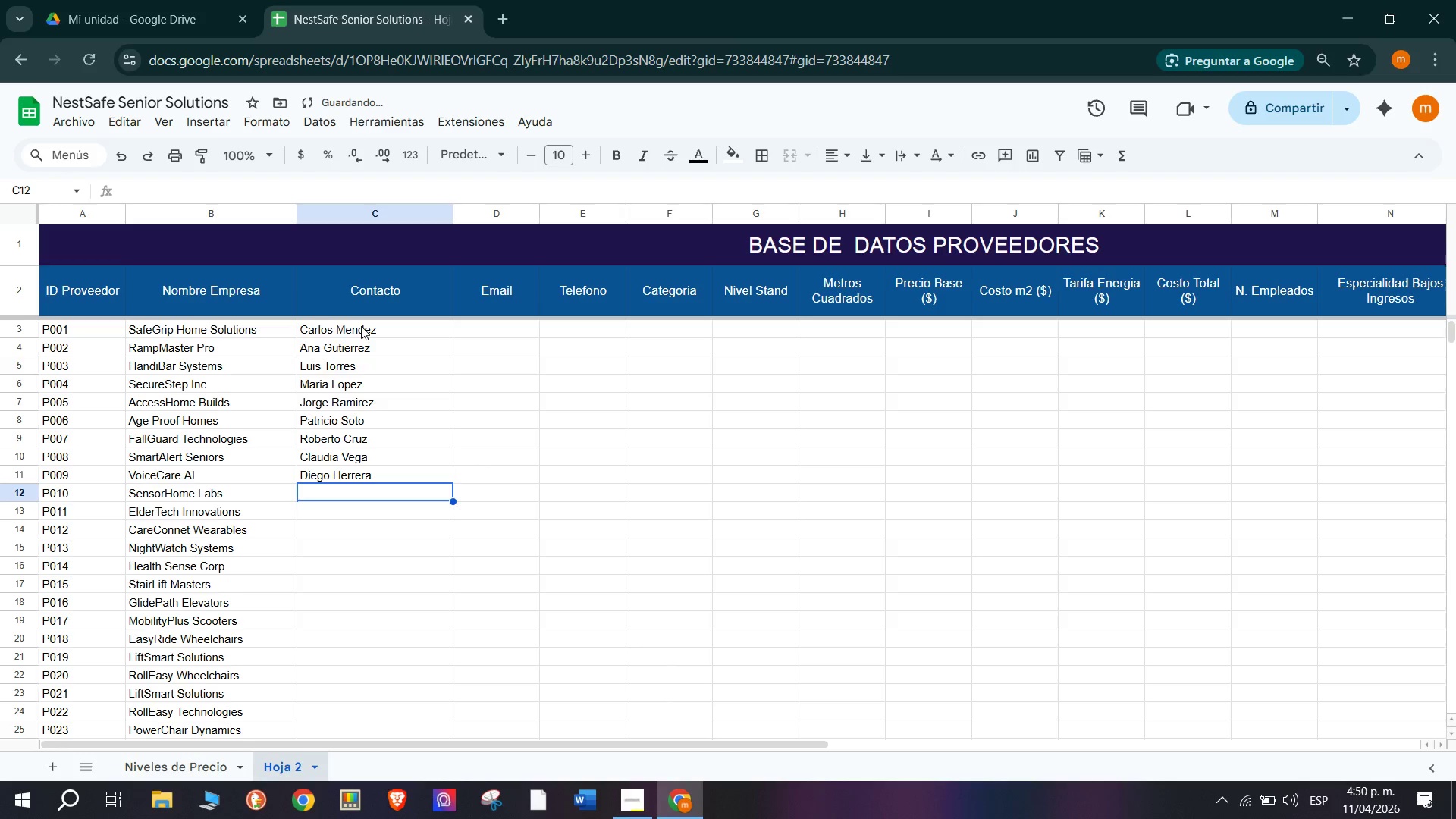 
type(Valeria Rios)
 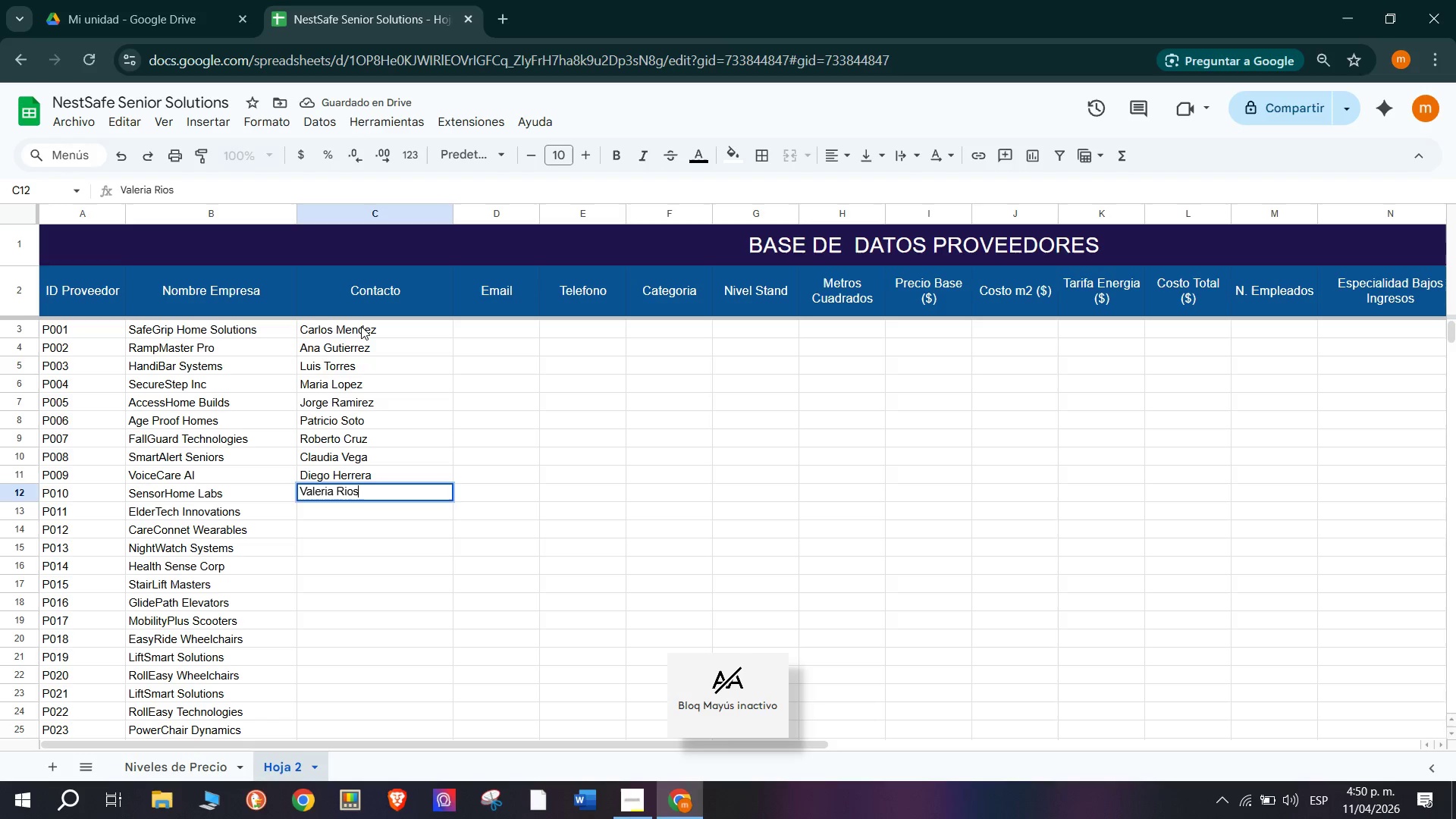 
key(Enter)
 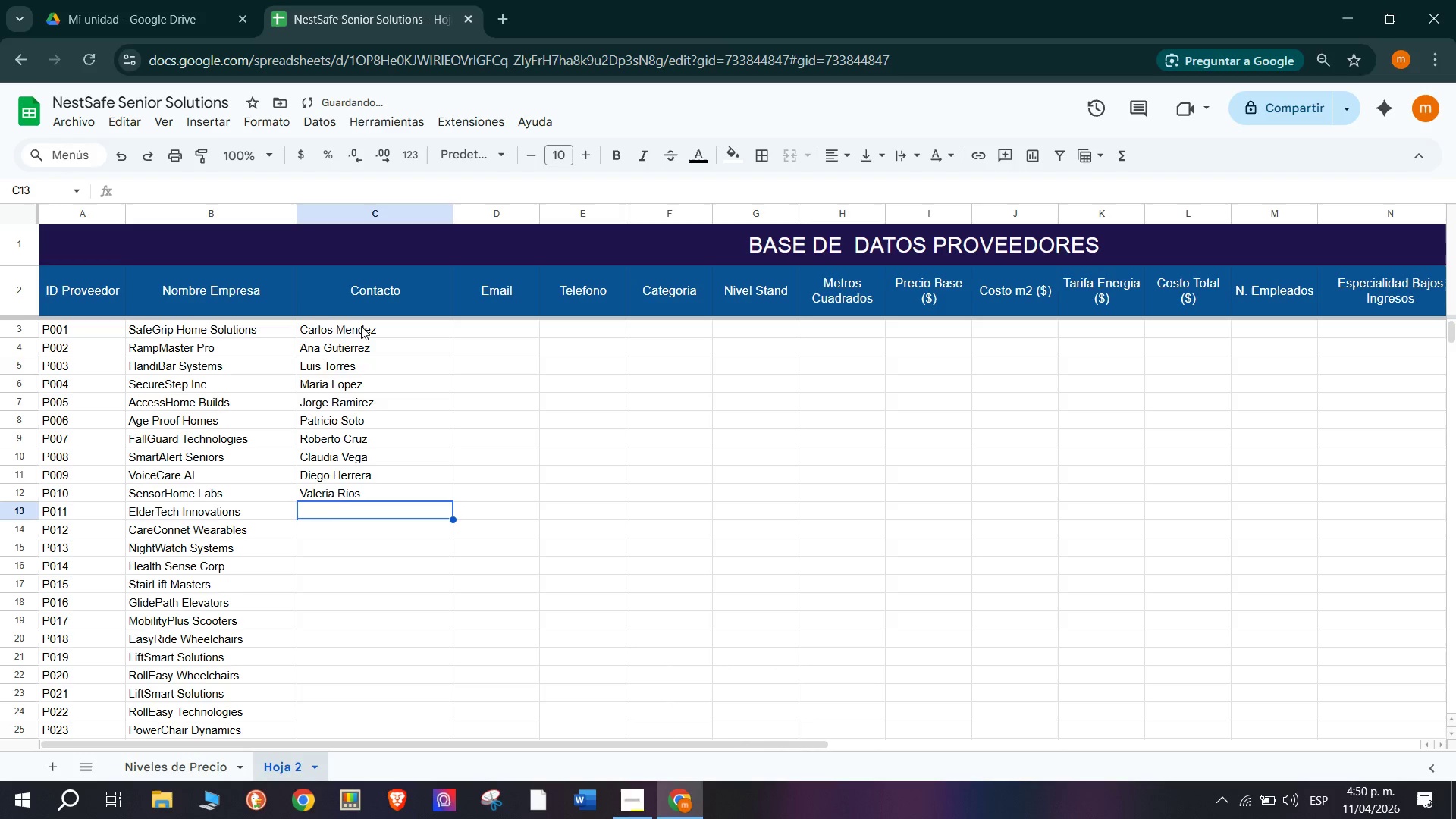 
type(Fernando Nu`ez)
 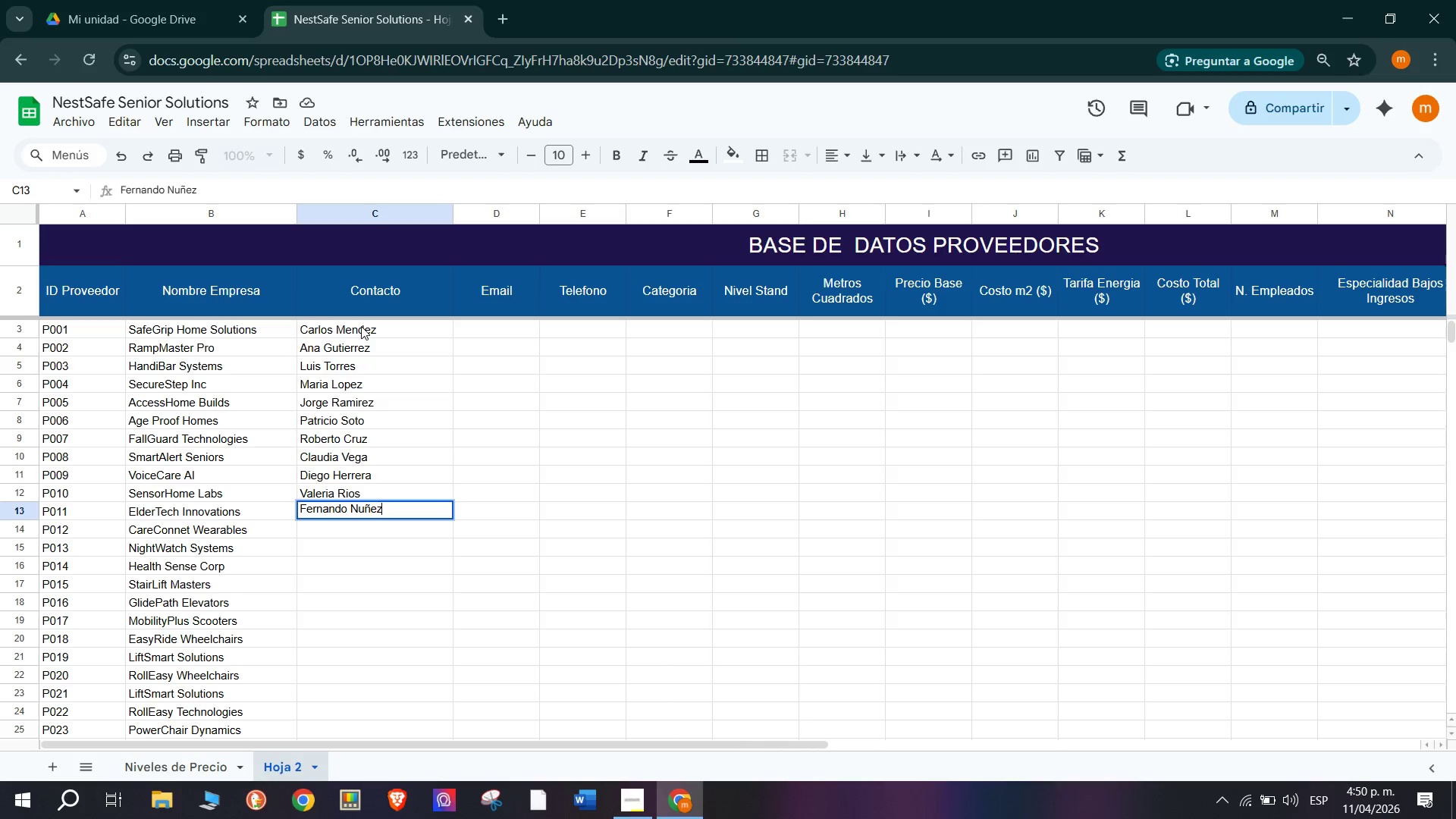 
key(Enter)
 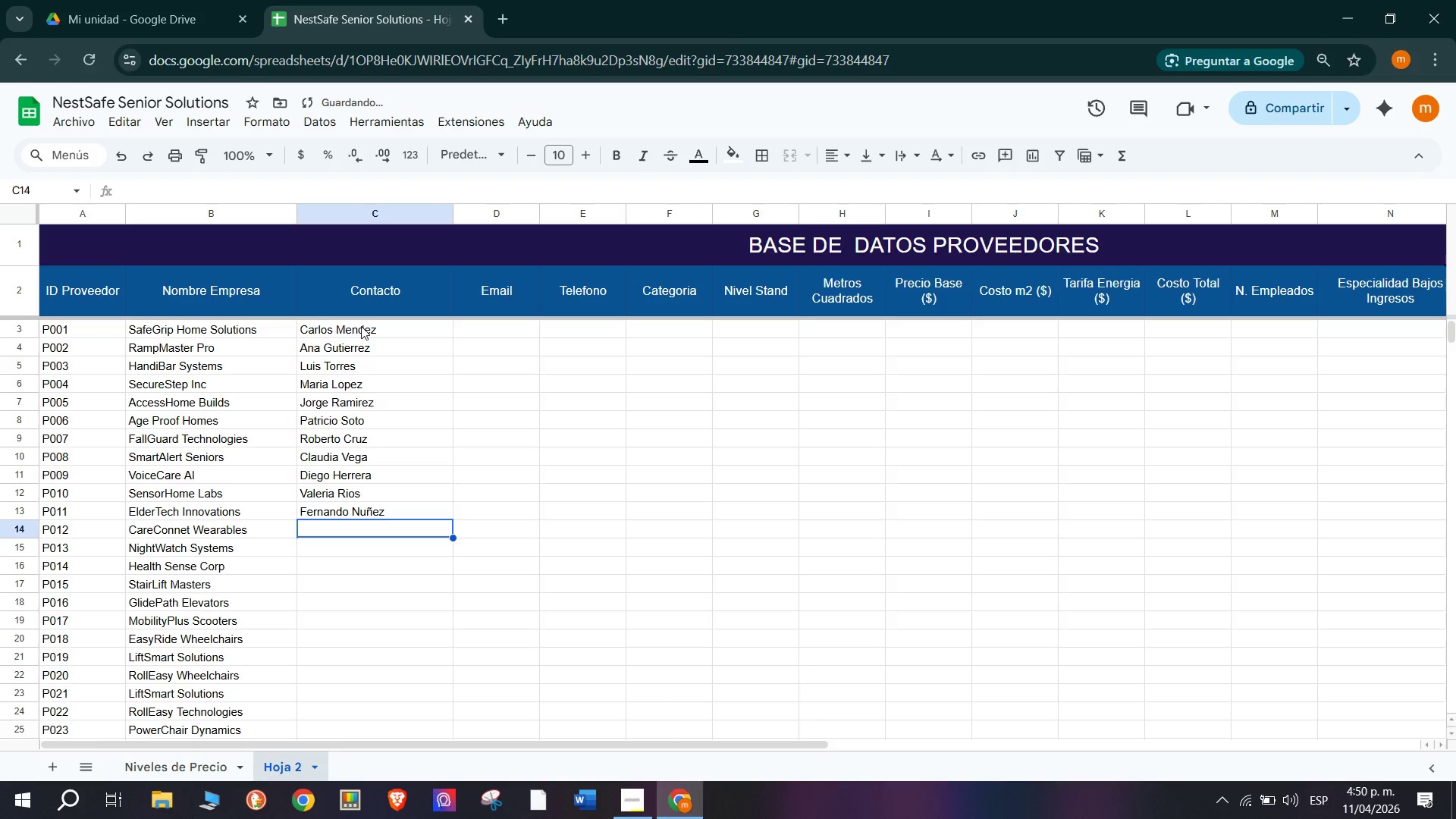 
type(Gabg)
key(Backspace)
key(Backspace)
type(briela)
 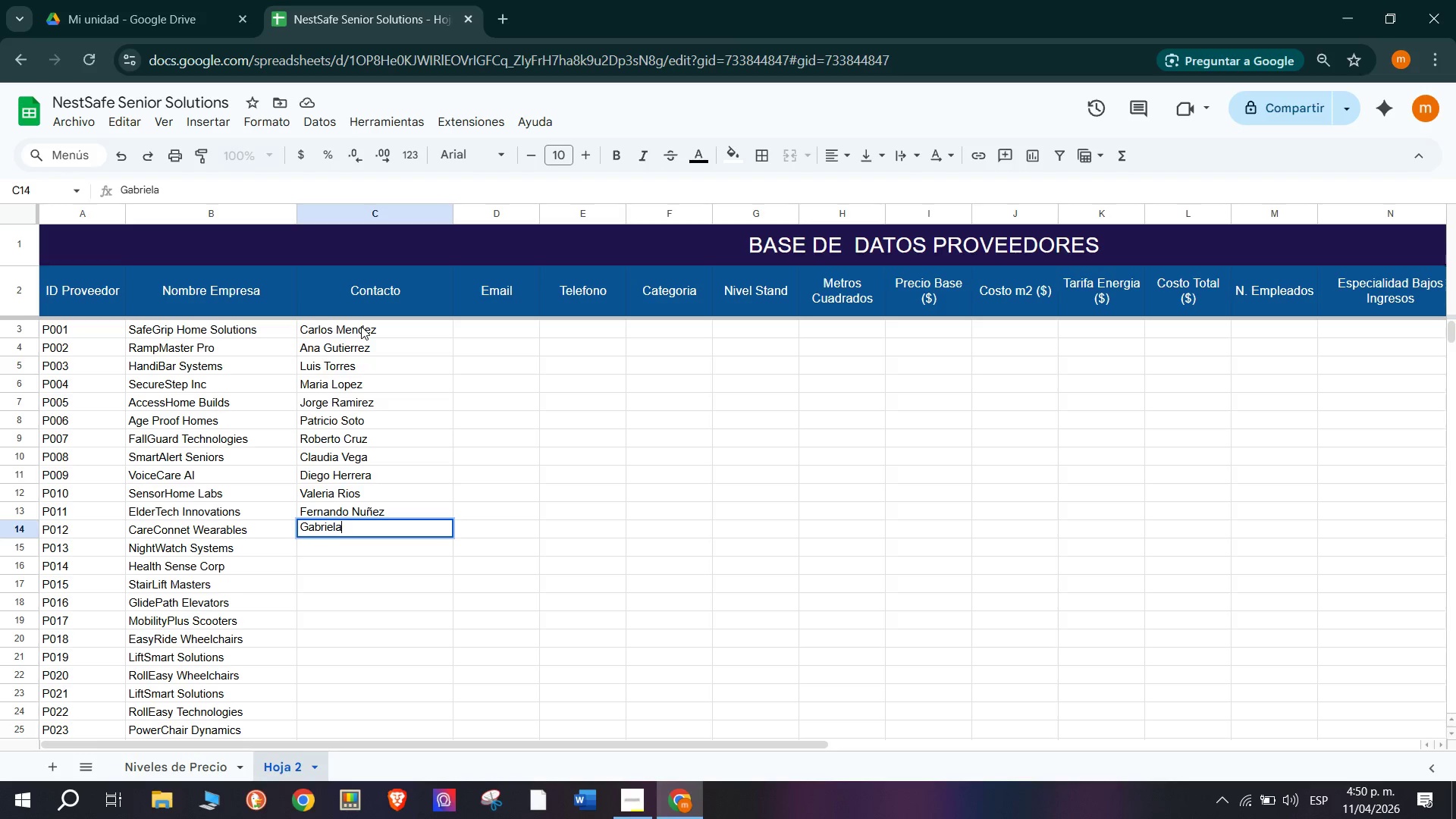 
wait(12.81)
 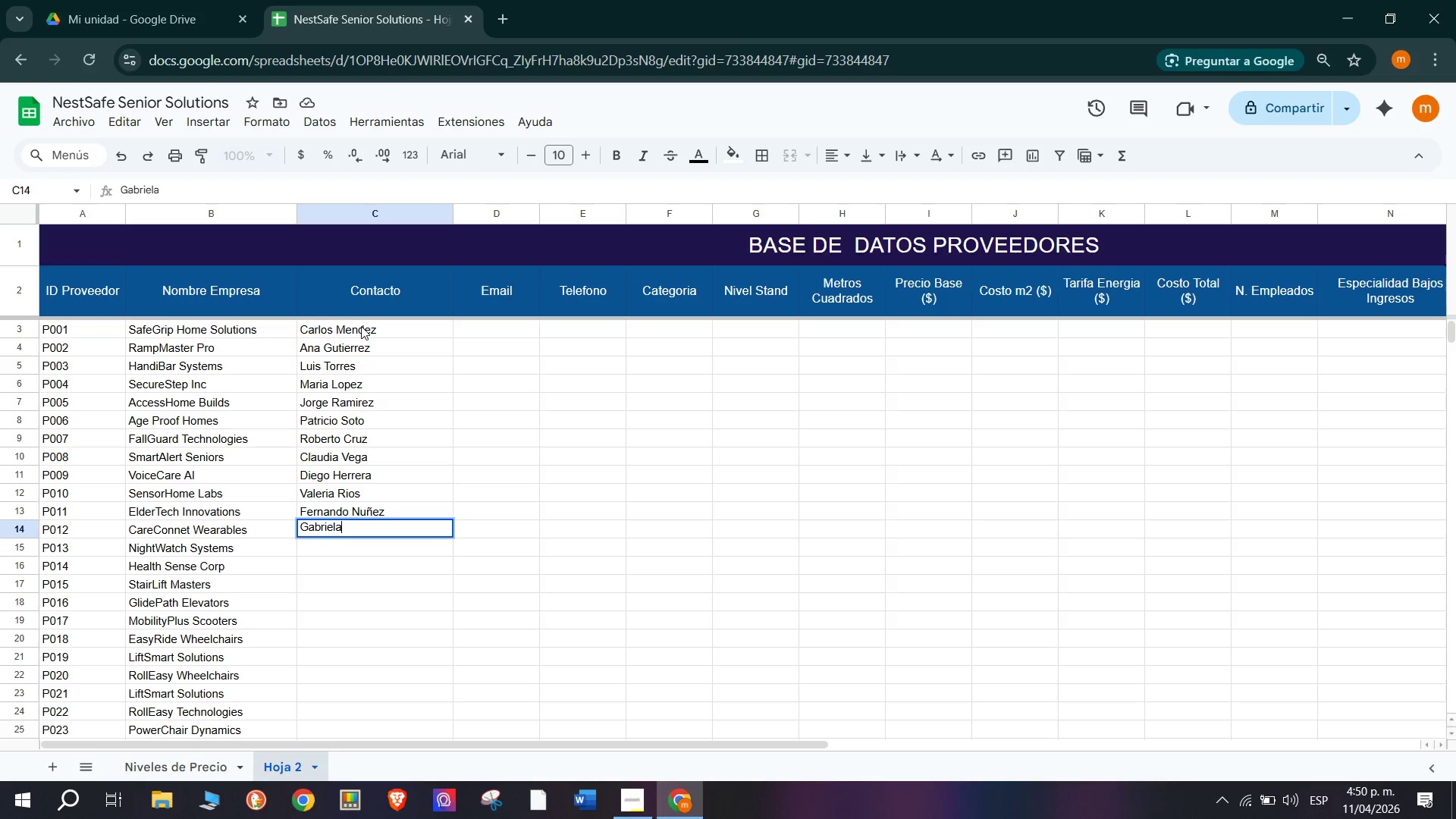 
type( Mora)
 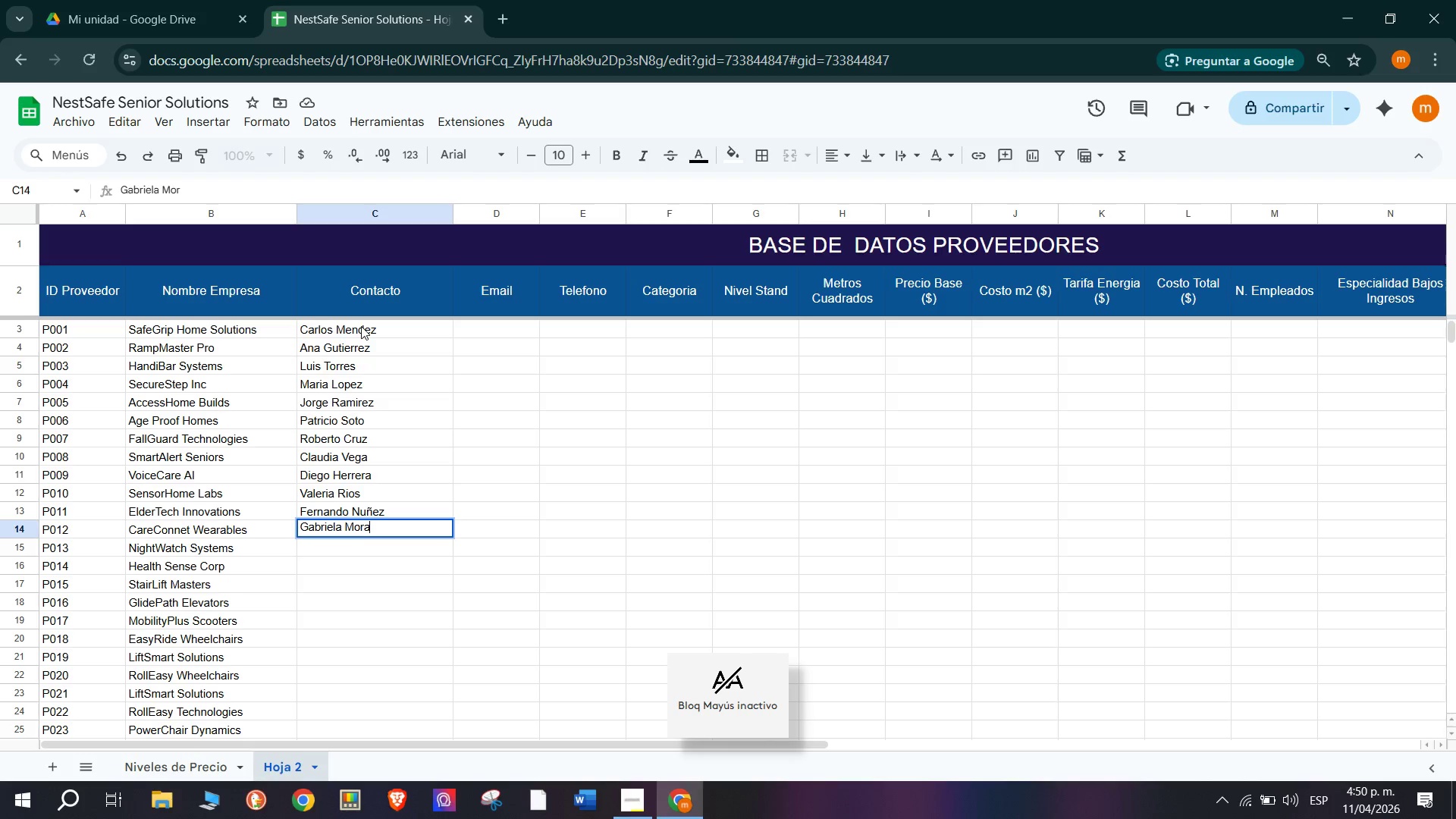 
key(Enter)
 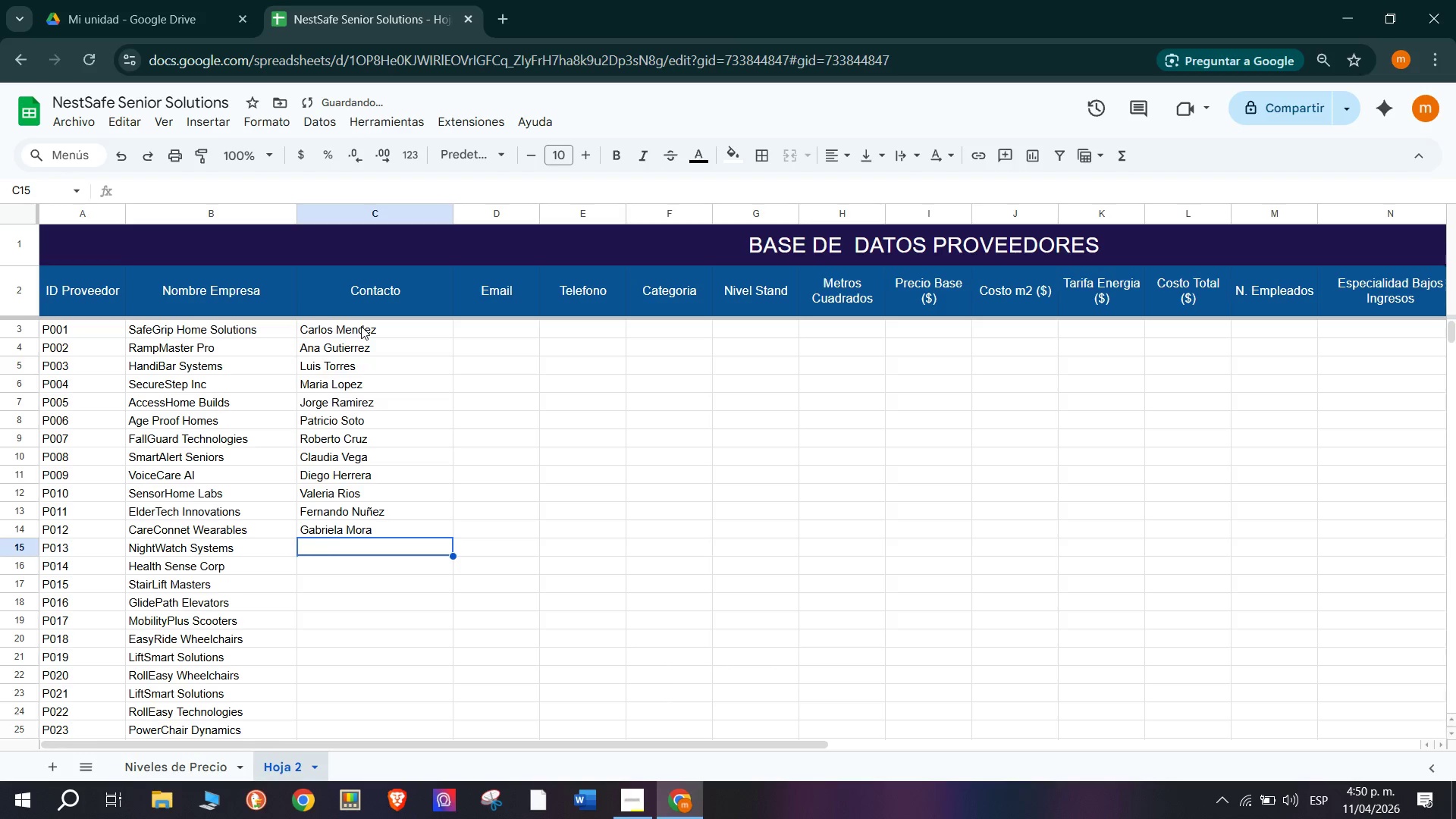 
type(Andres Pinto)
 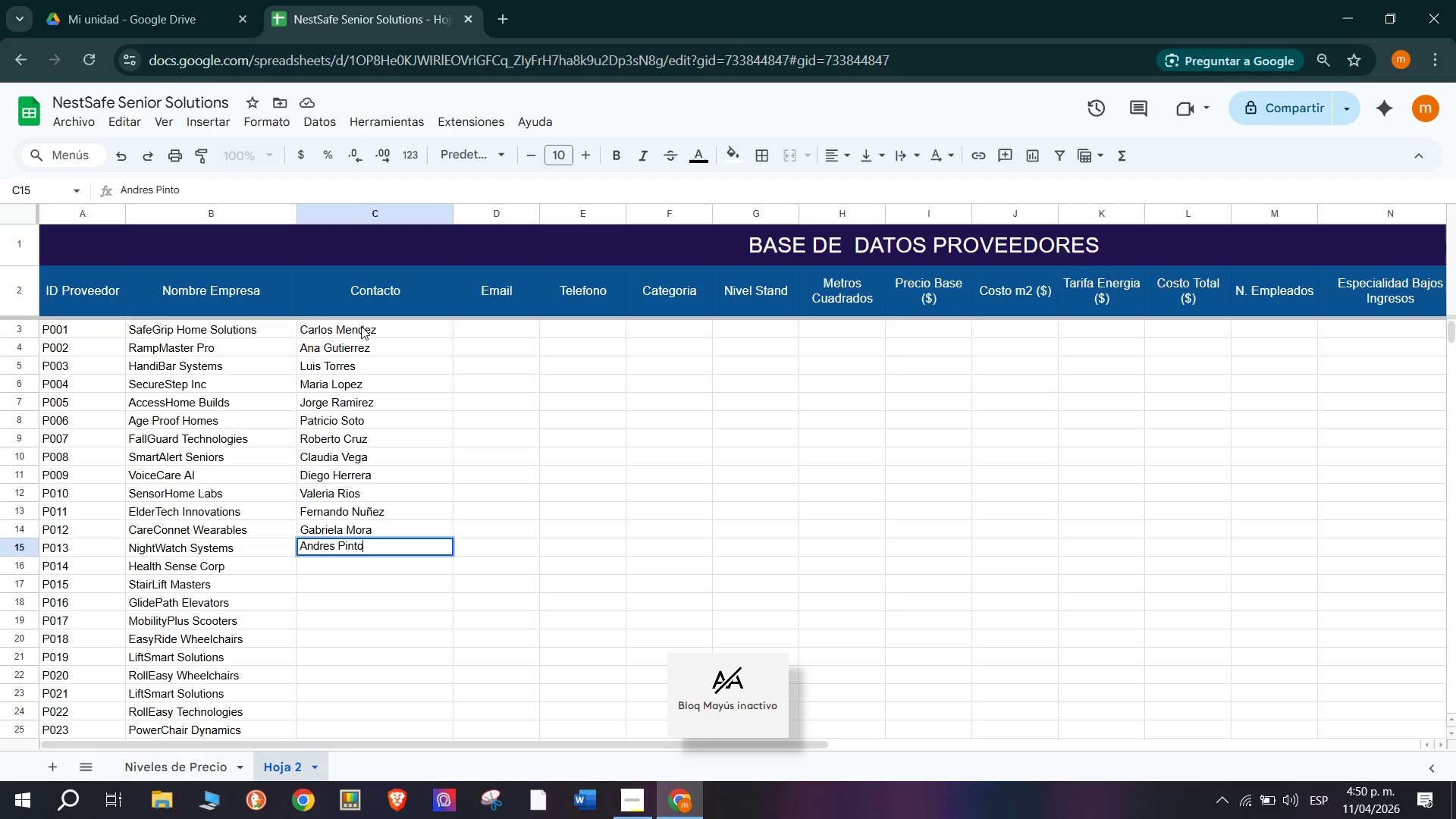 
key(Enter)
 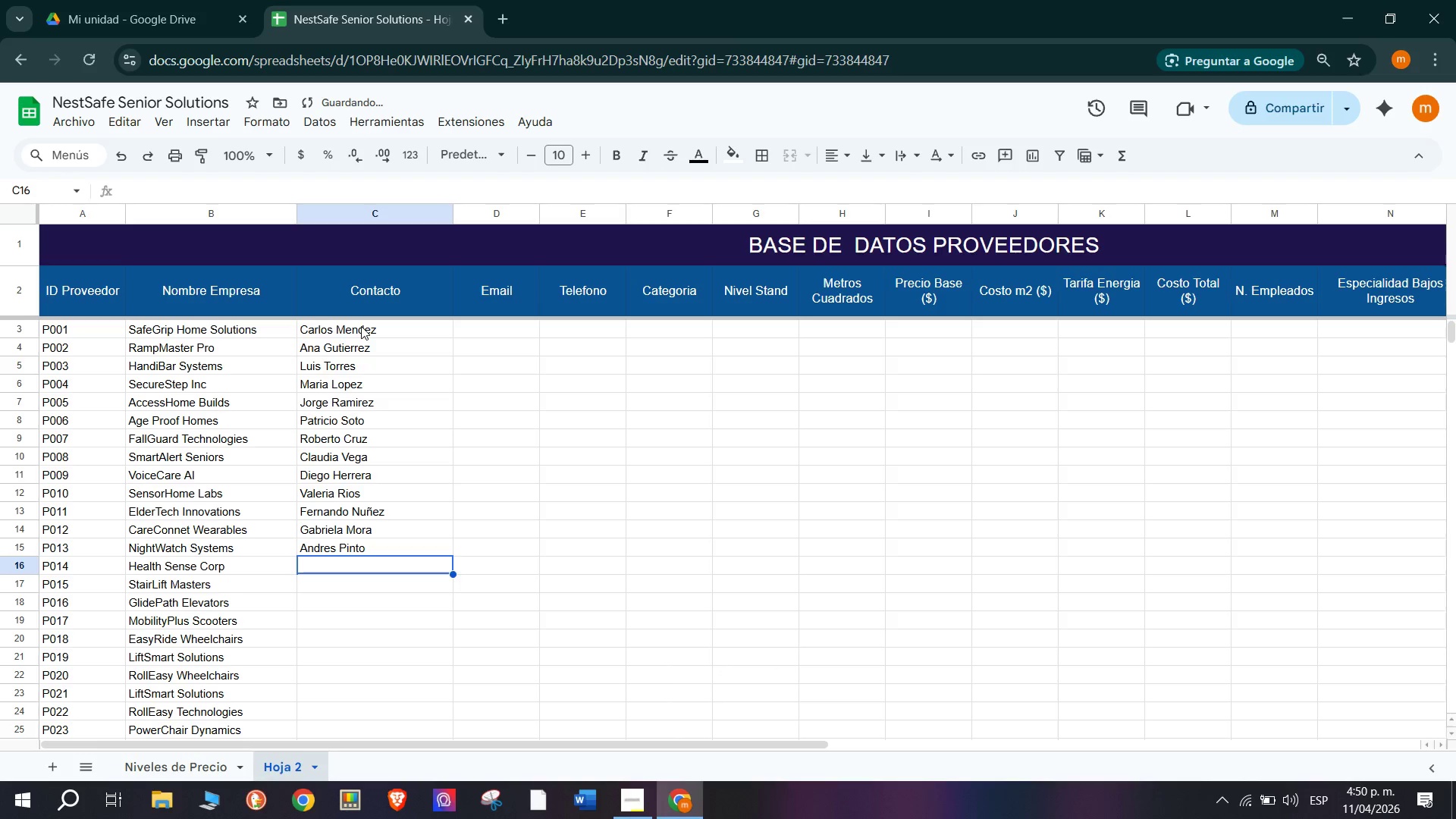 
type(Isabwel )
key(Backspace)
key(Backspace)
key(Backspace)
key(Backspace)
type(el Fuentes)
 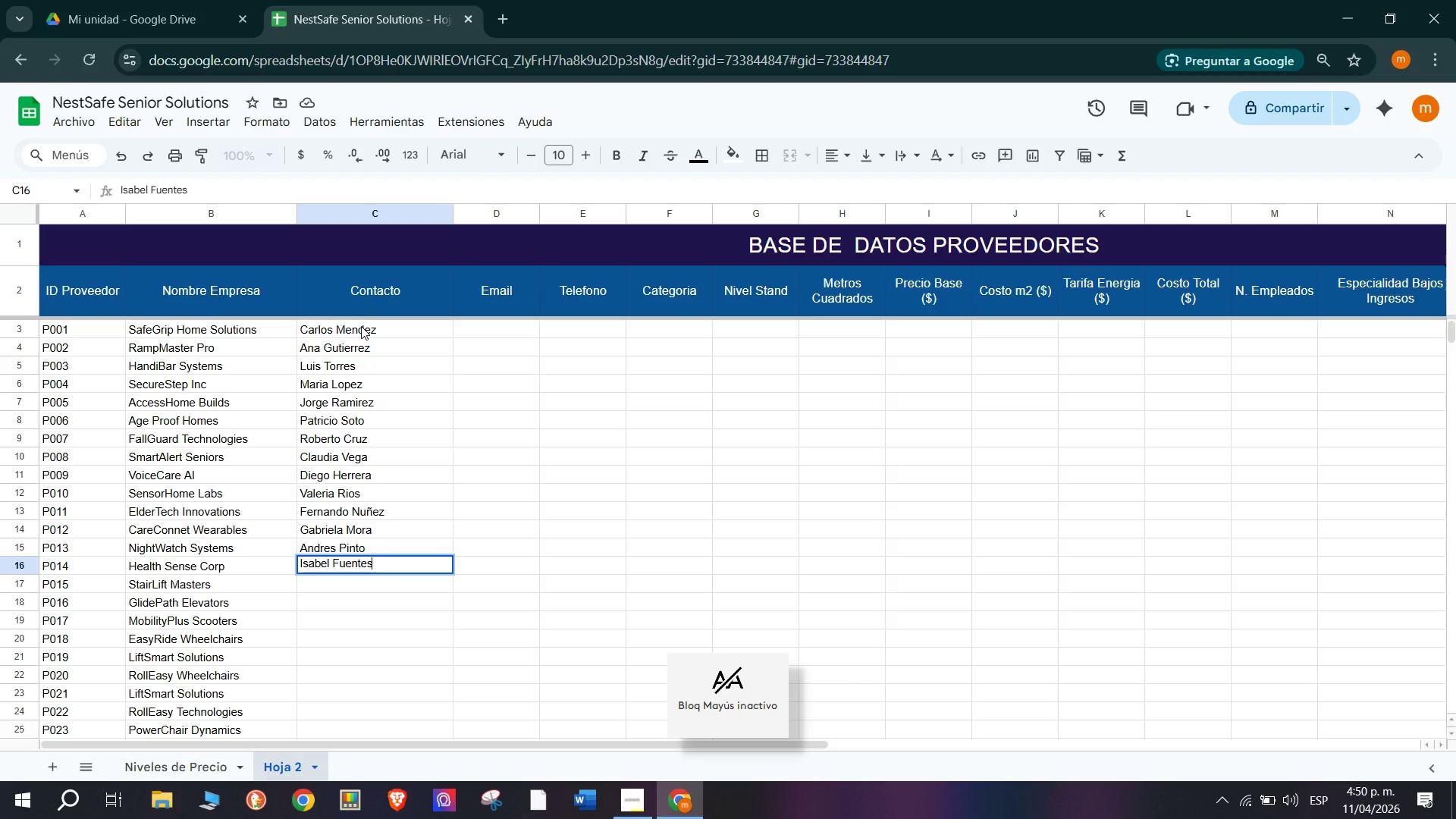 
key(Enter)
 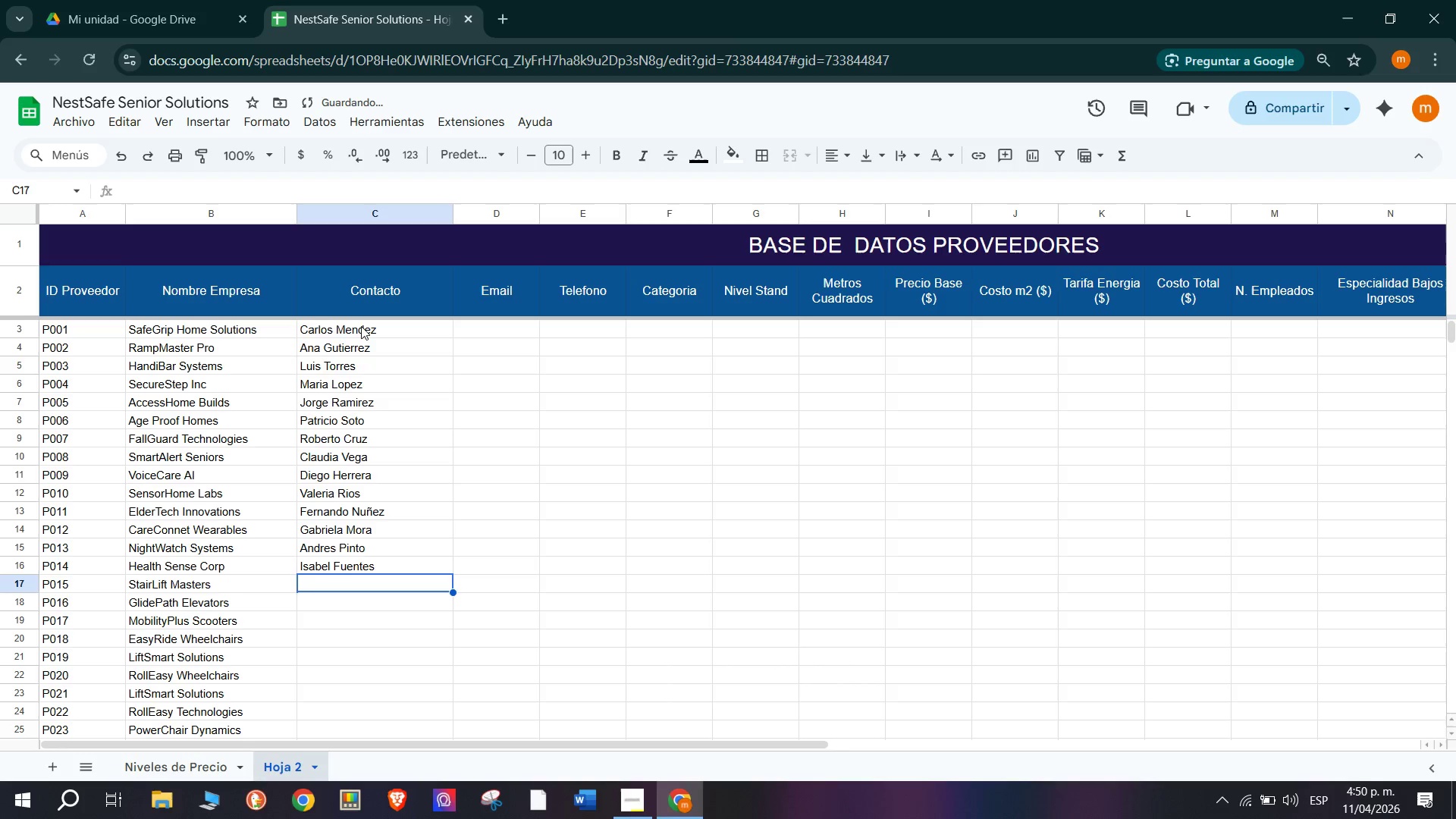 
type(Marcelo Vargas)
 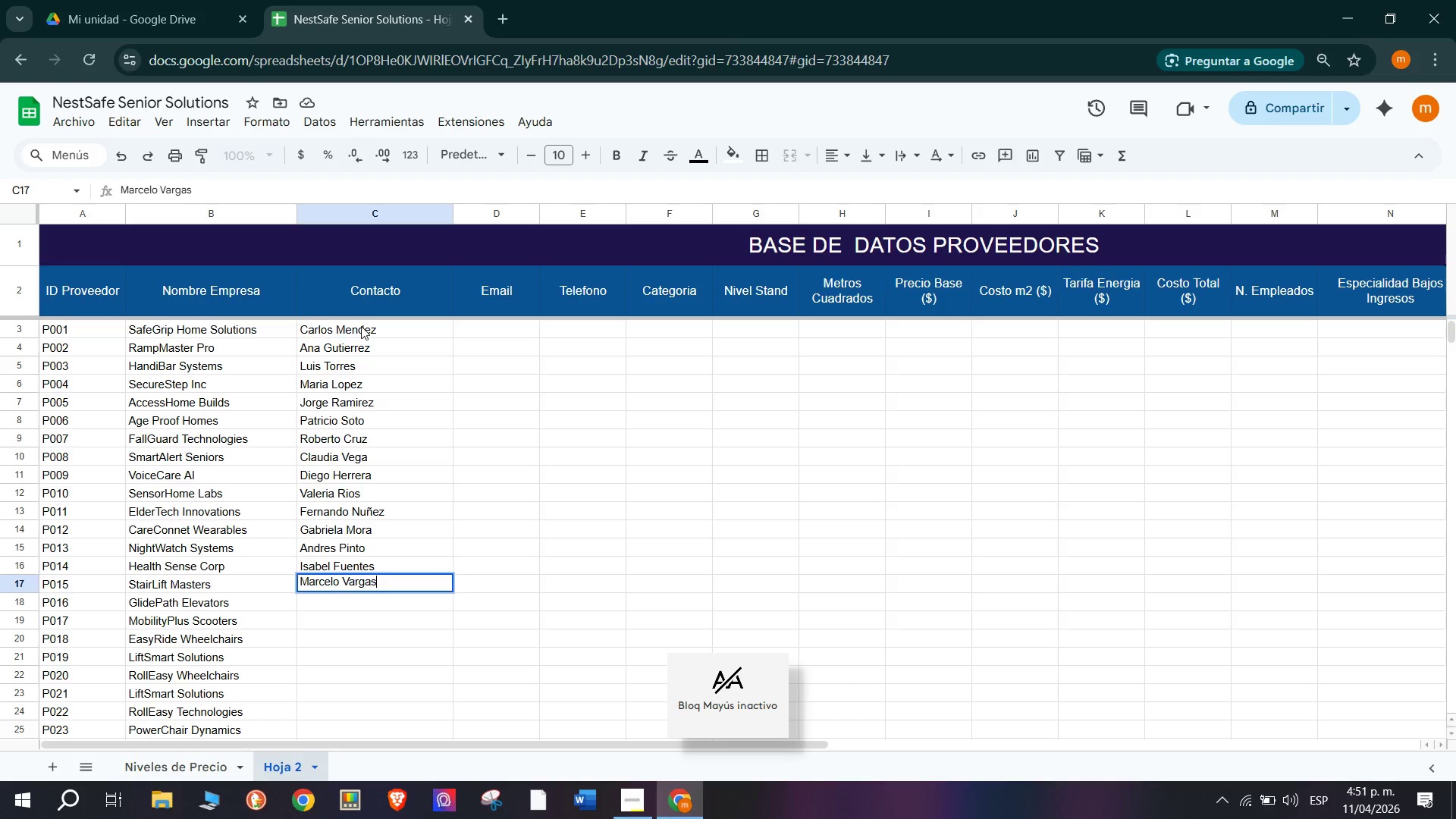 
key(Enter)
 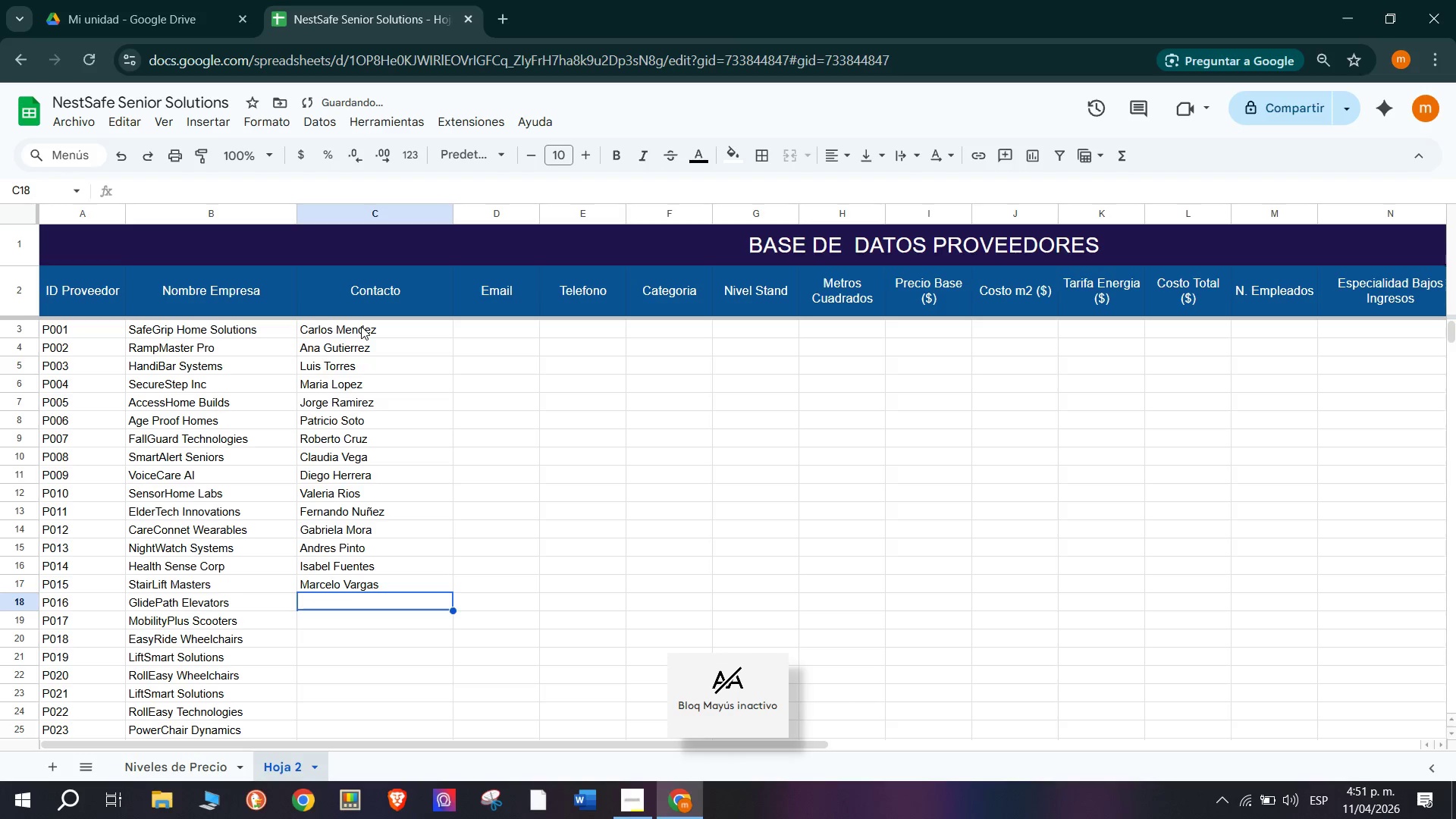 
type(Natalia Reyes)
 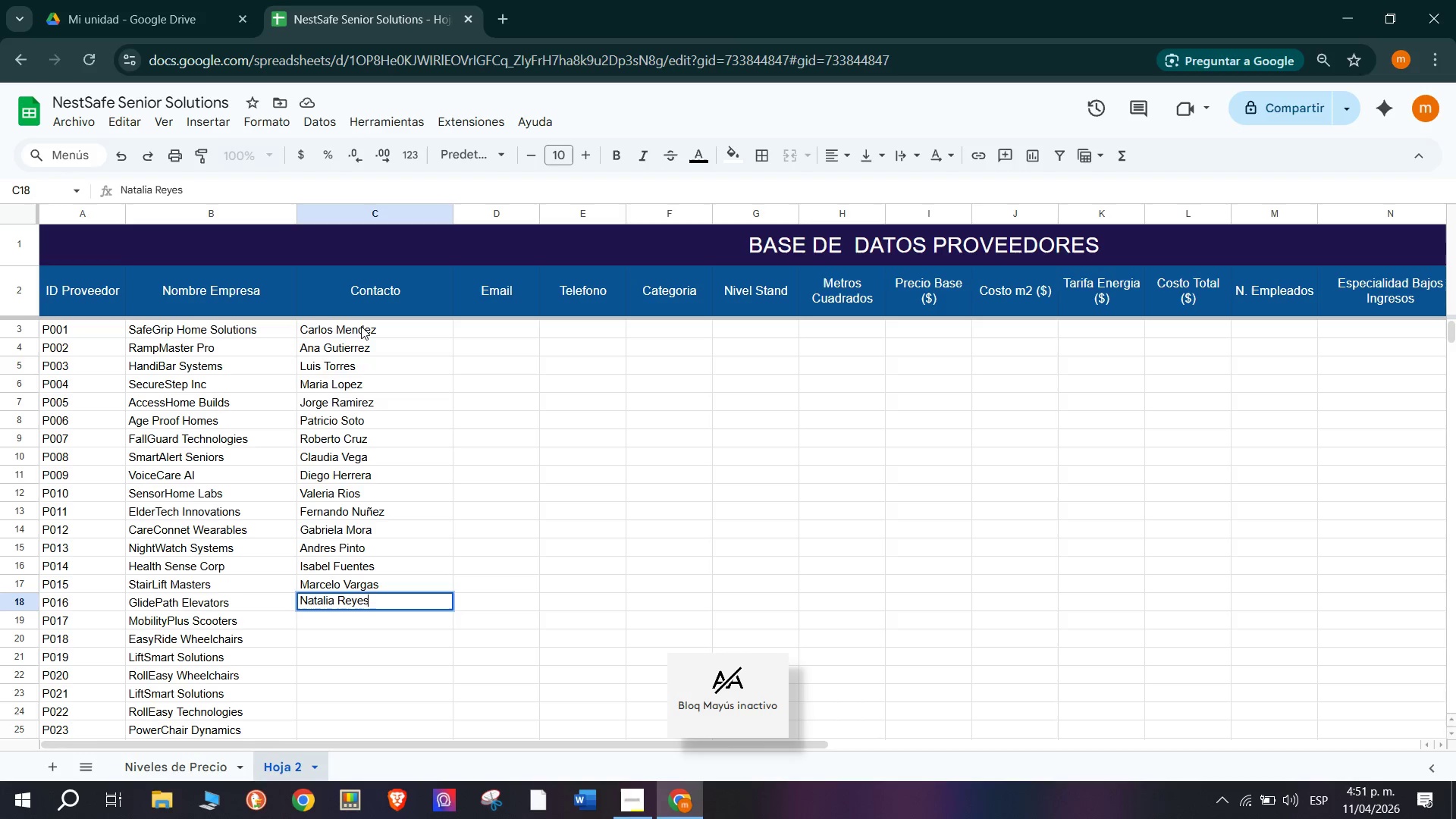 
key(Enter)
 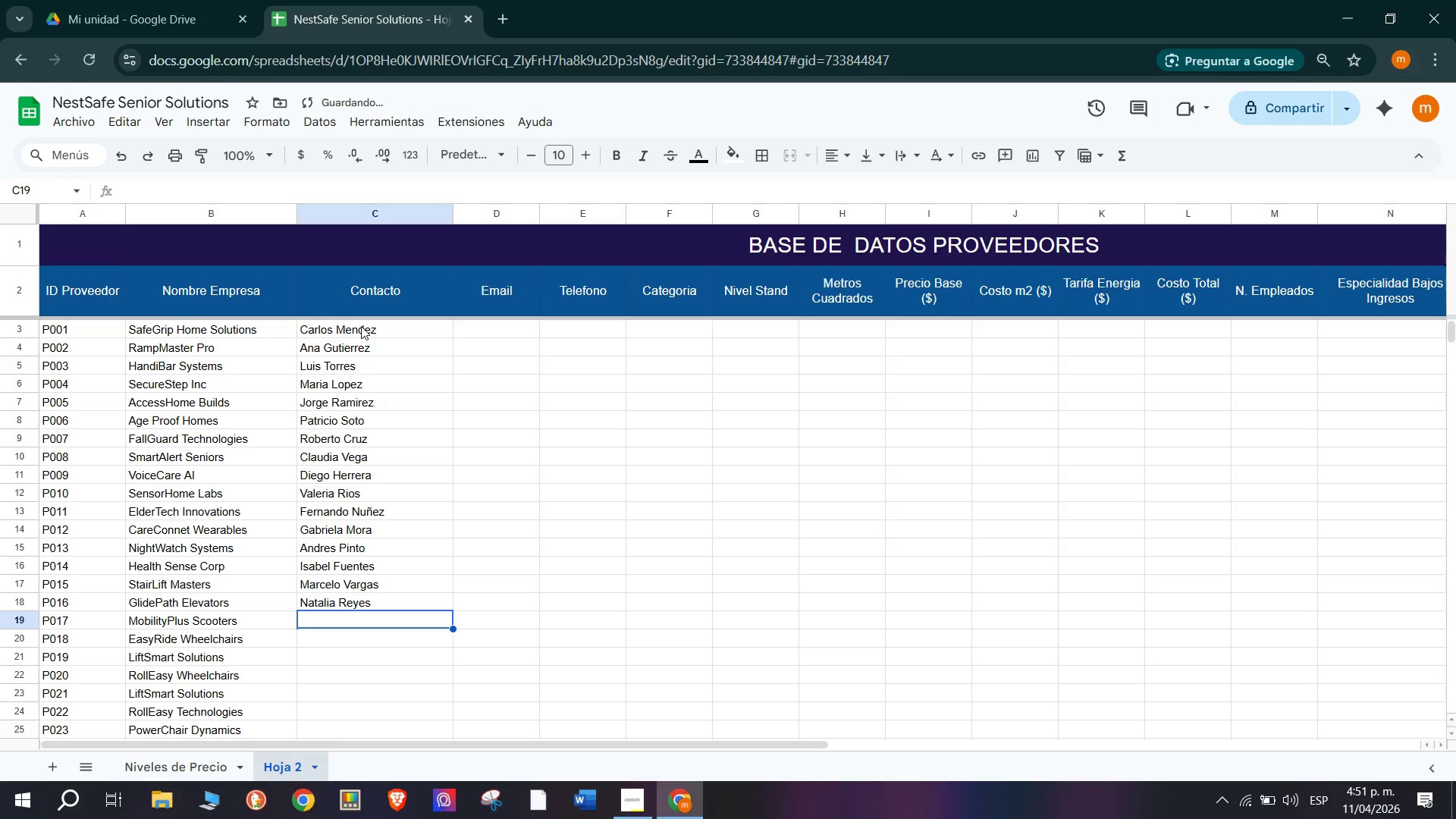 
type(Eduardo campos)
 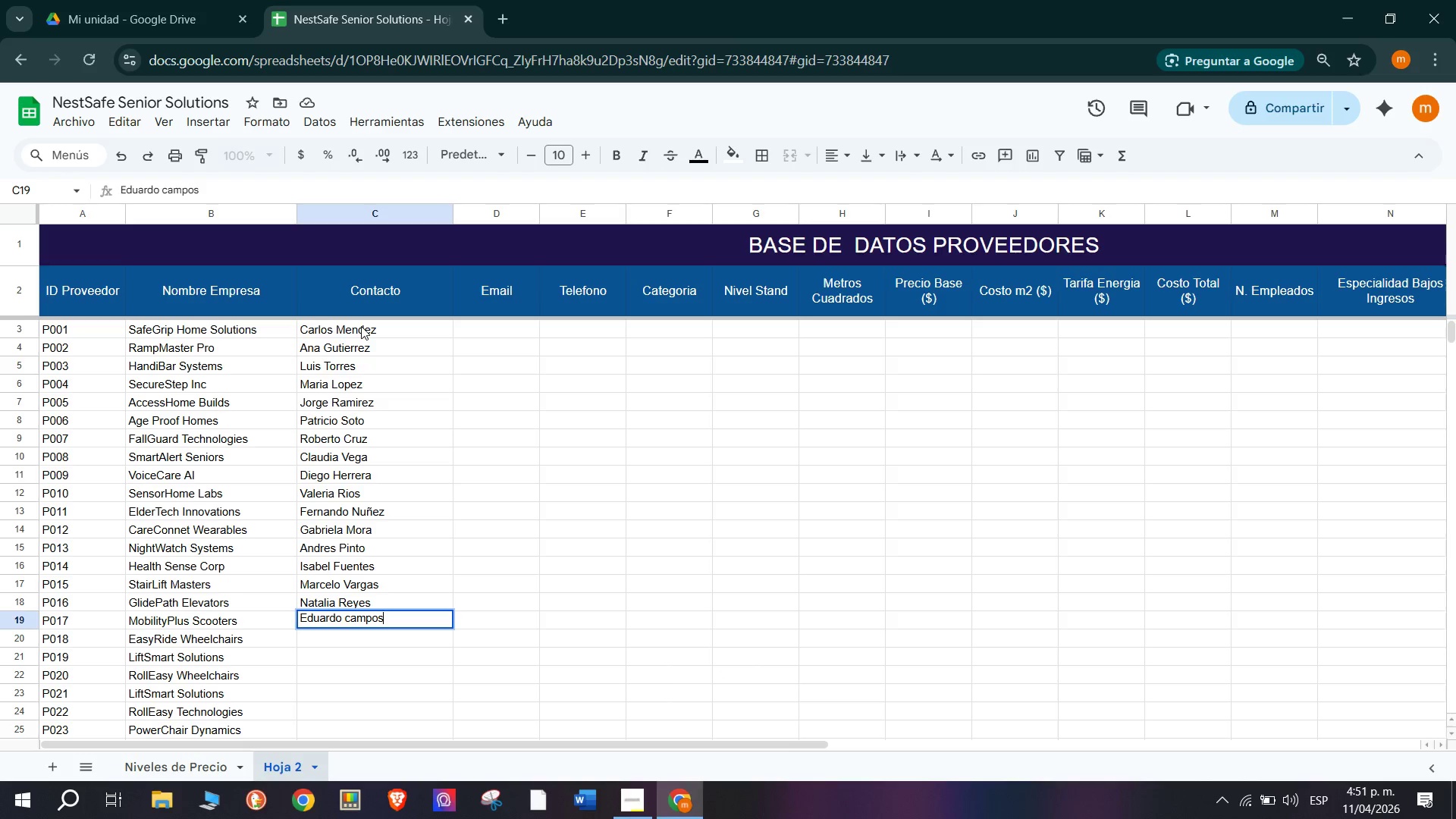 
key(Enter)
 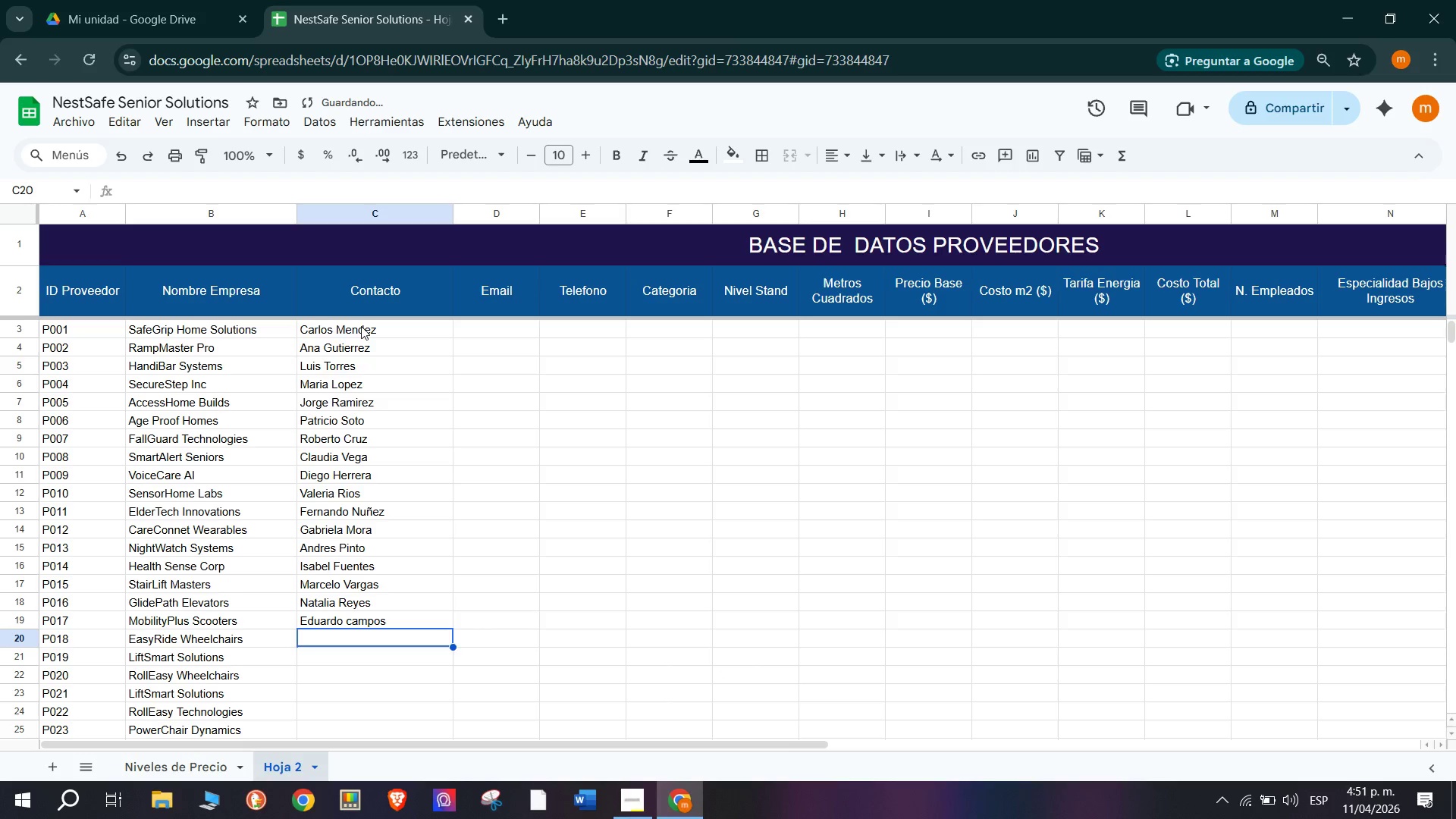 
type(Sofia Delgado)
 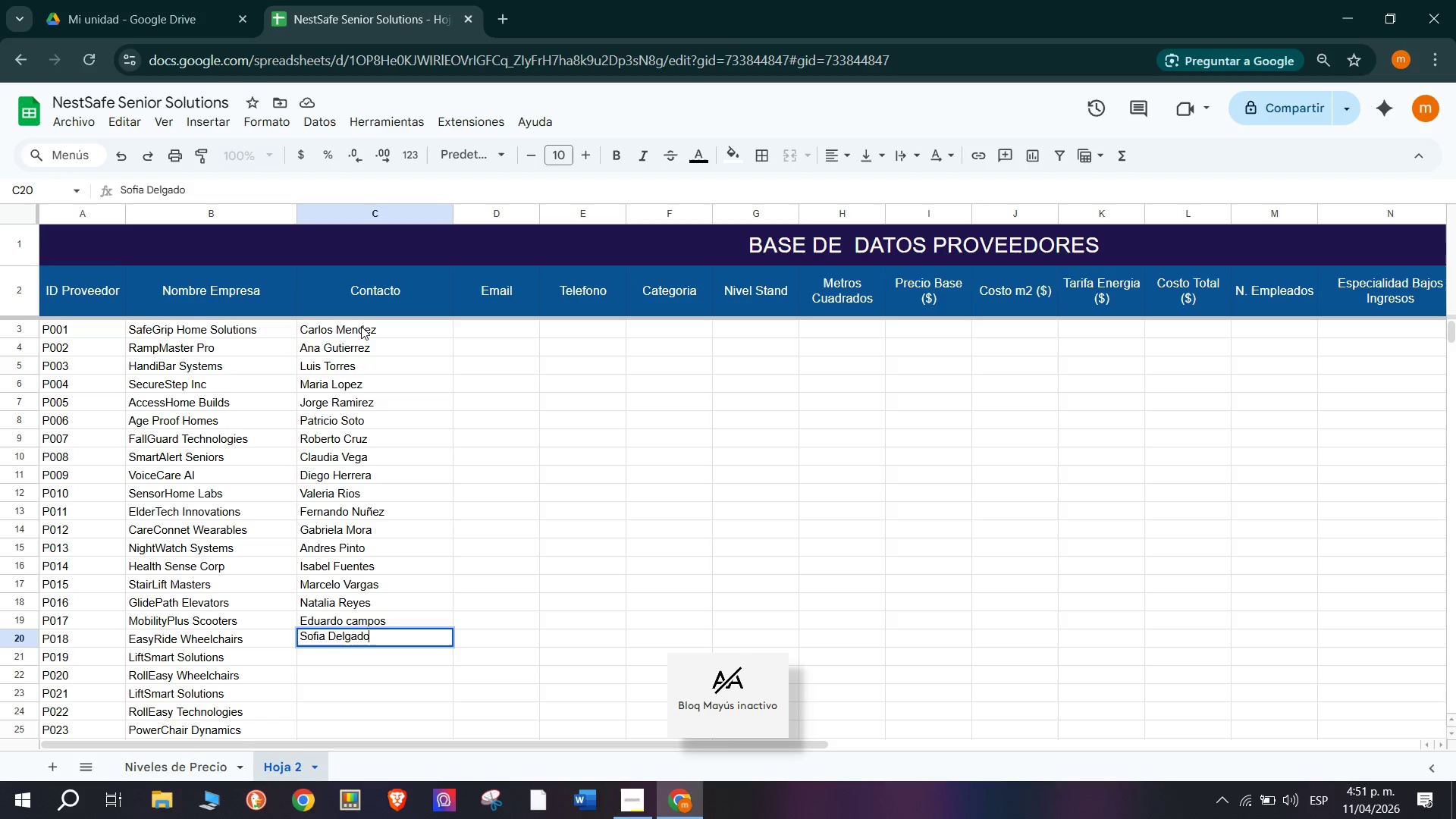 
key(Enter)
 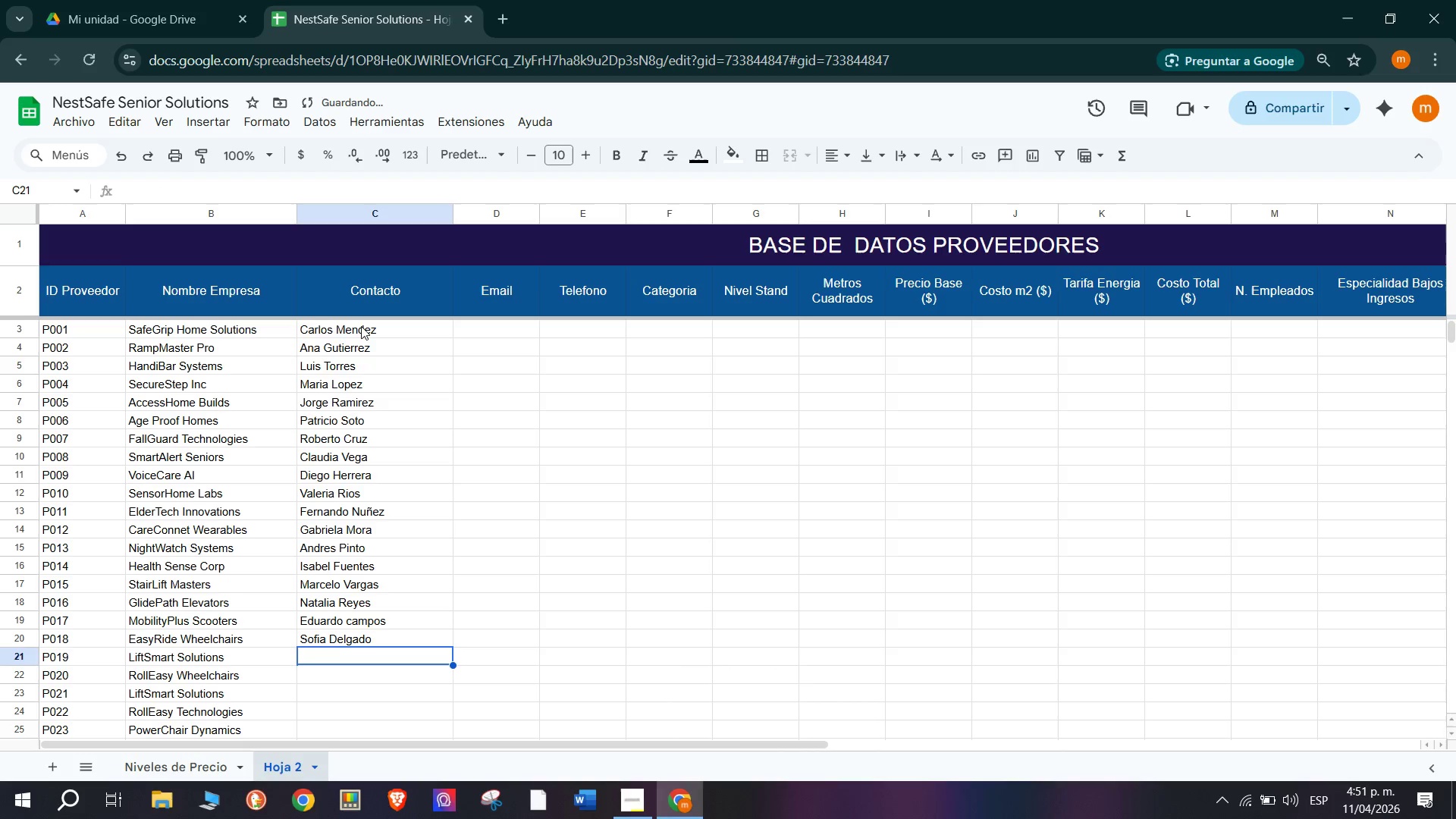 
type(Hector Jimenez)
 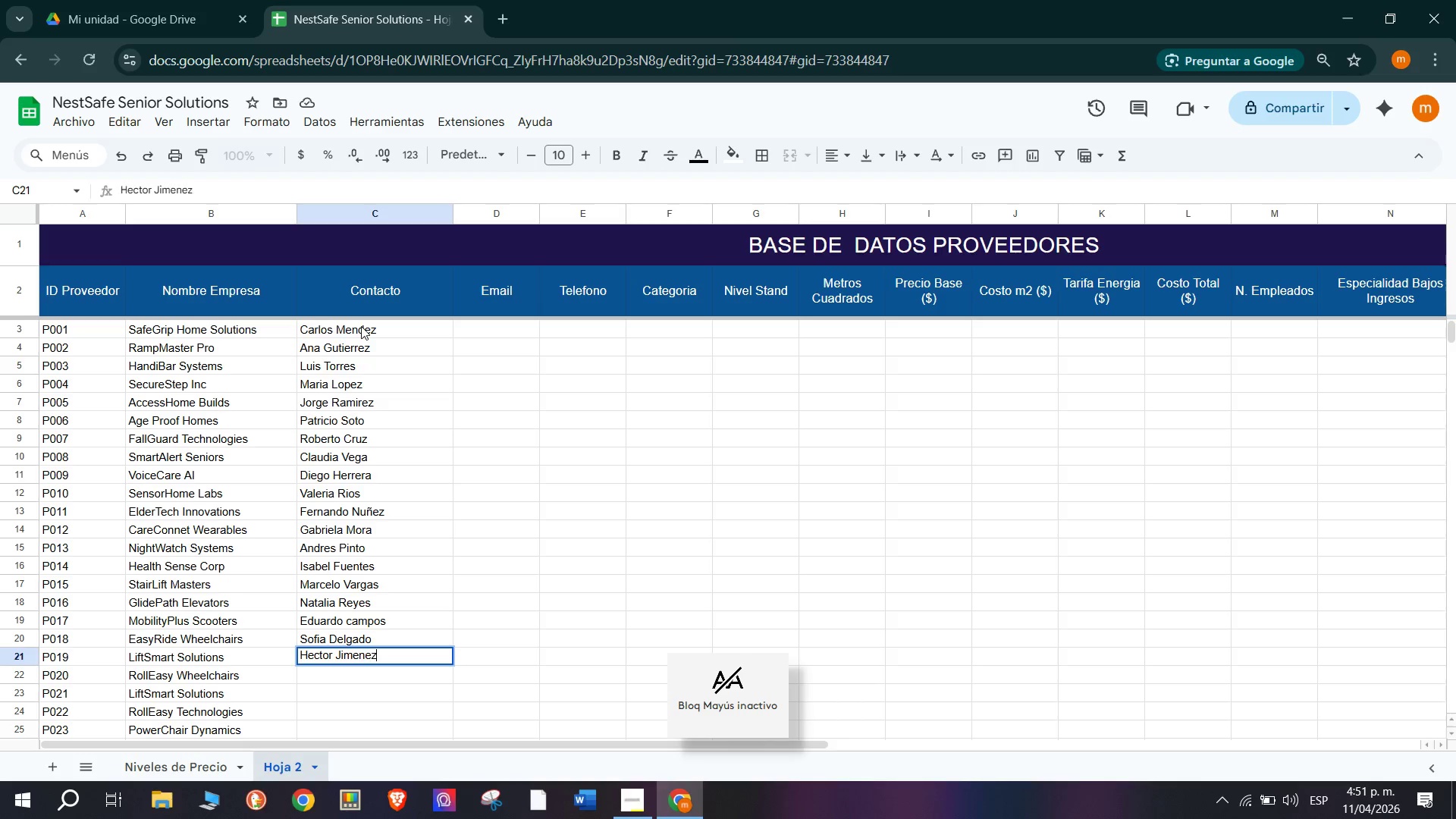 
key(Enter)
 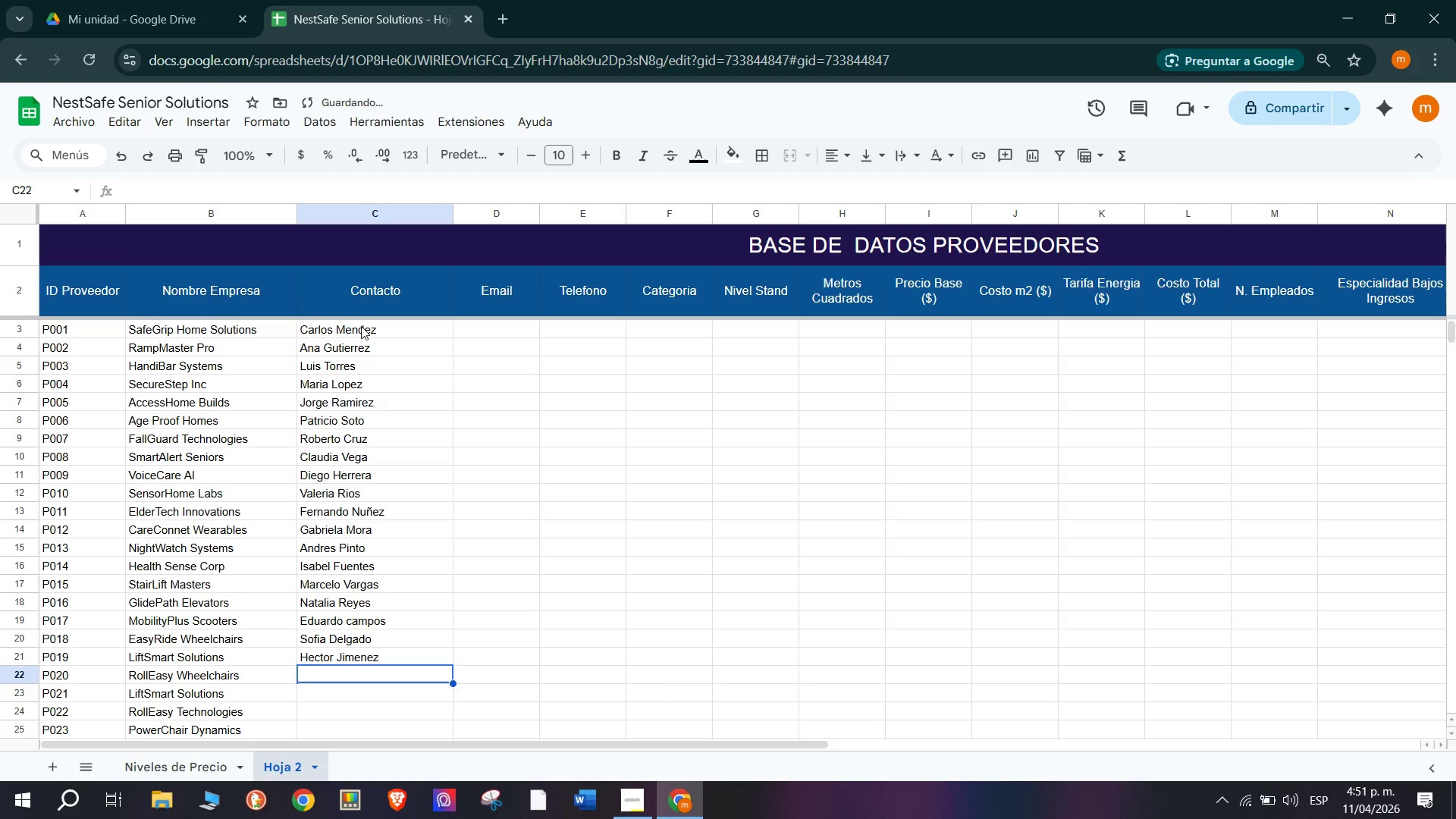 
type(Lorena Castro)
 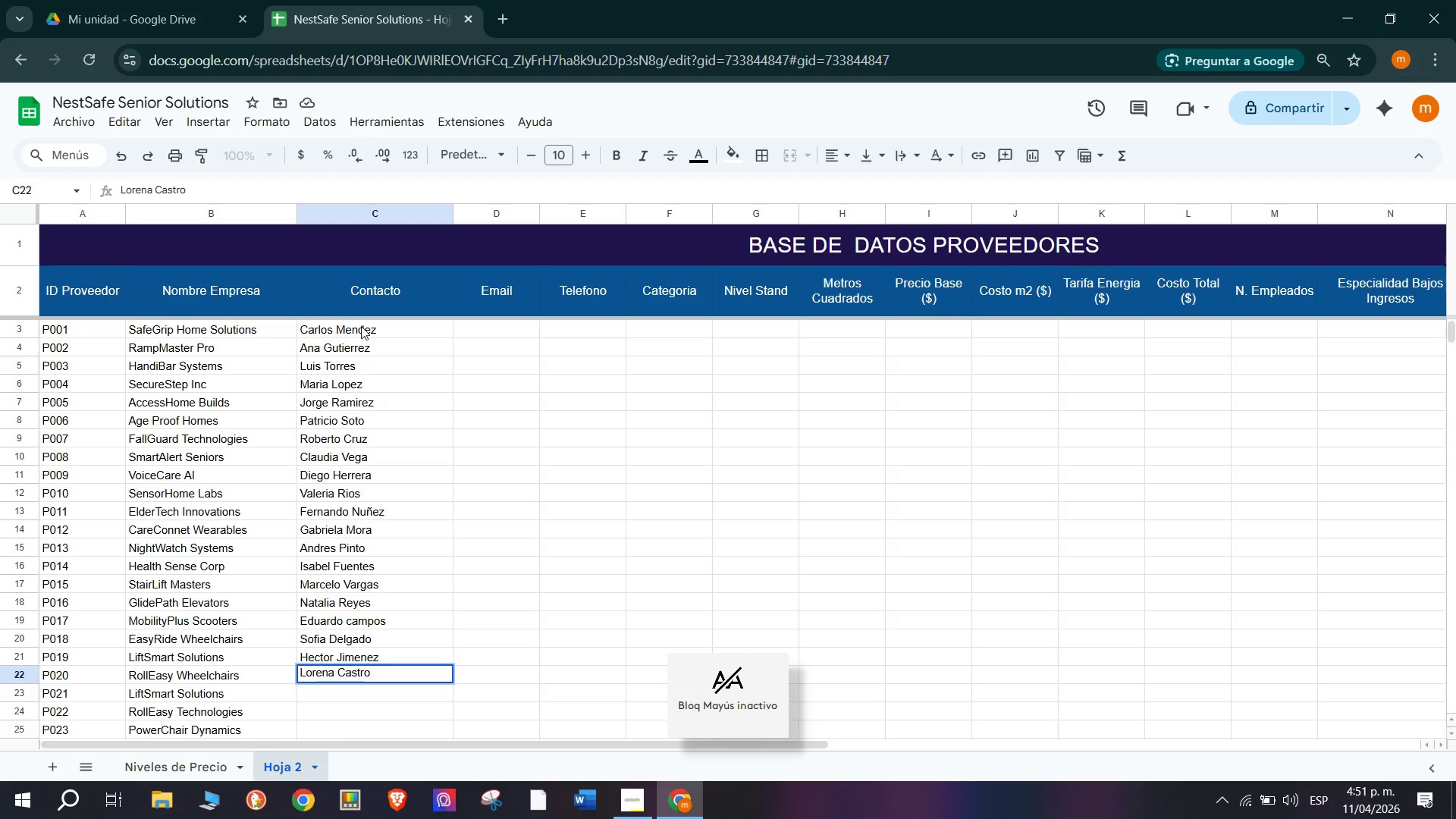 
key(Enter)
 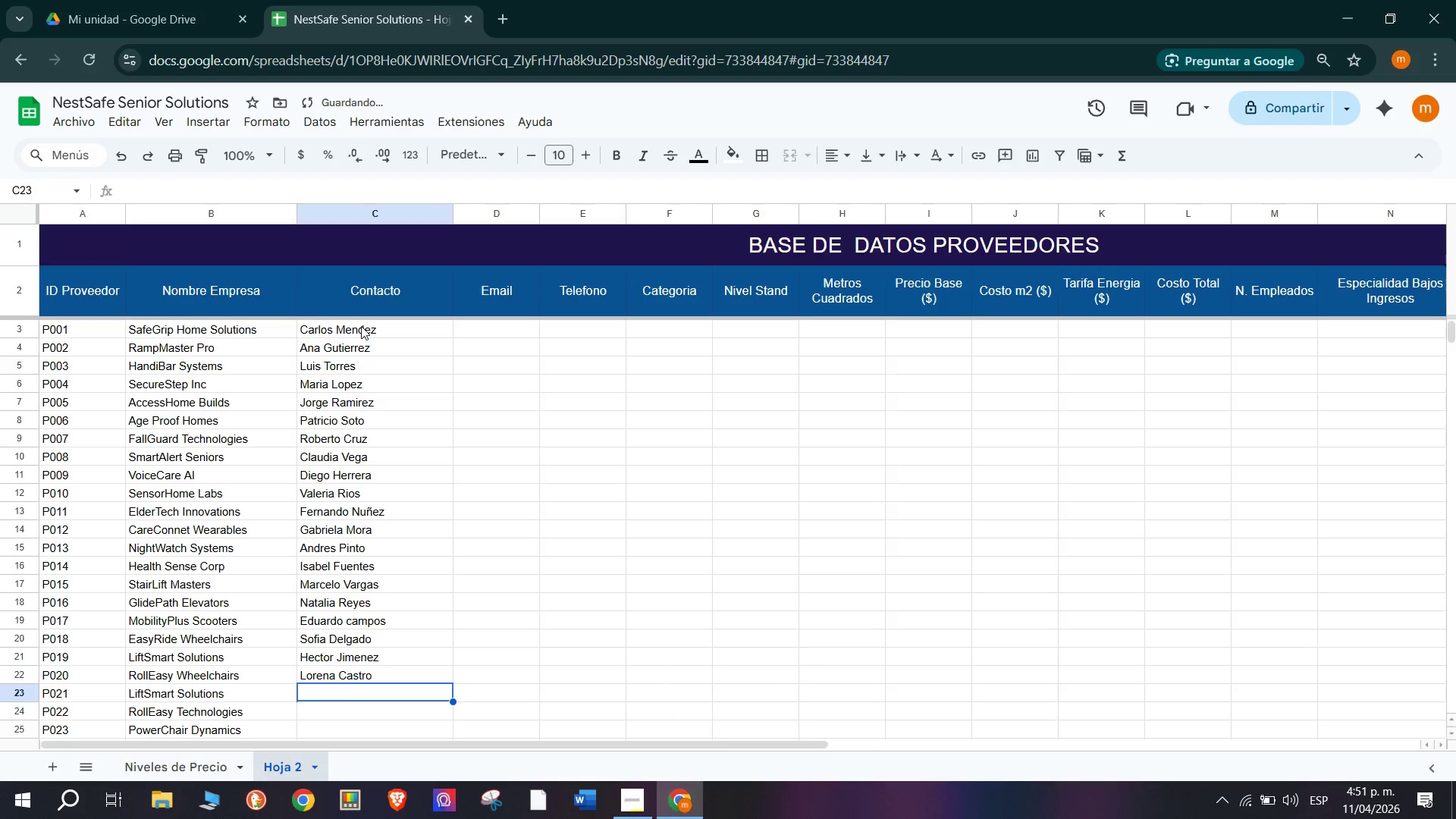 
type(Tomas Iba`ez)
 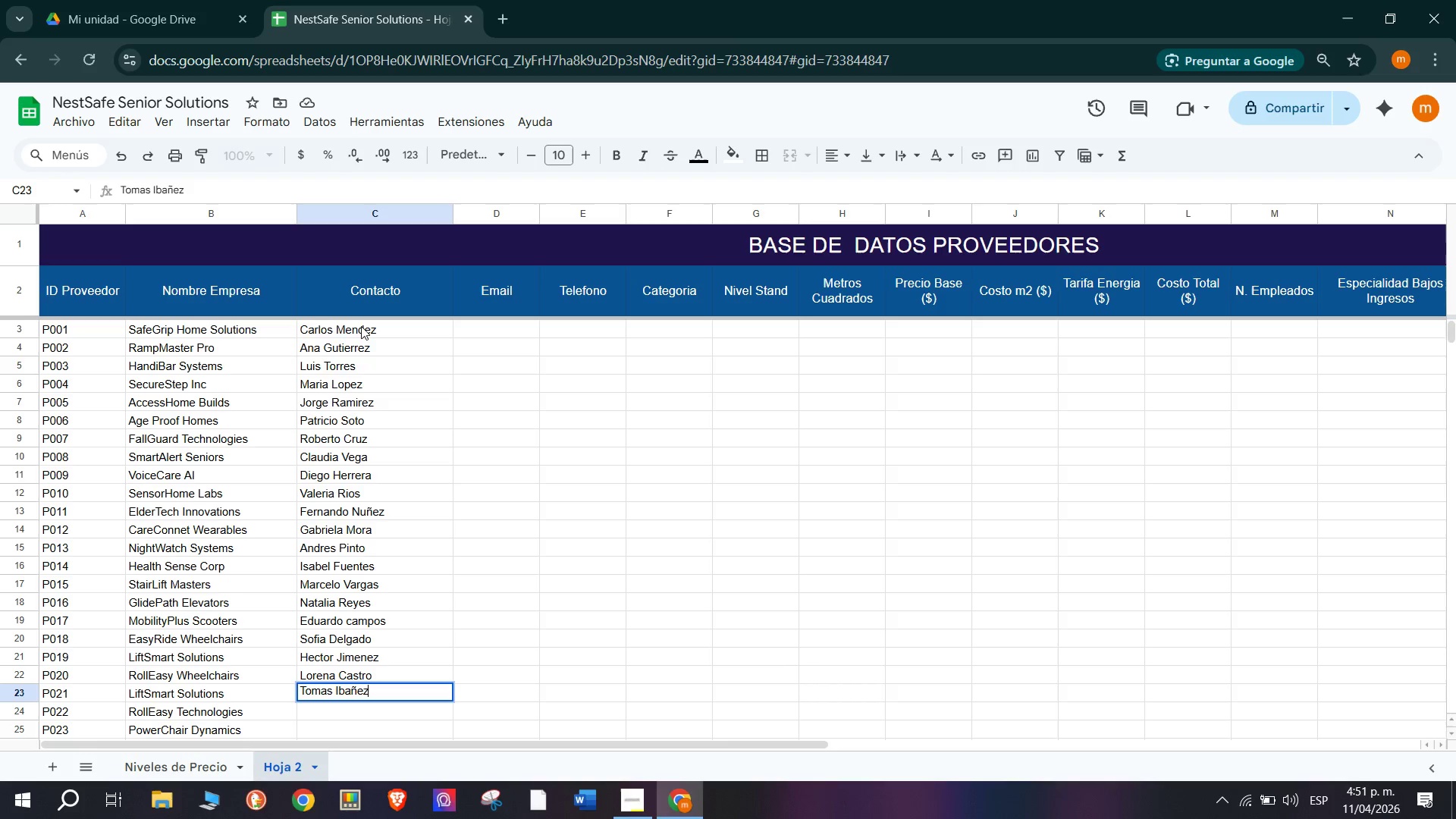 
key(Enter)
 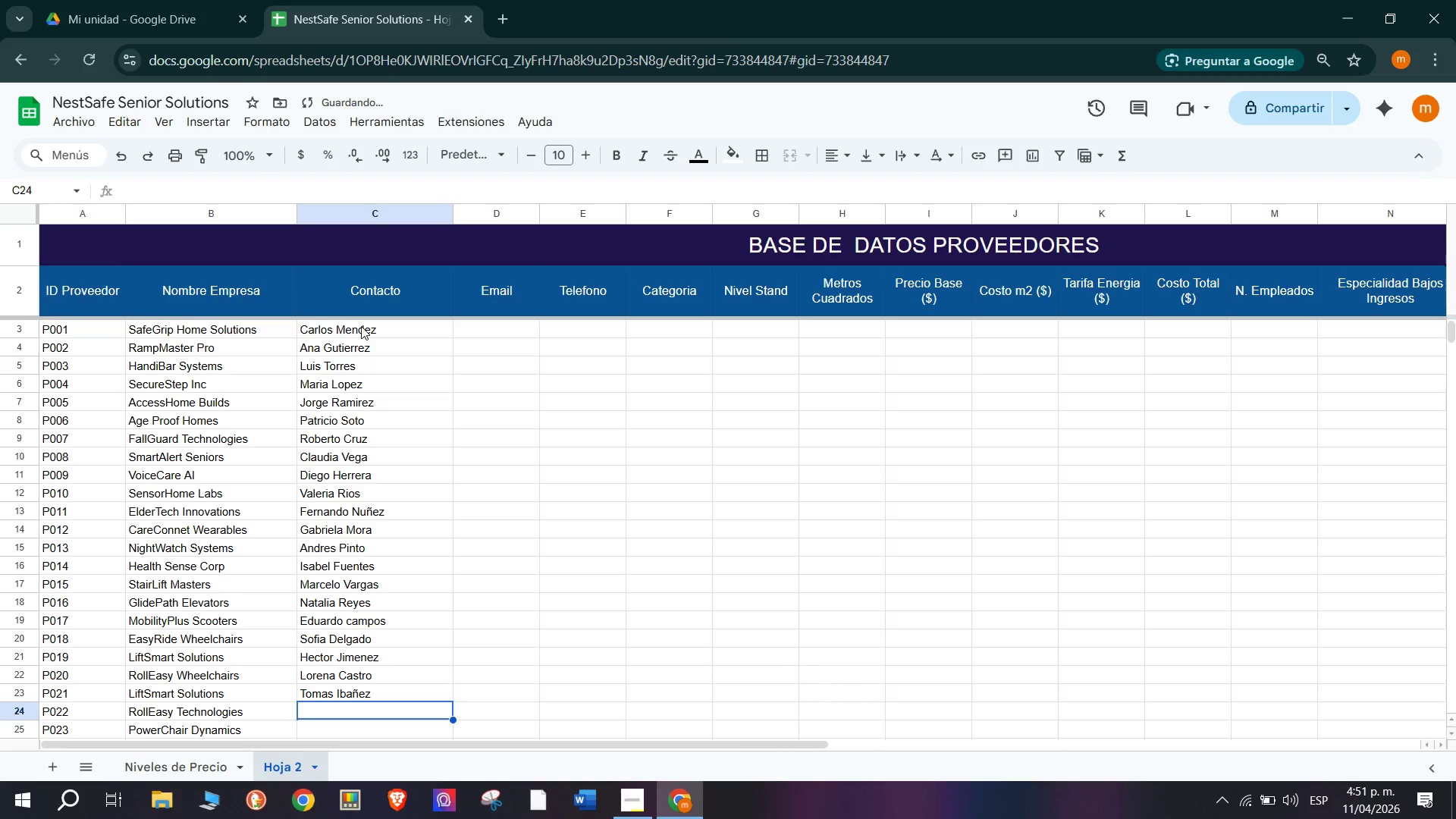 
type(Carmen Florez)
 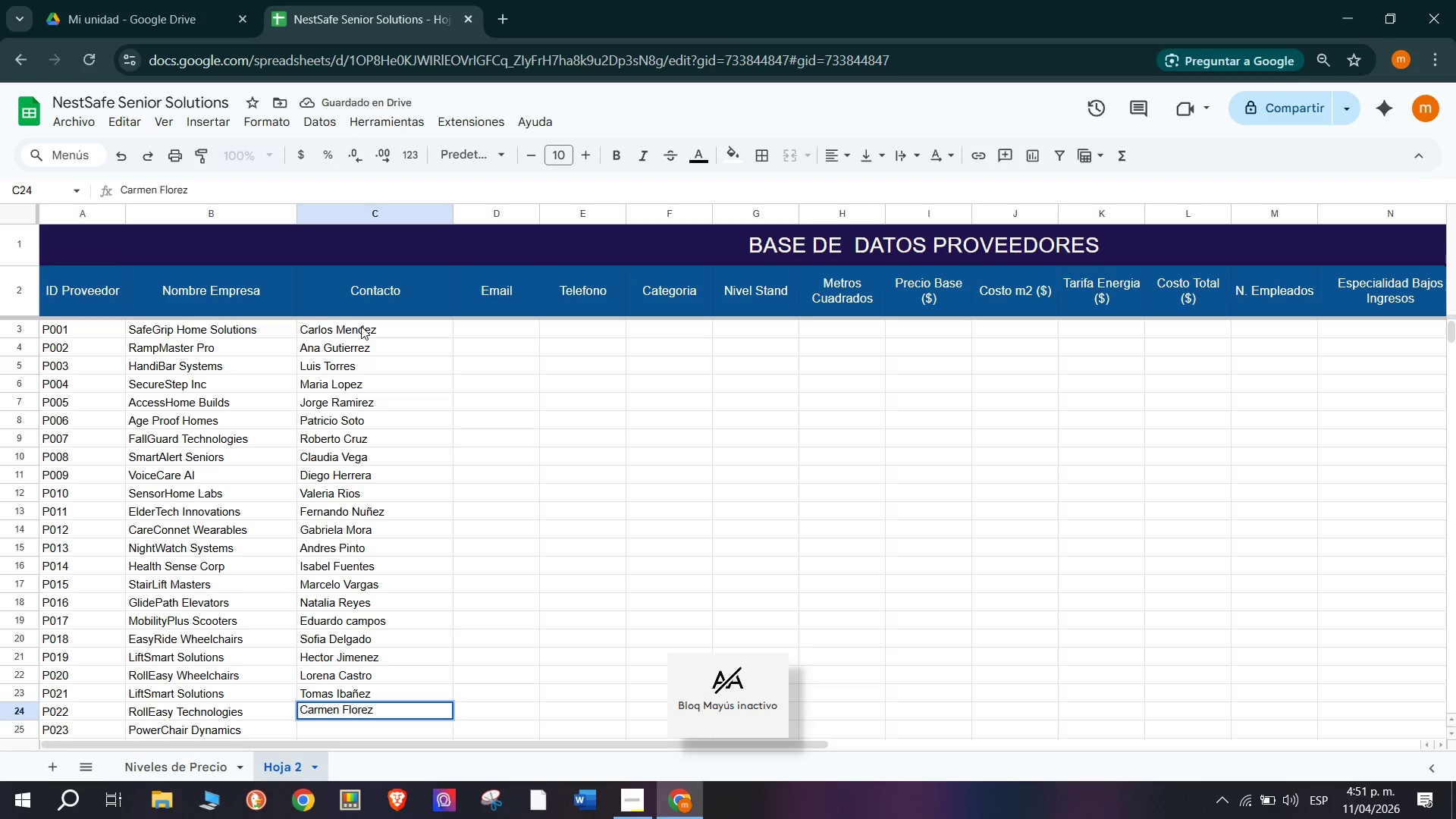 
key(Enter)
 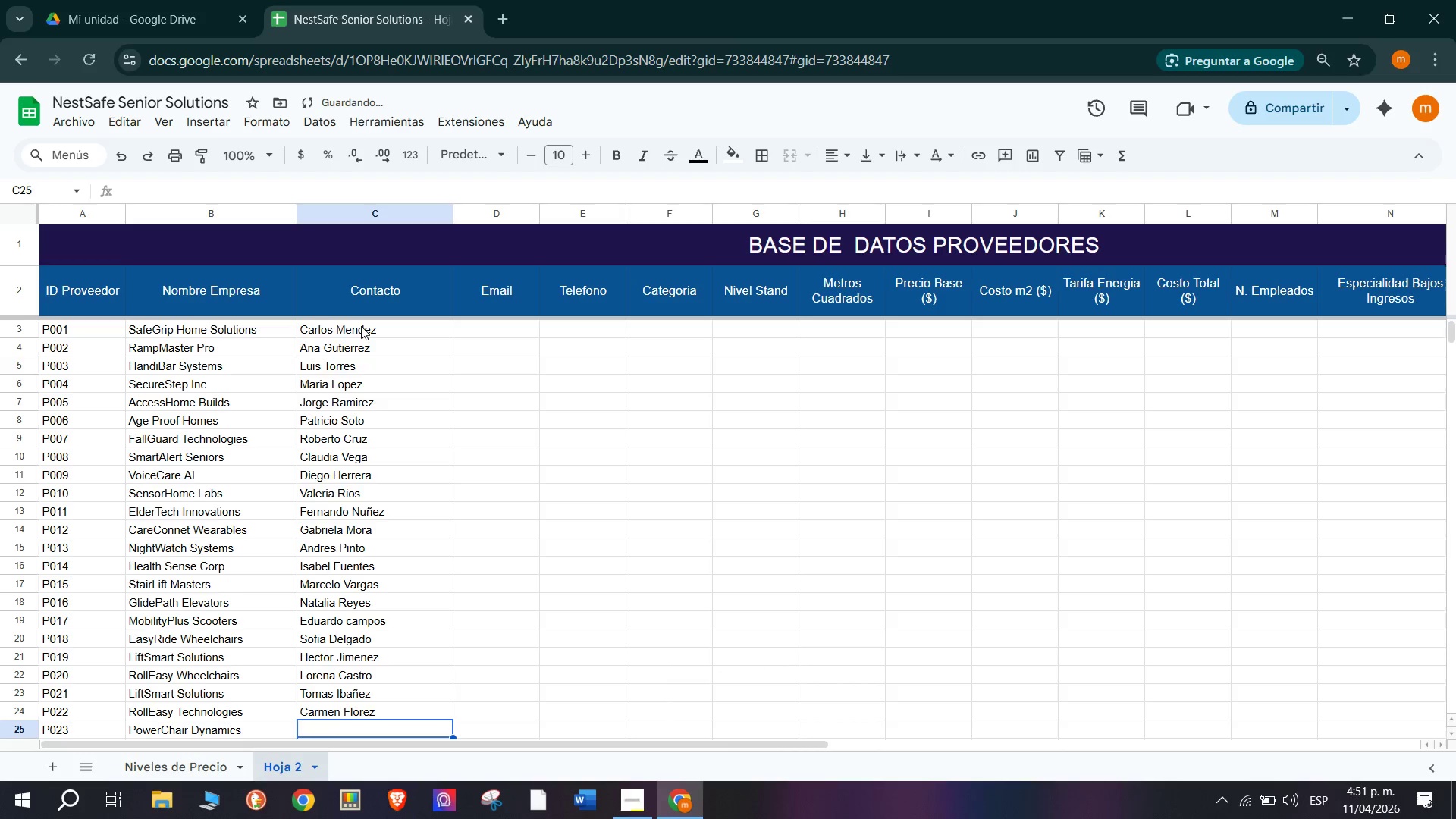 
type(Sebastian Mu`oz)
key(Backspace)
type(s)
 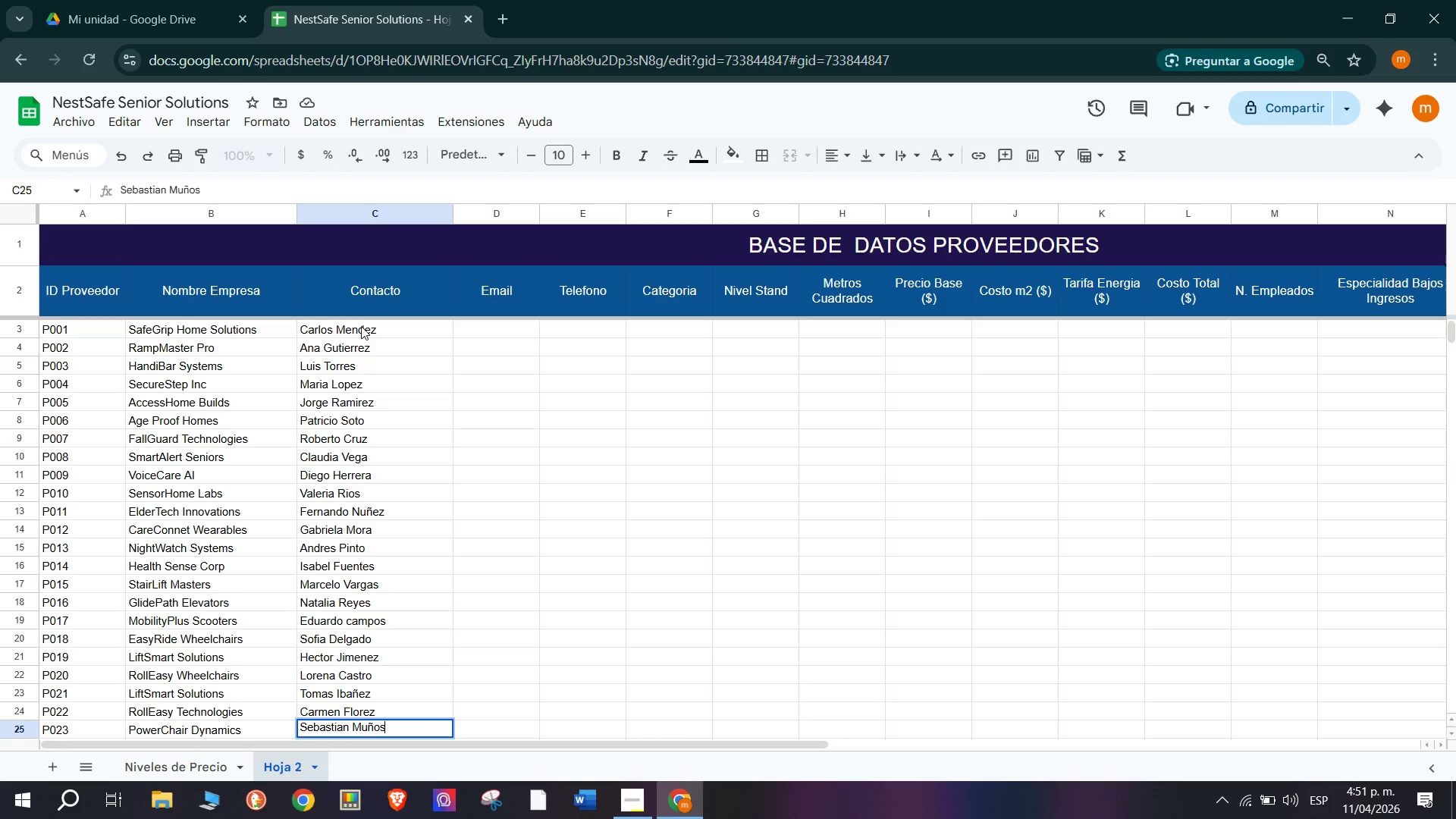 
key(Enter)
 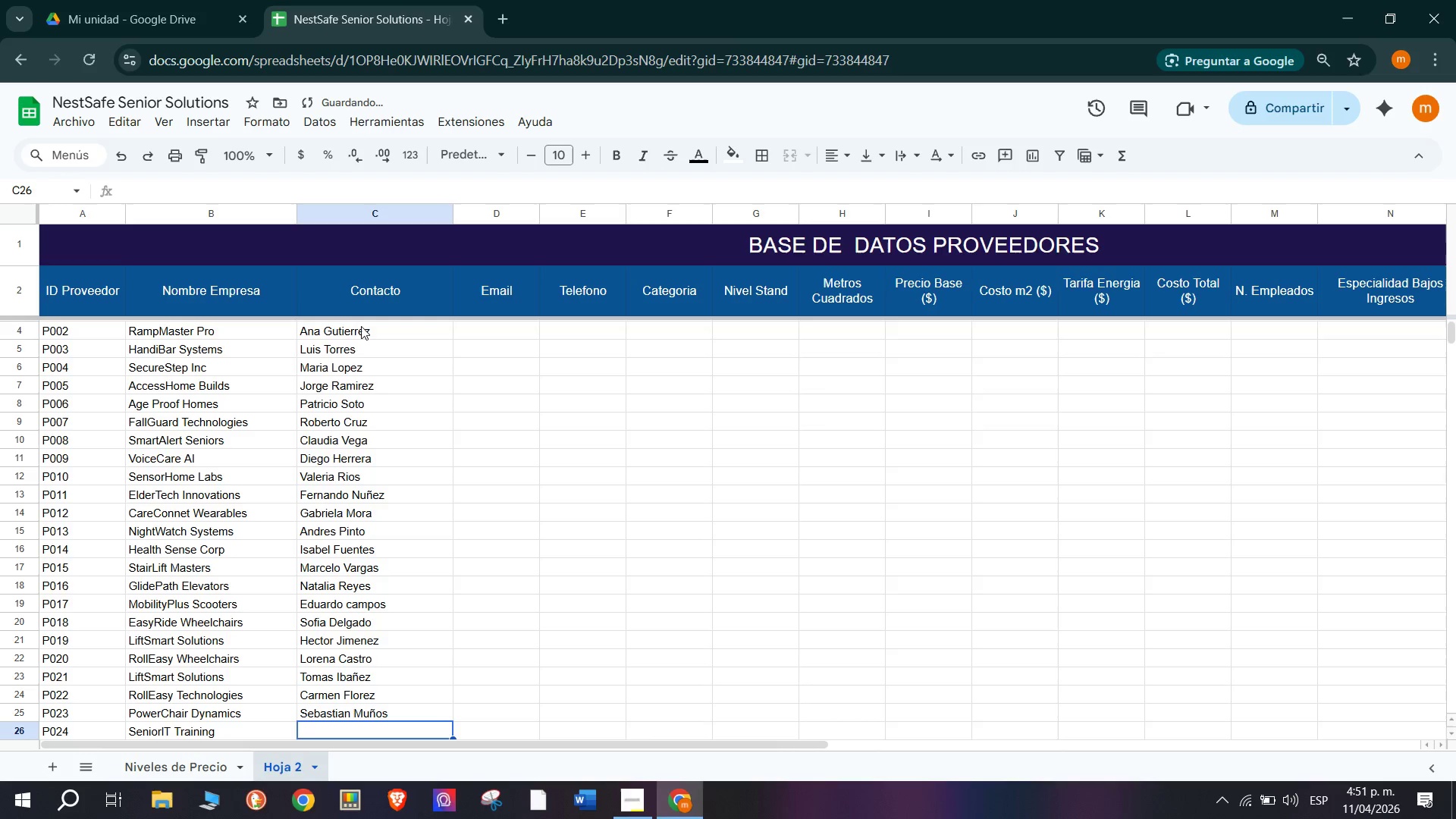 
type(Alejandra Romero)
 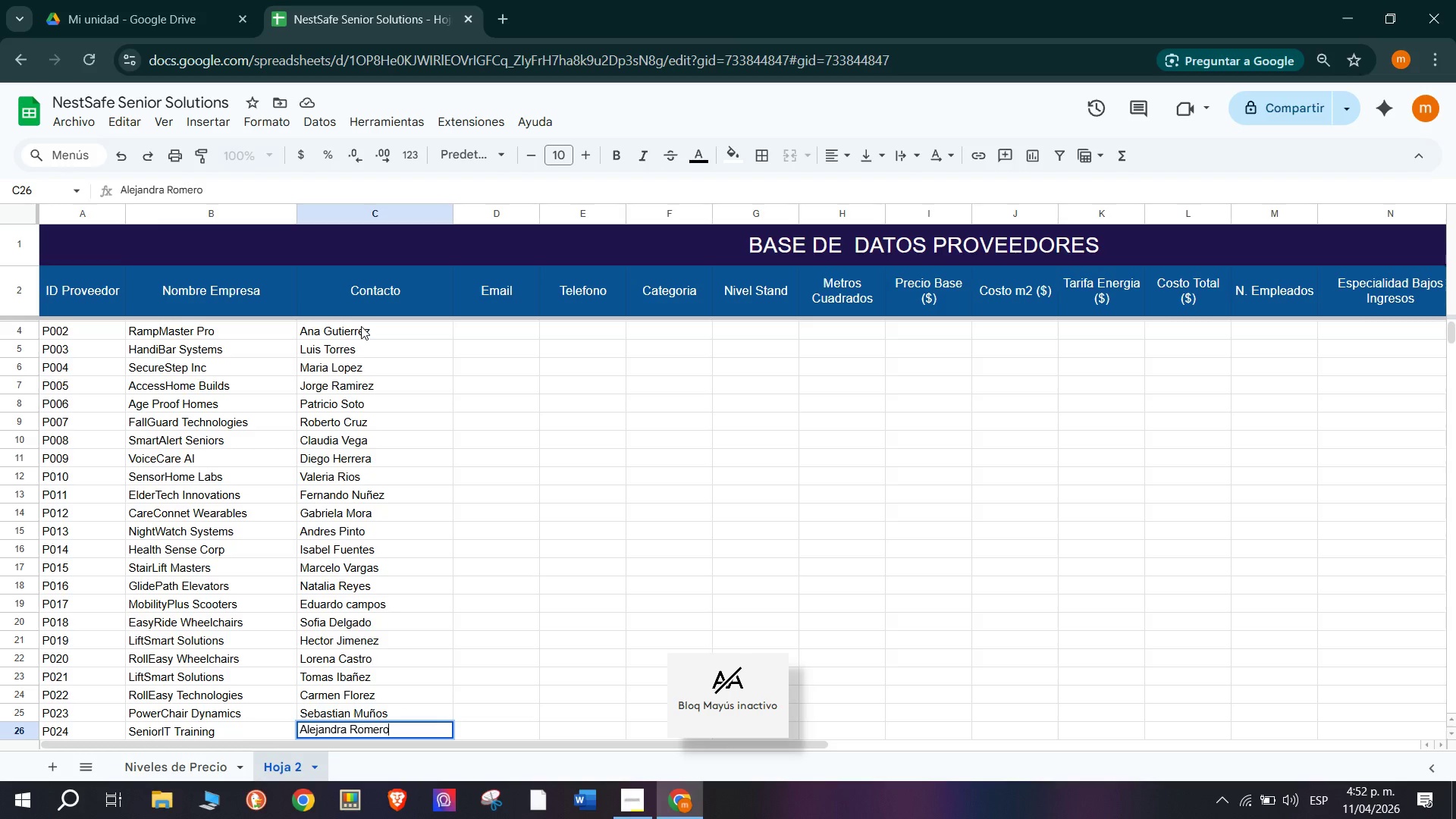 
key(Enter)
 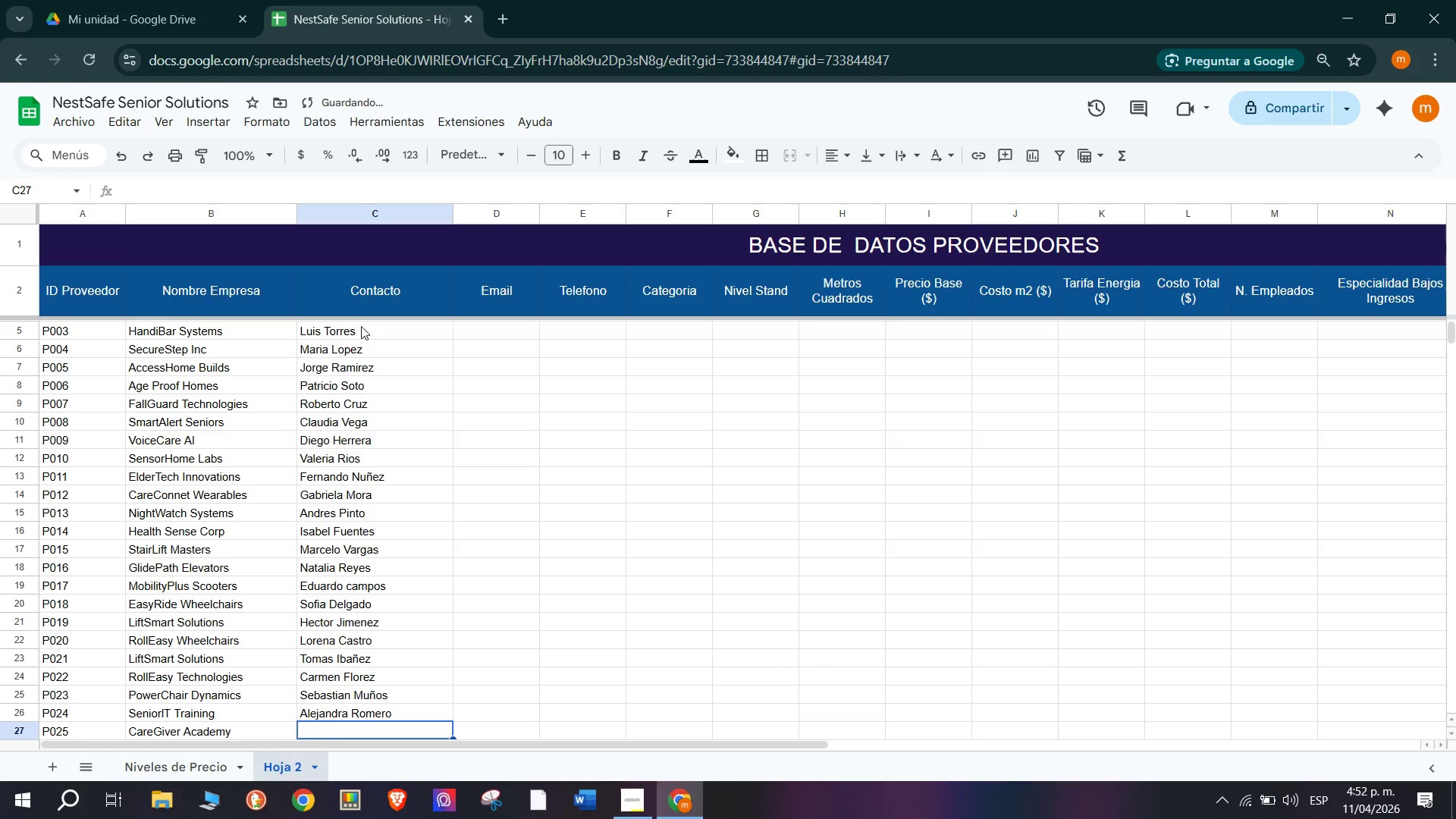 
type(Raul Mendoza)
 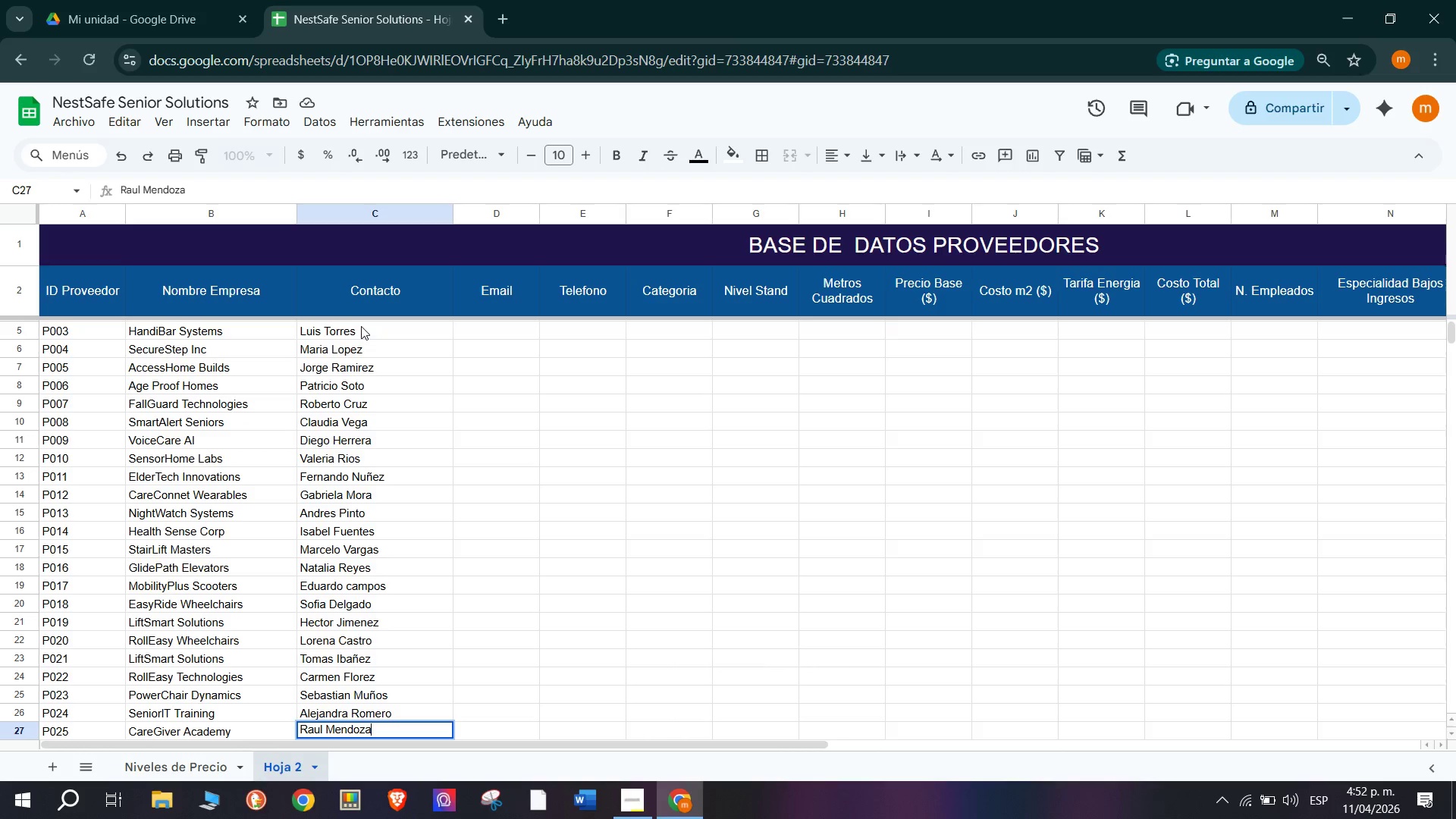 
key(Enter)
 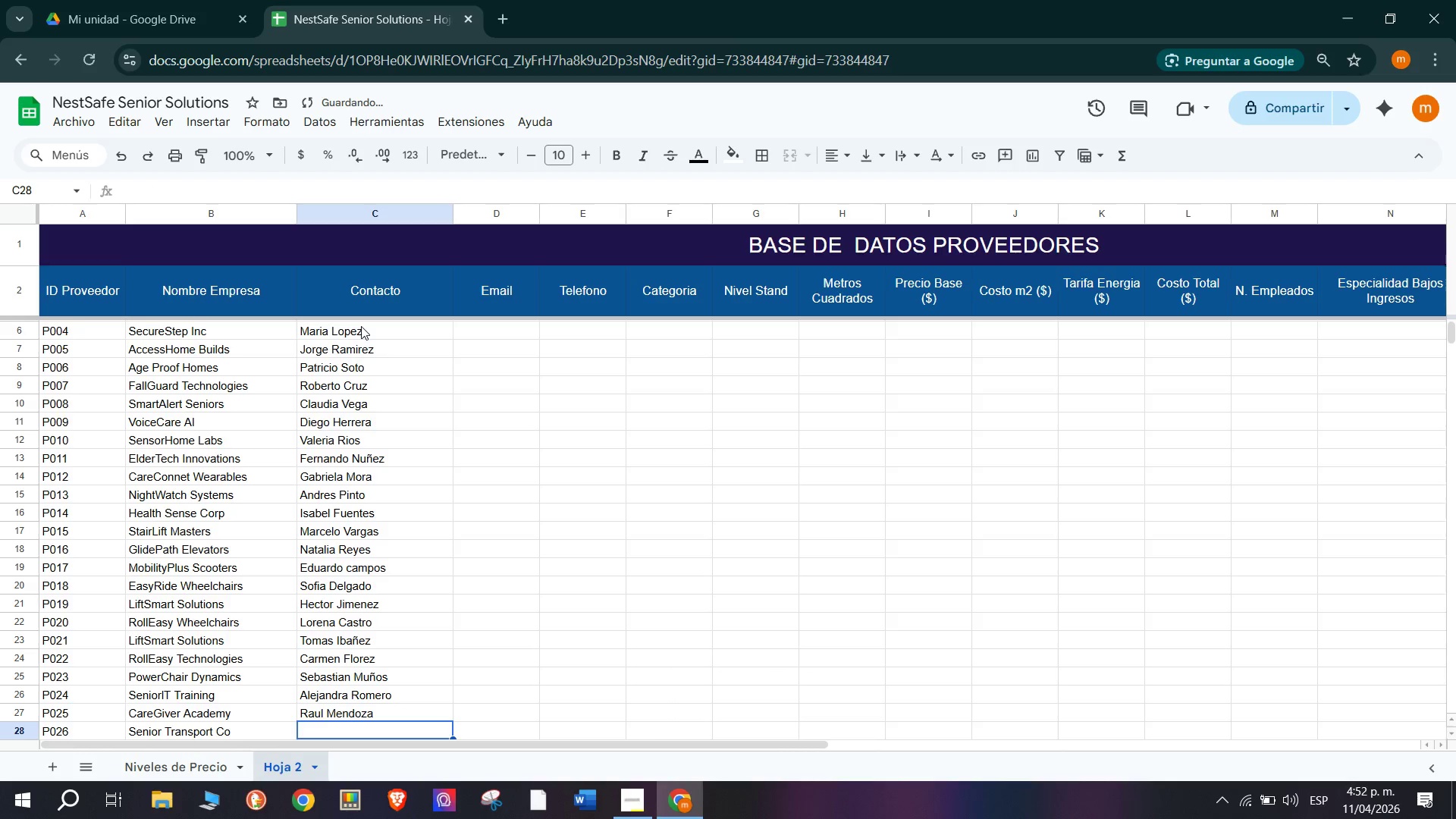 
type(Elena Paredes)
 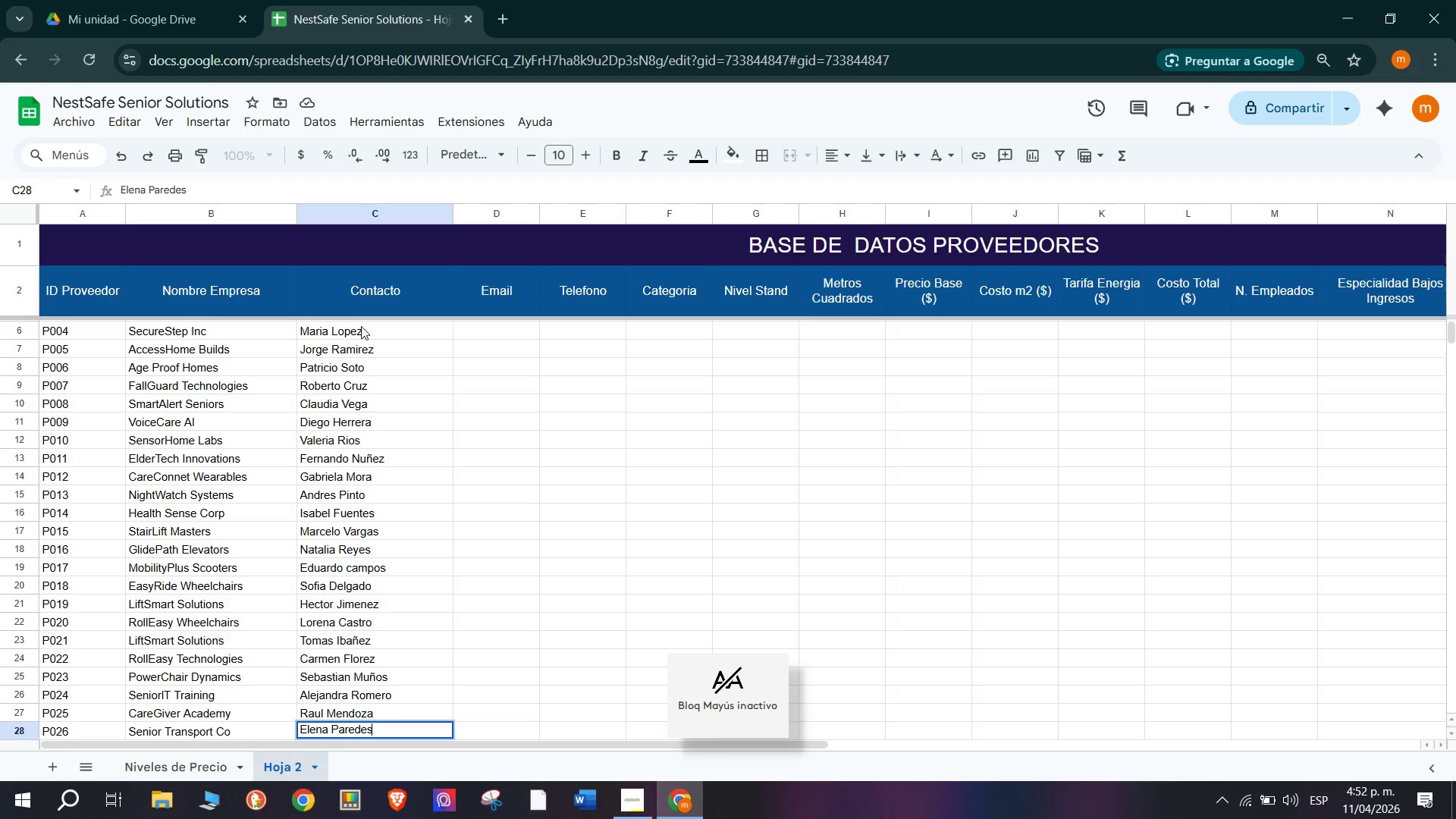 
key(Enter)
 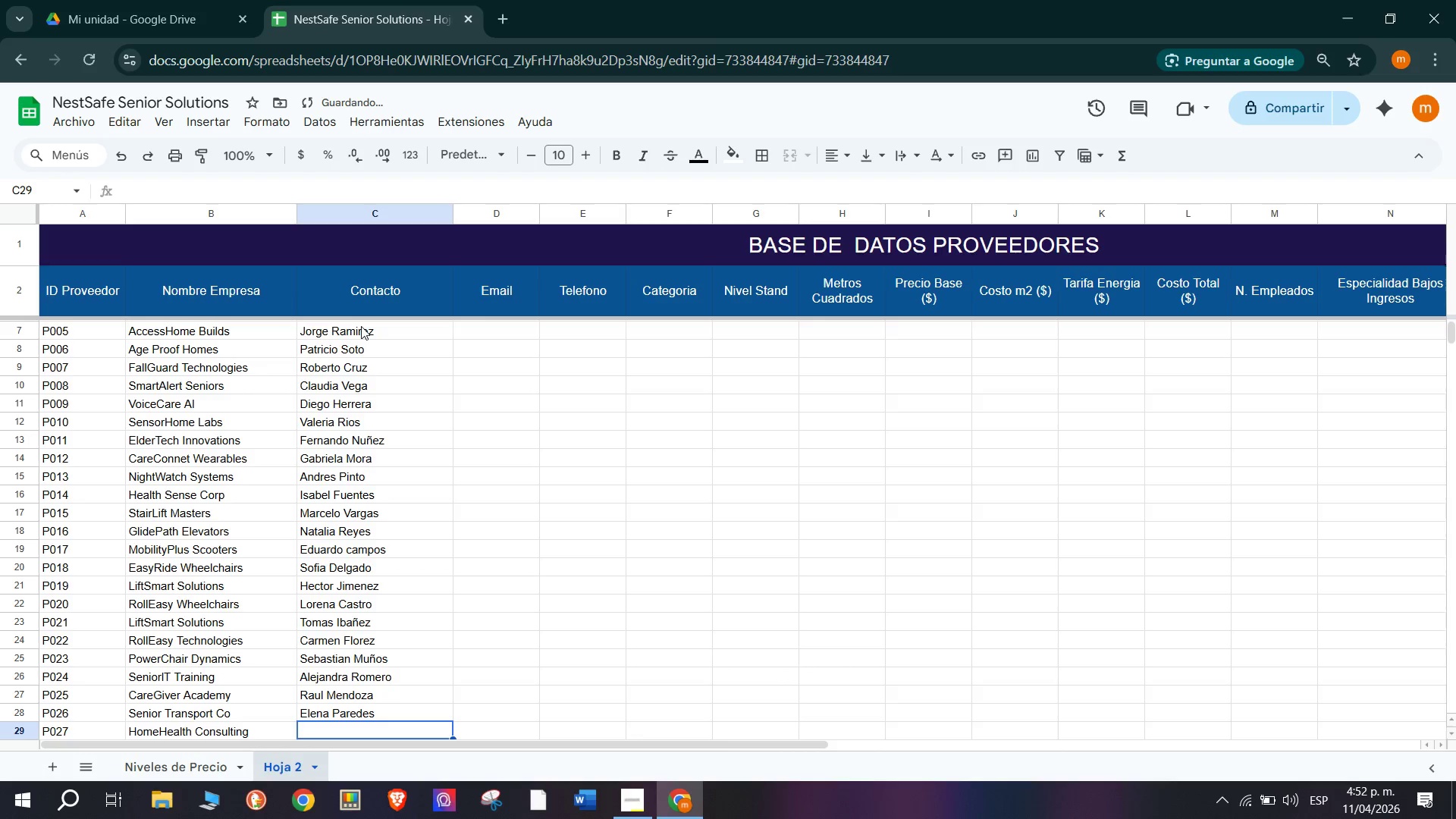 
type(Arturo Vidal)
 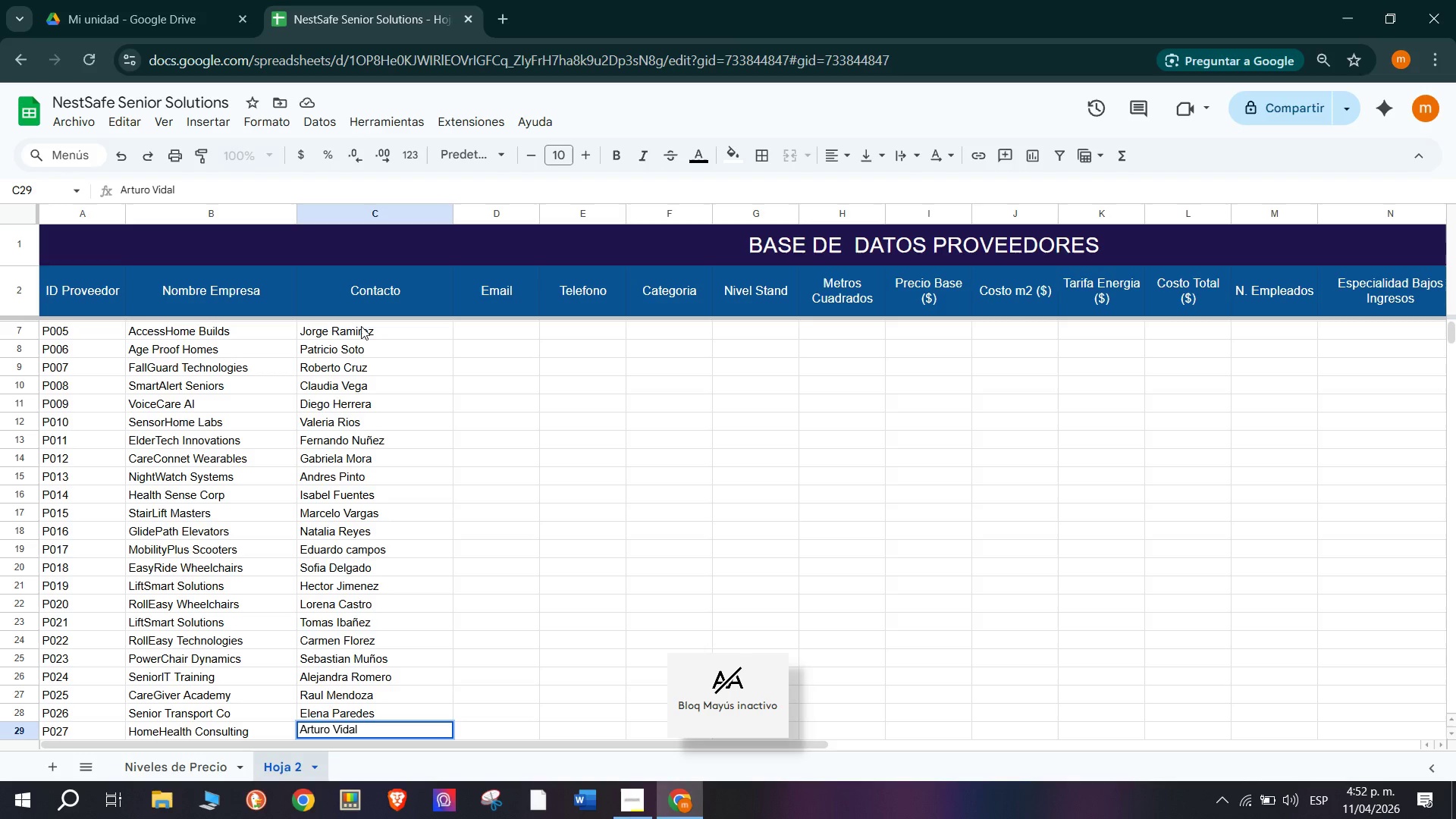 
key(Enter)
 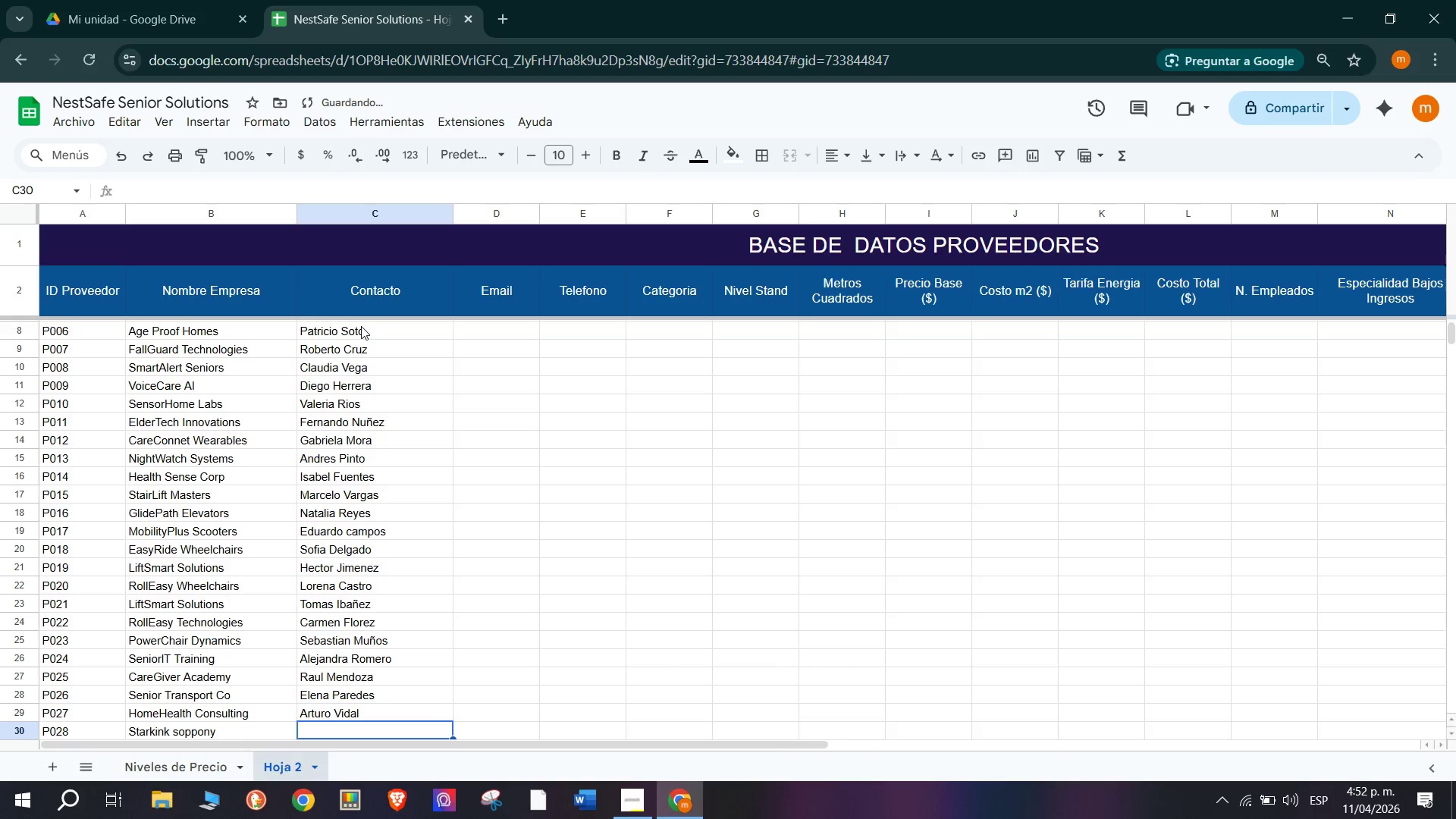 
type(Beatriz Sancg)
key(Backspace)
type(hez)
 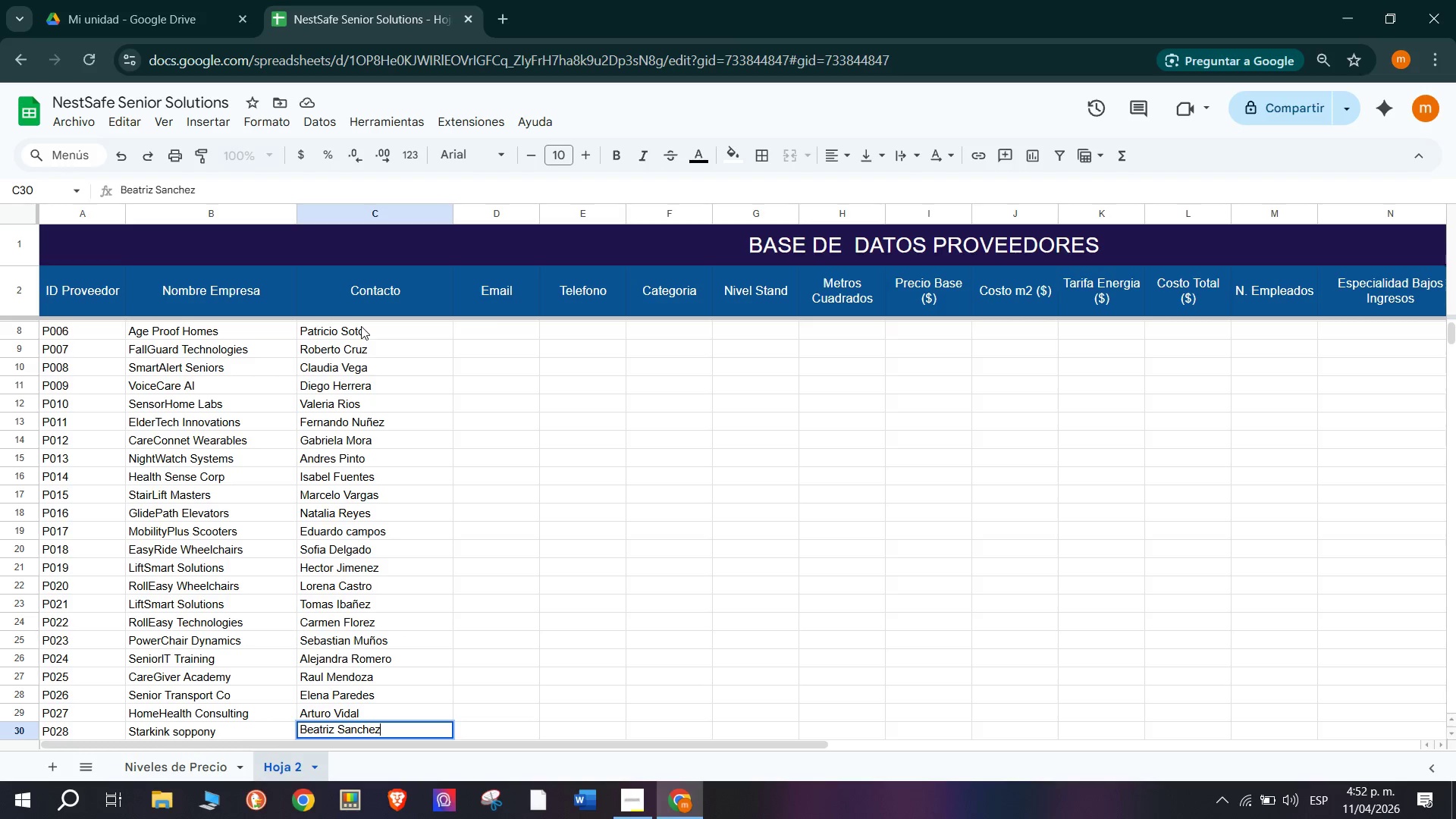 
key(Enter)
 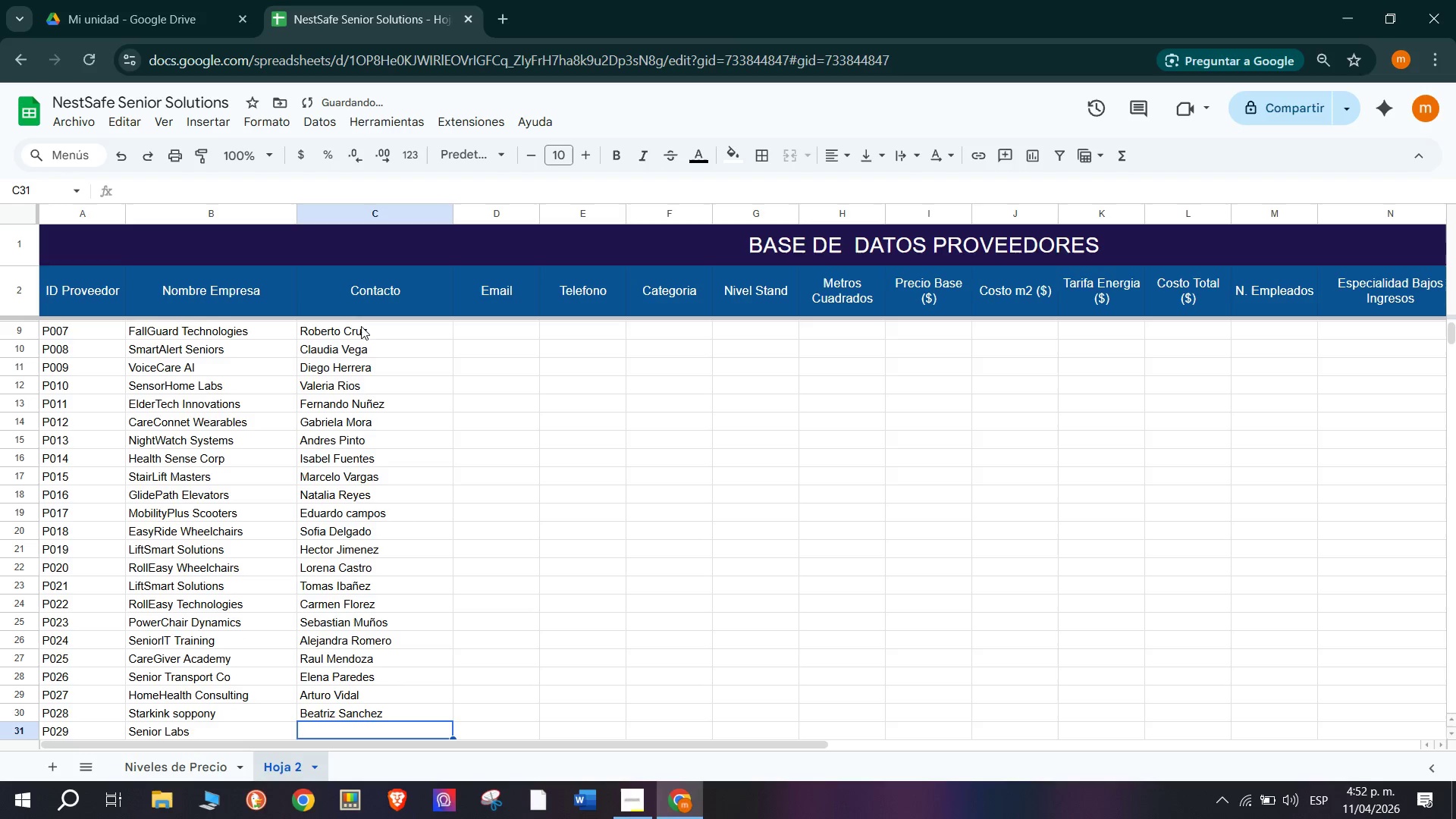 
type(Guillermo O)
key(Backspace)
type(Paz)
 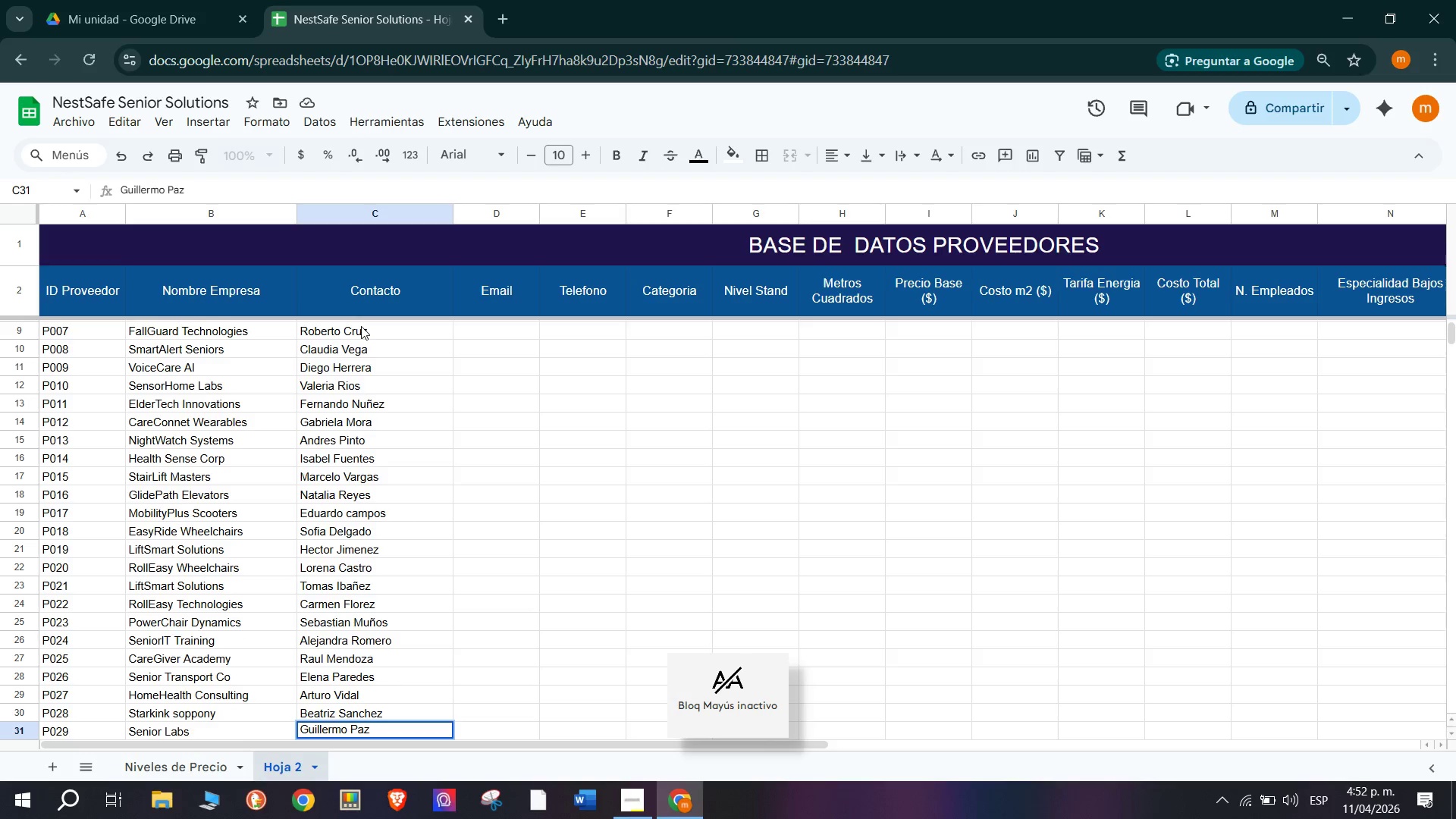 
key(Enter)
 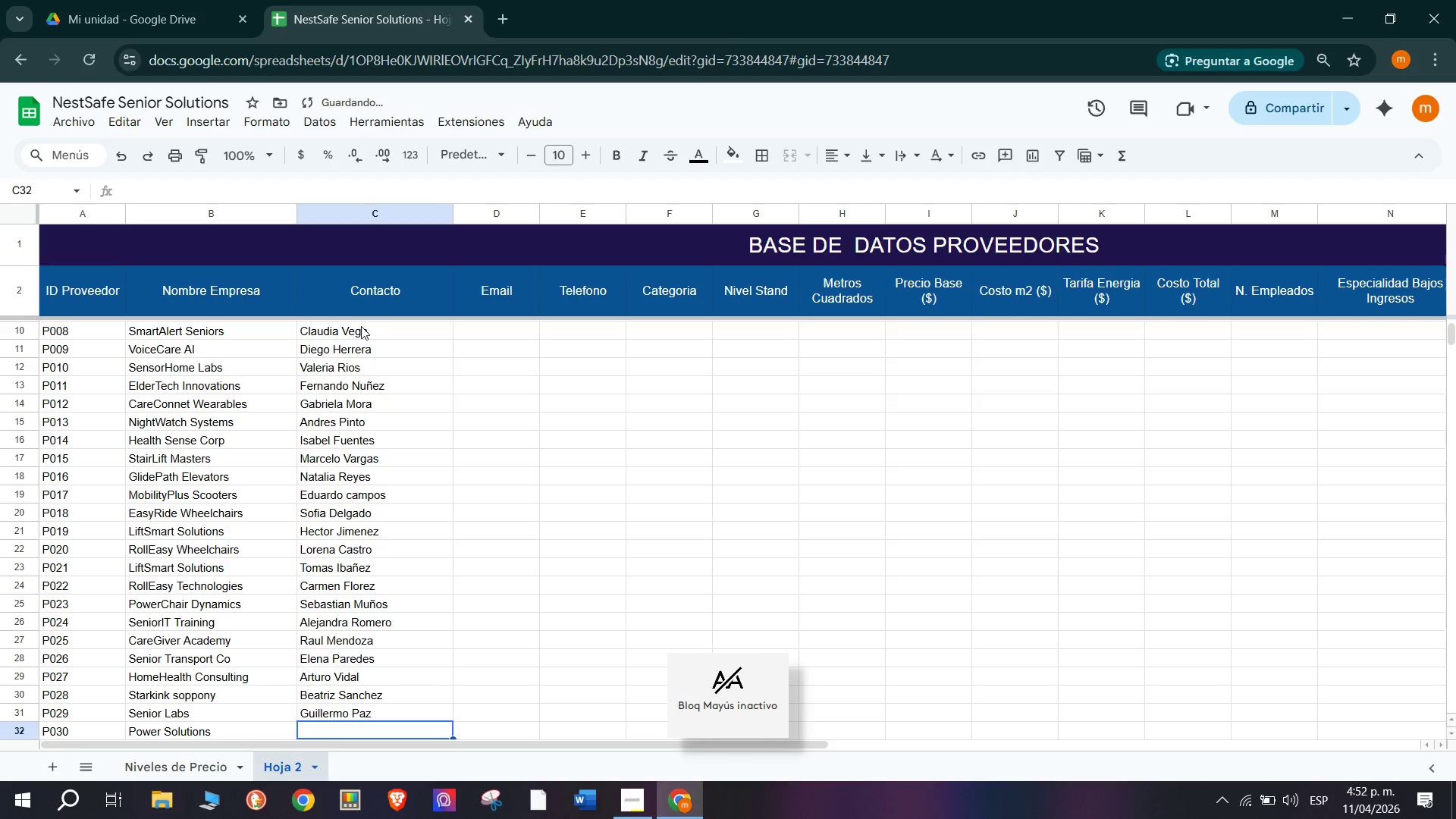 
type(Veronica Luna)
 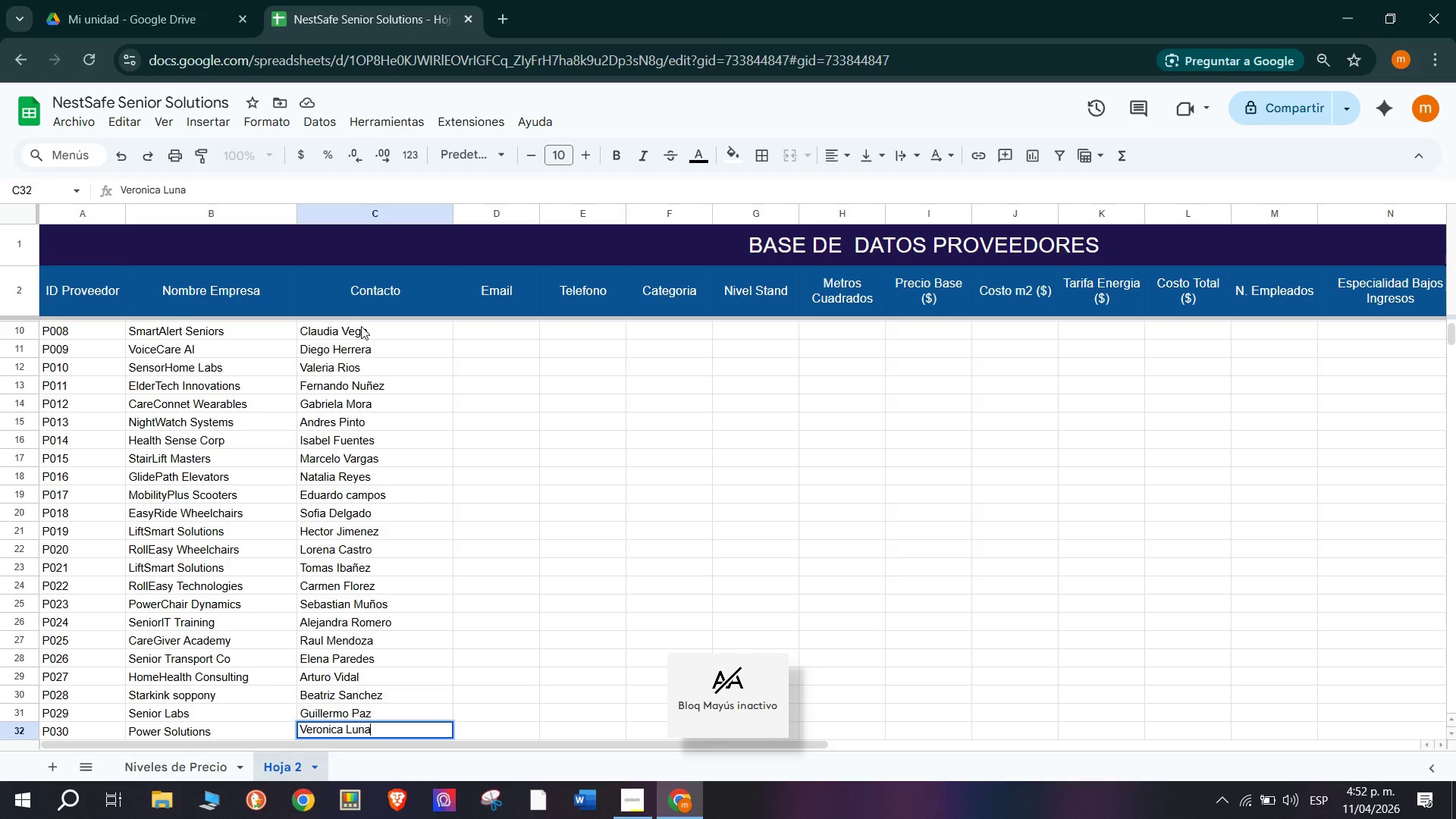 
key(Enter)
 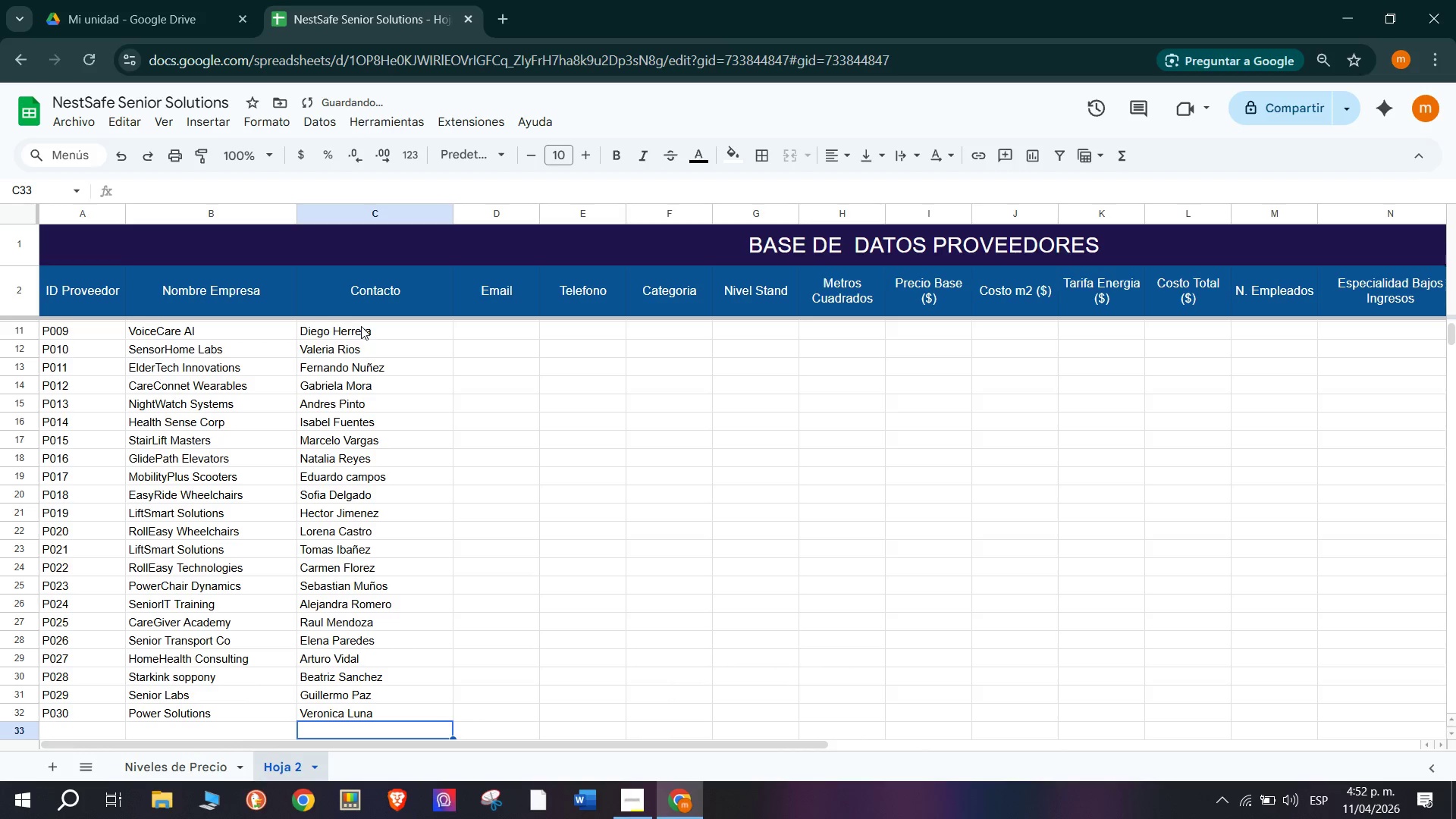 
left_click_drag(start_coordinate=[398, 332], to_coordinate=[415, 581])
 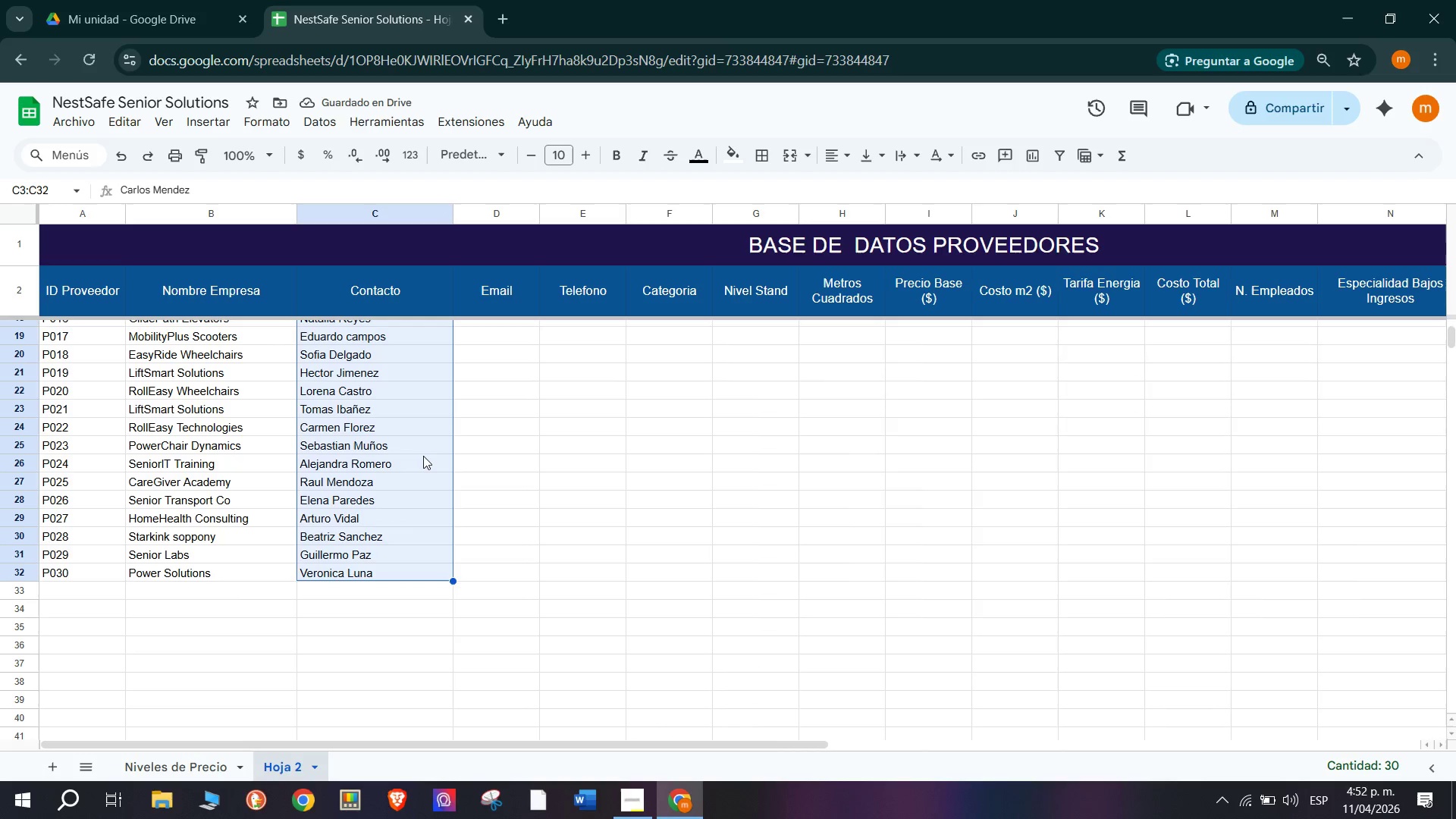 
left_click([595, 417])
 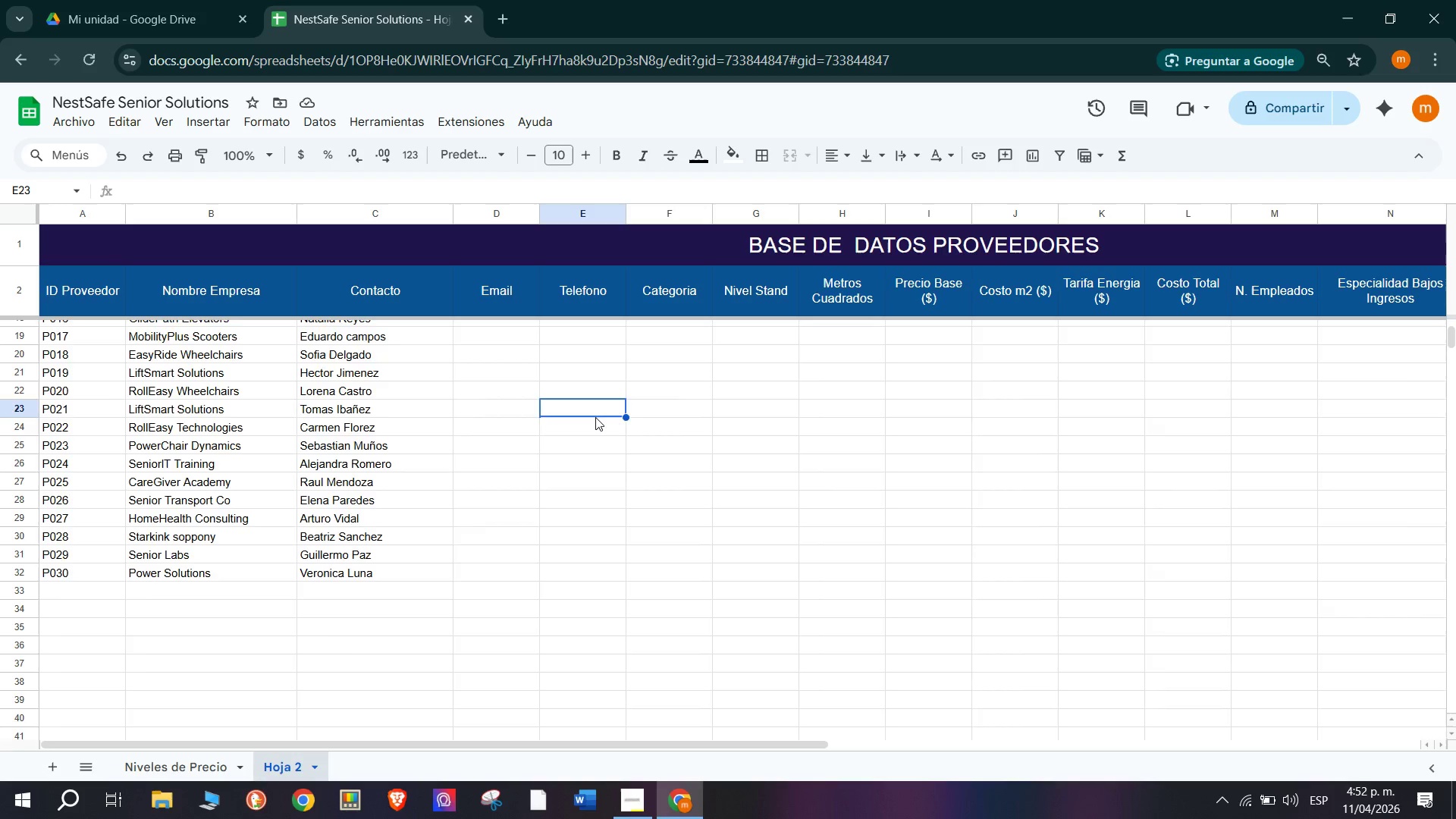 
left_click([511, 332])
 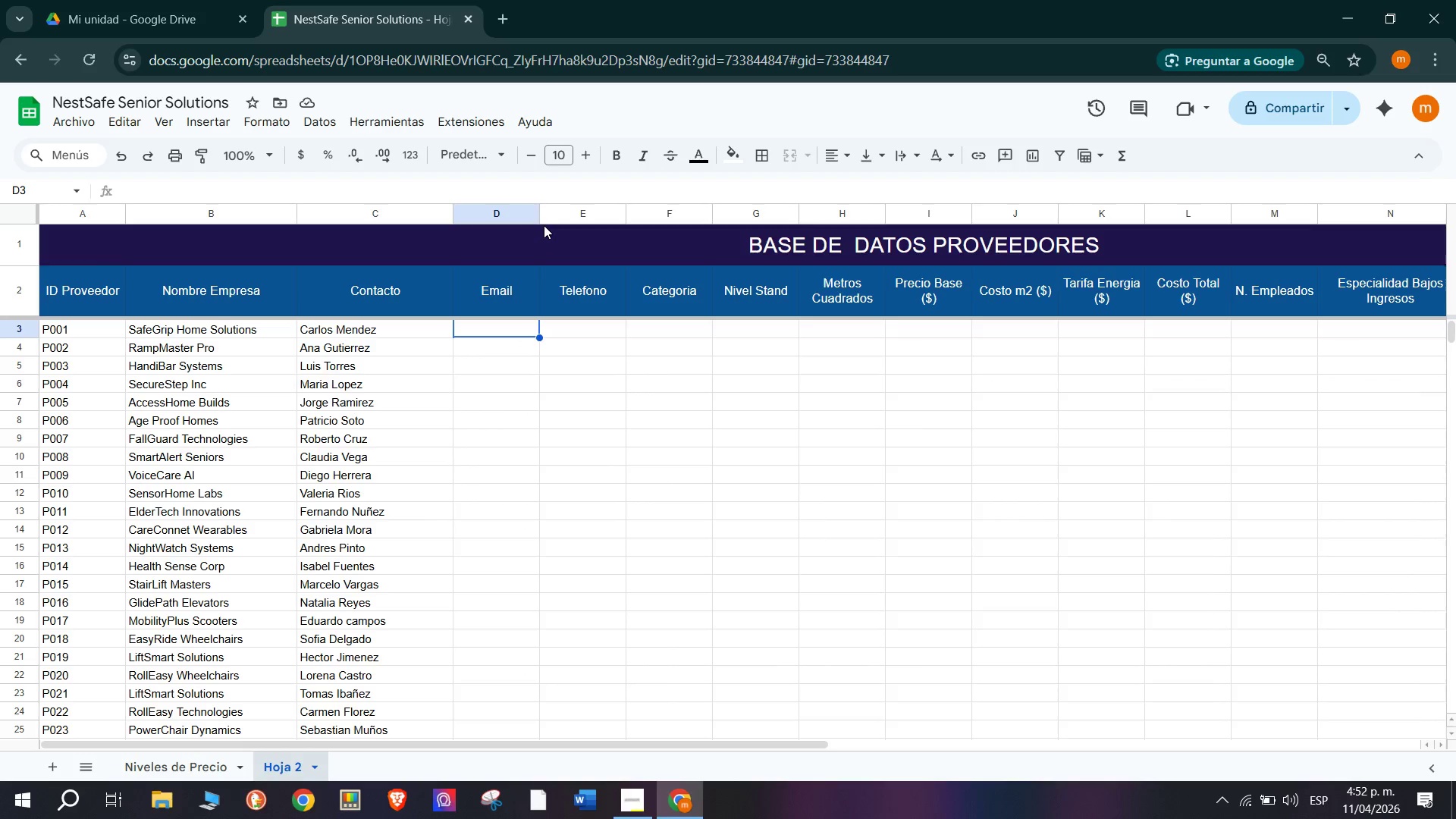 
left_click_drag(start_coordinate=[540, 213], to_coordinate=[612, 239])
 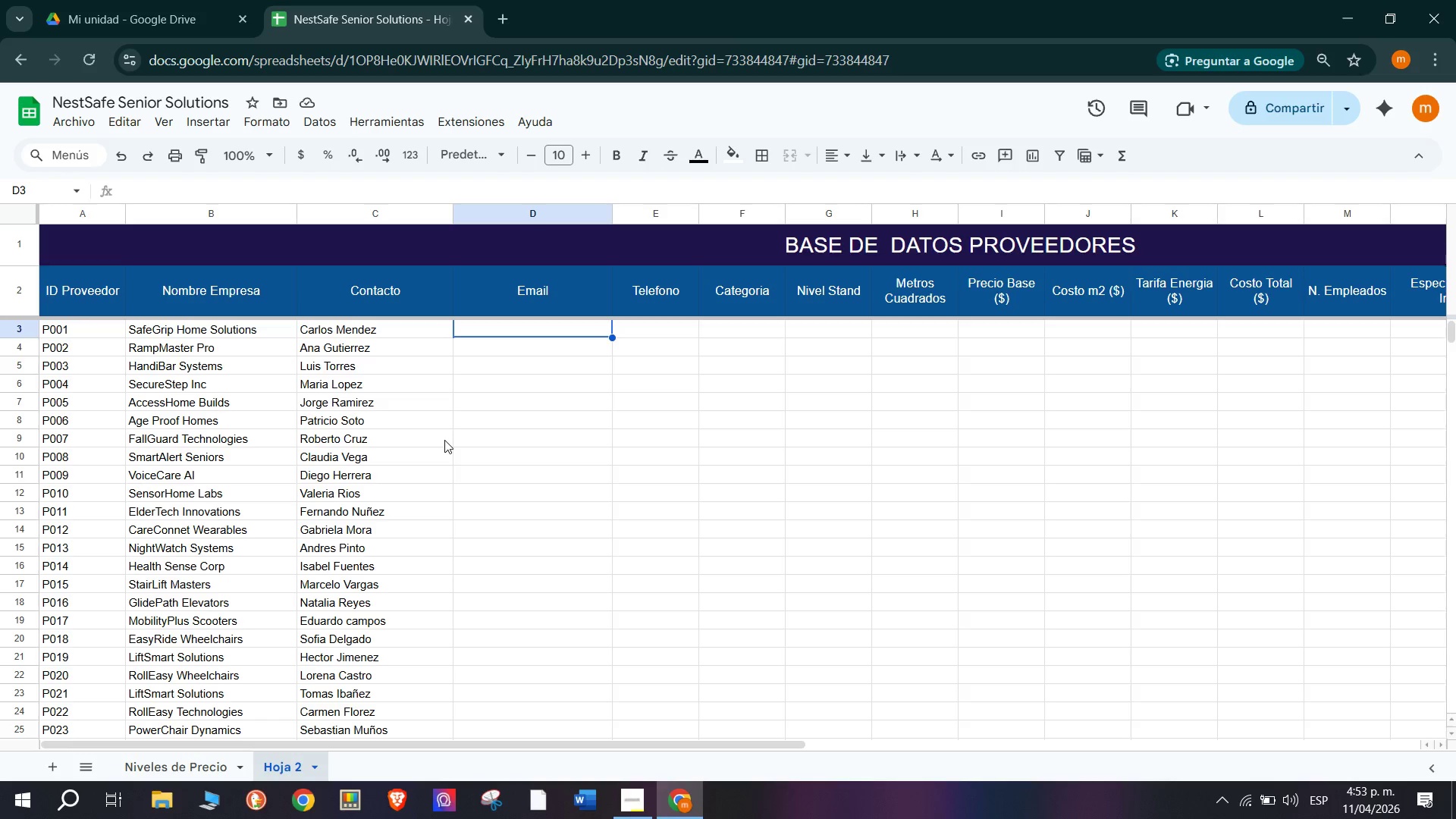 
scroll: coordinate [453, 413], scroll_direction: up, amount: 6.0
 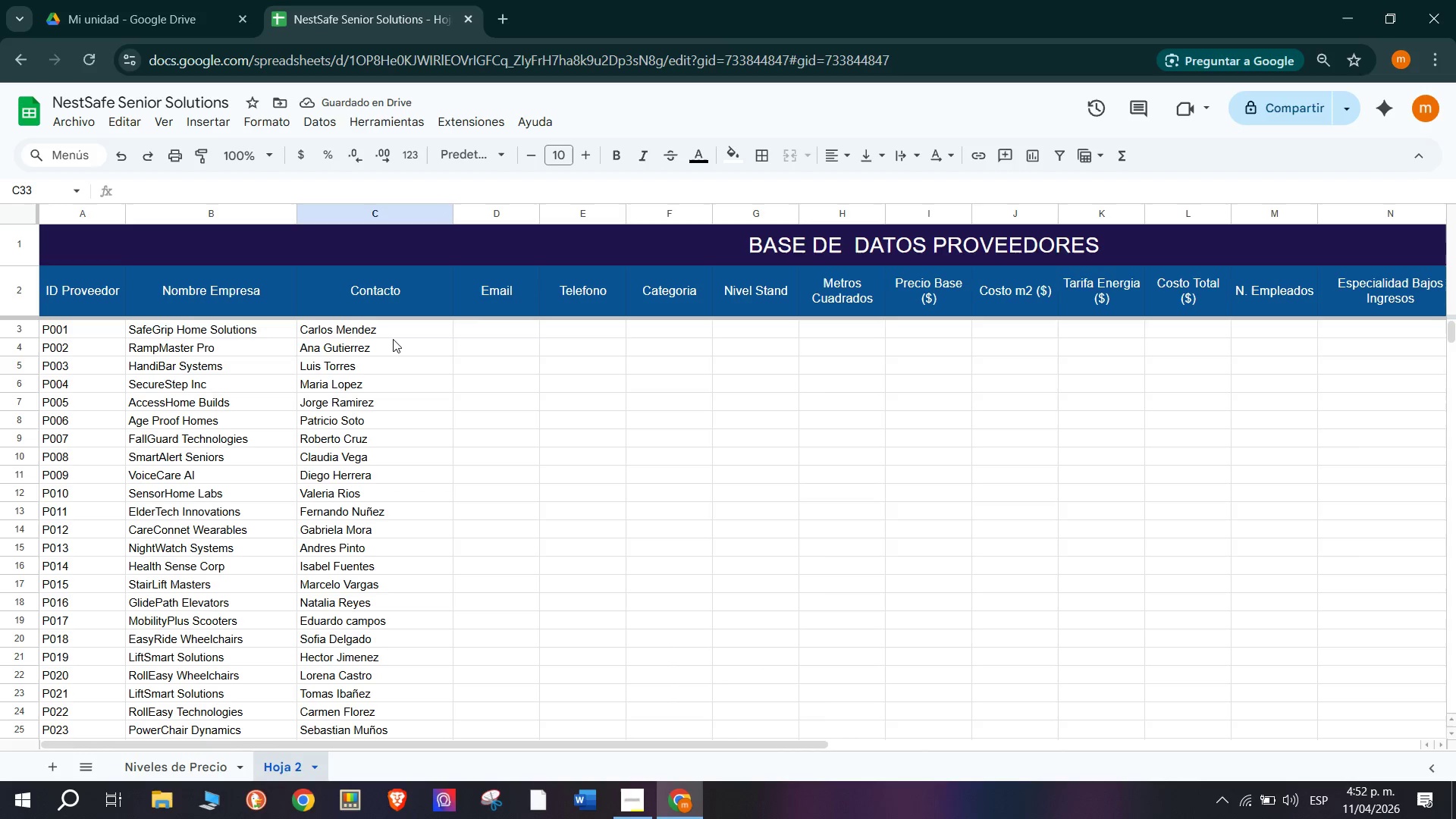 
scroll: coordinate [442, 450], scroll_direction: down, amount: 1.0
 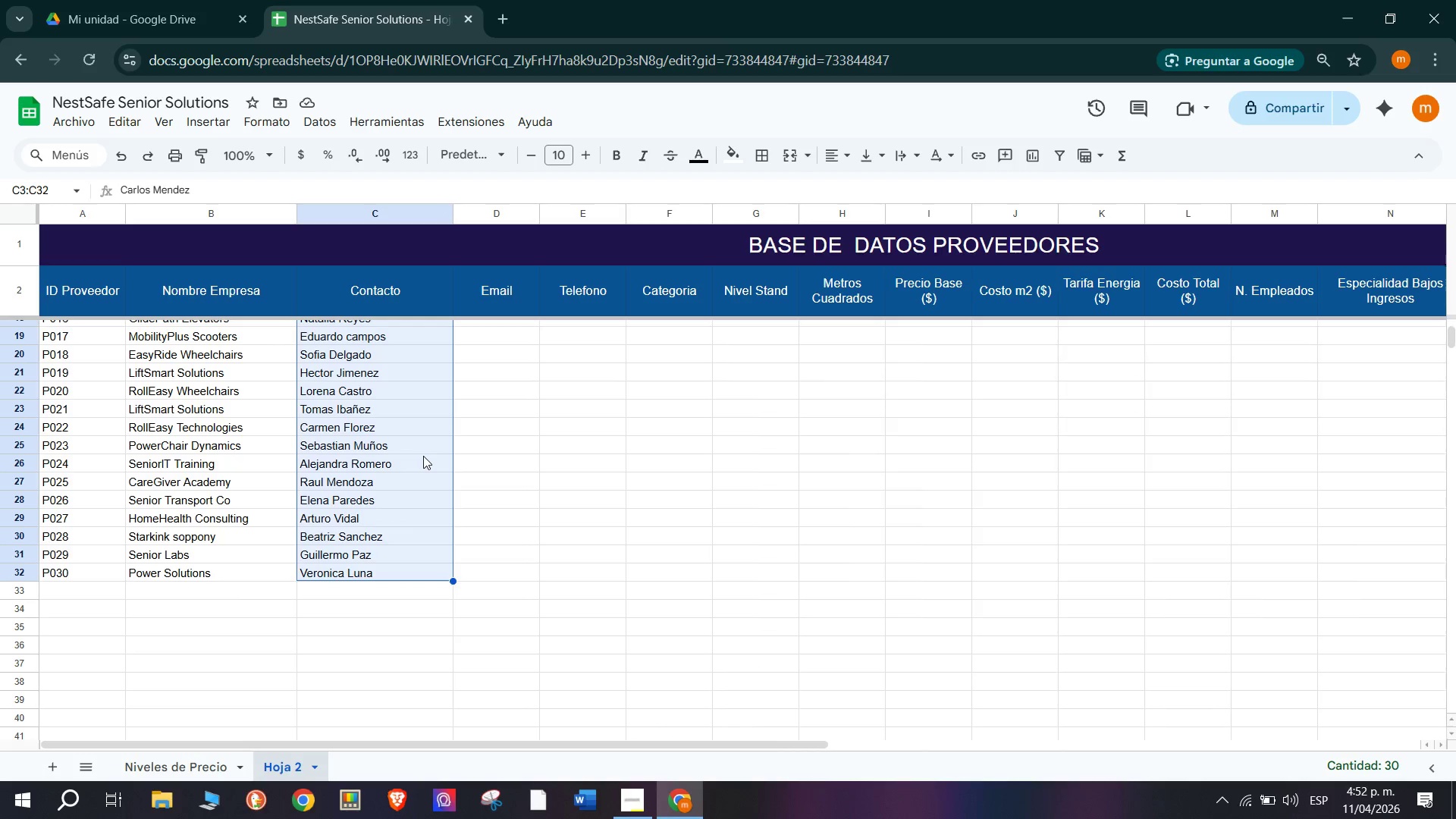 
scroll: coordinate [488, 405], scroll_direction: up, amount: 8.0
 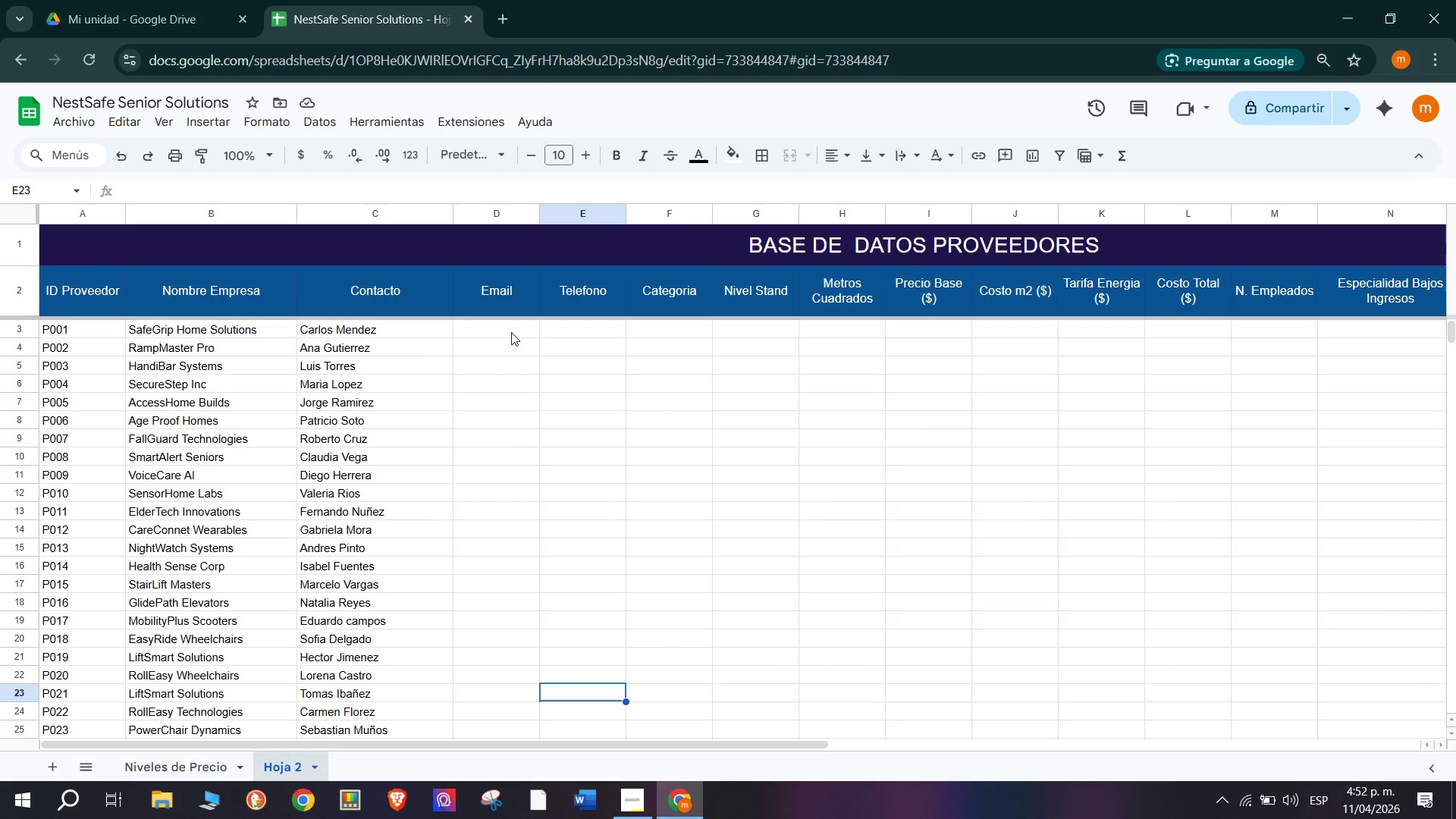 
wait(16.45)
 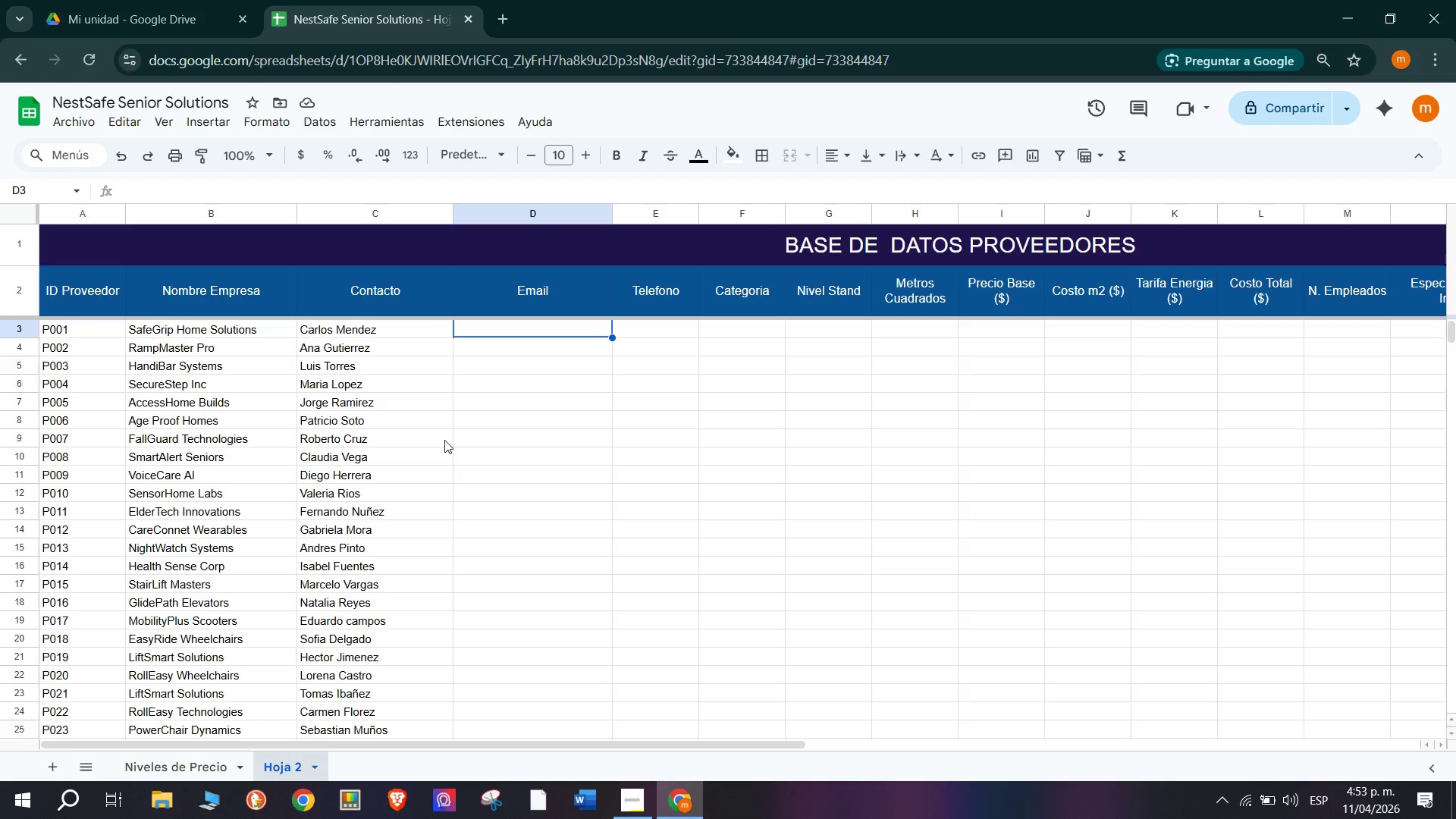 
left_click_drag(start_coordinate=[700, 214], to_coordinate=[764, 218])
 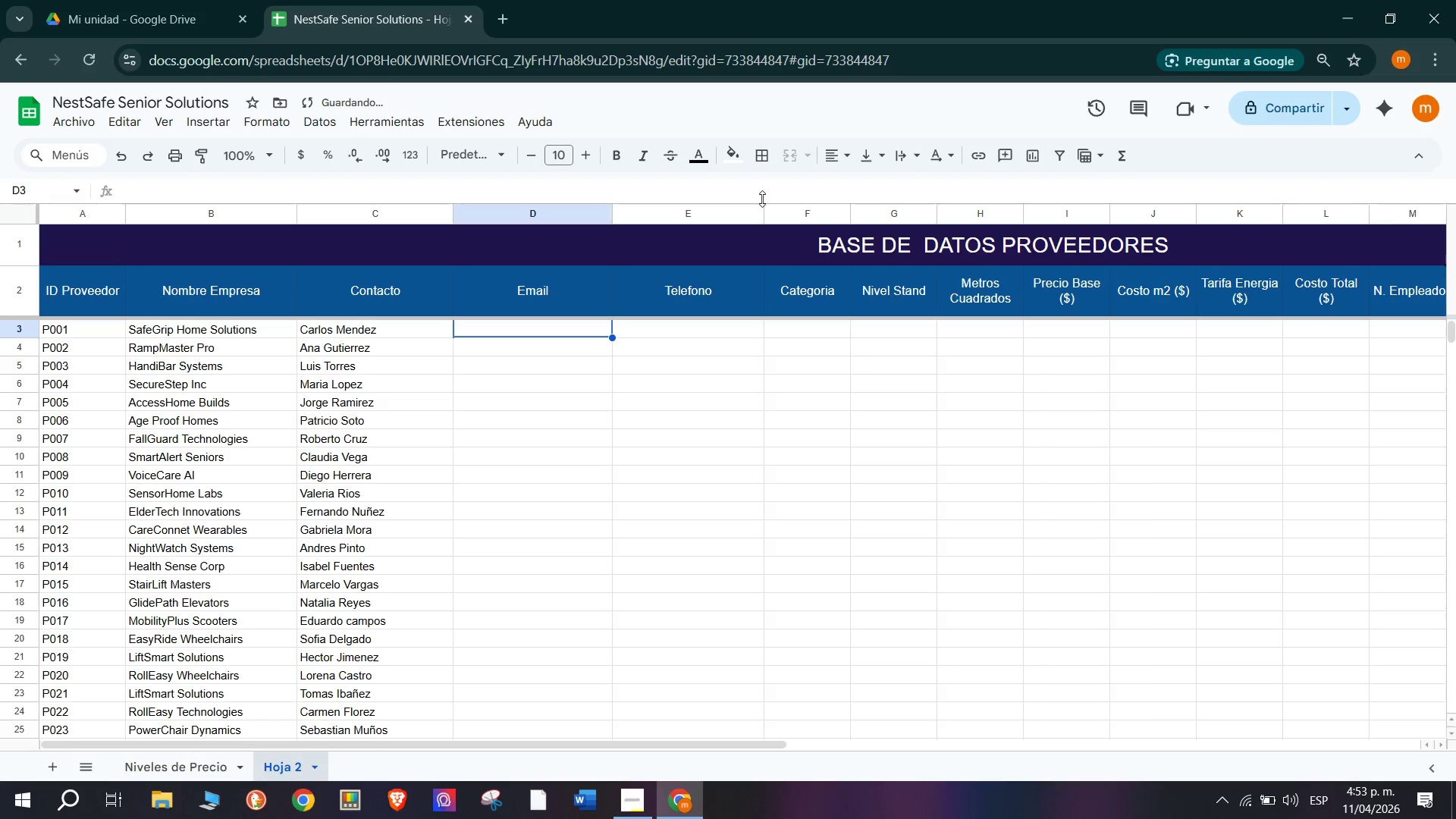 
left_click_drag(start_coordinate=[762, 216], to_coordinate=[742, 224])
 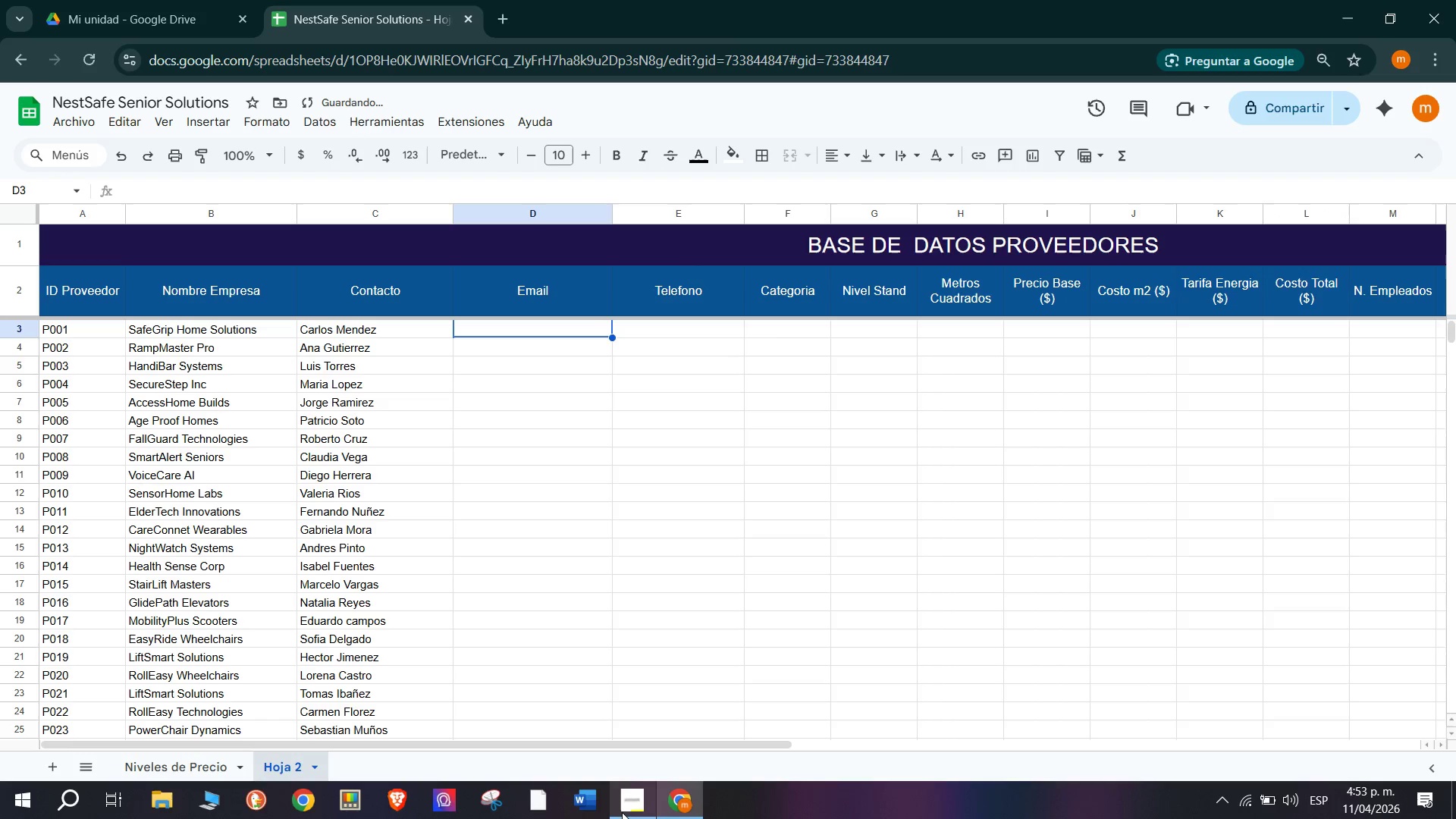 
left_click([631, 806])
 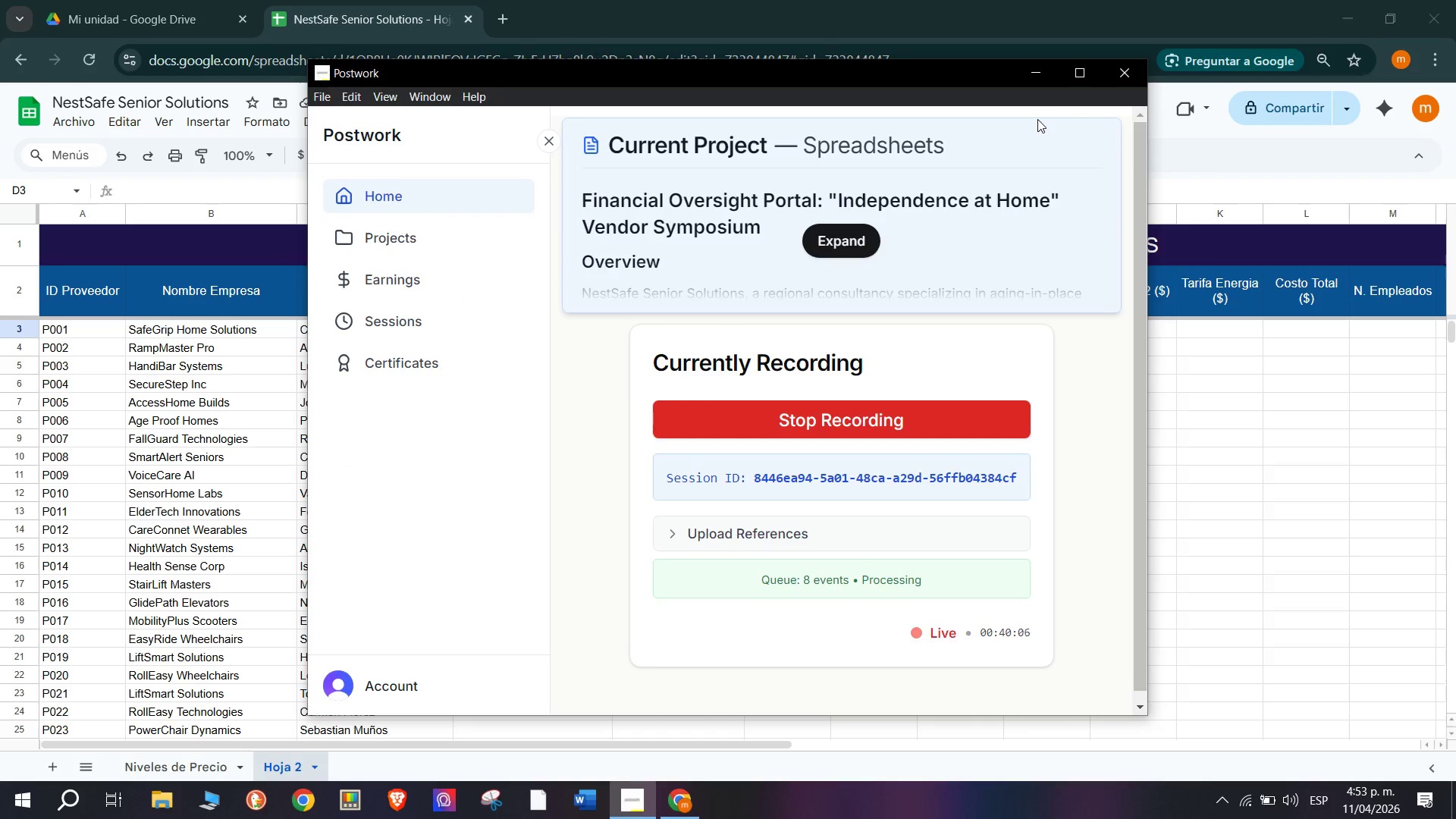 
left_click([1035, 84])
 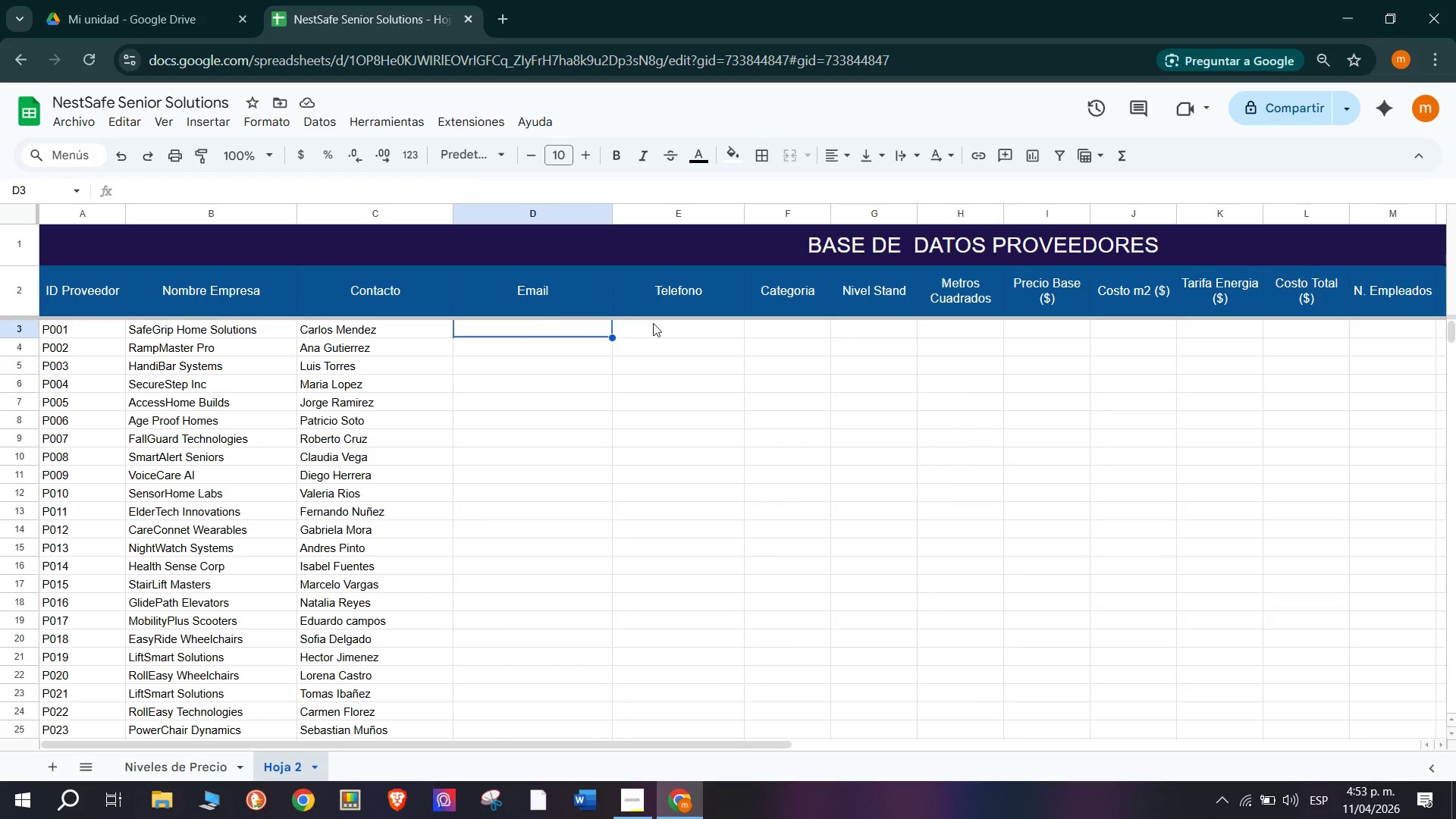 
left_click([671, 324])
 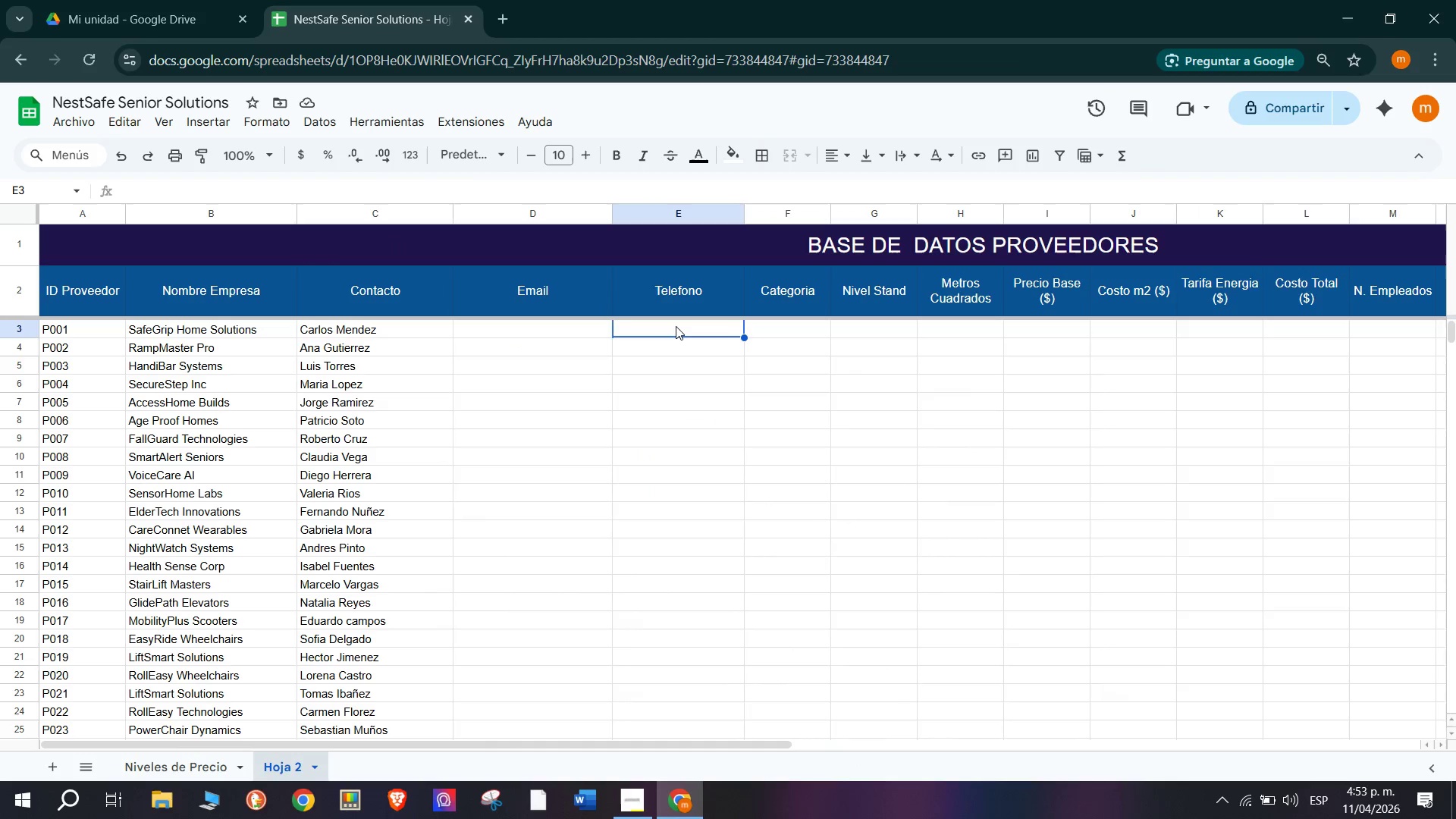 
type(5555-0)